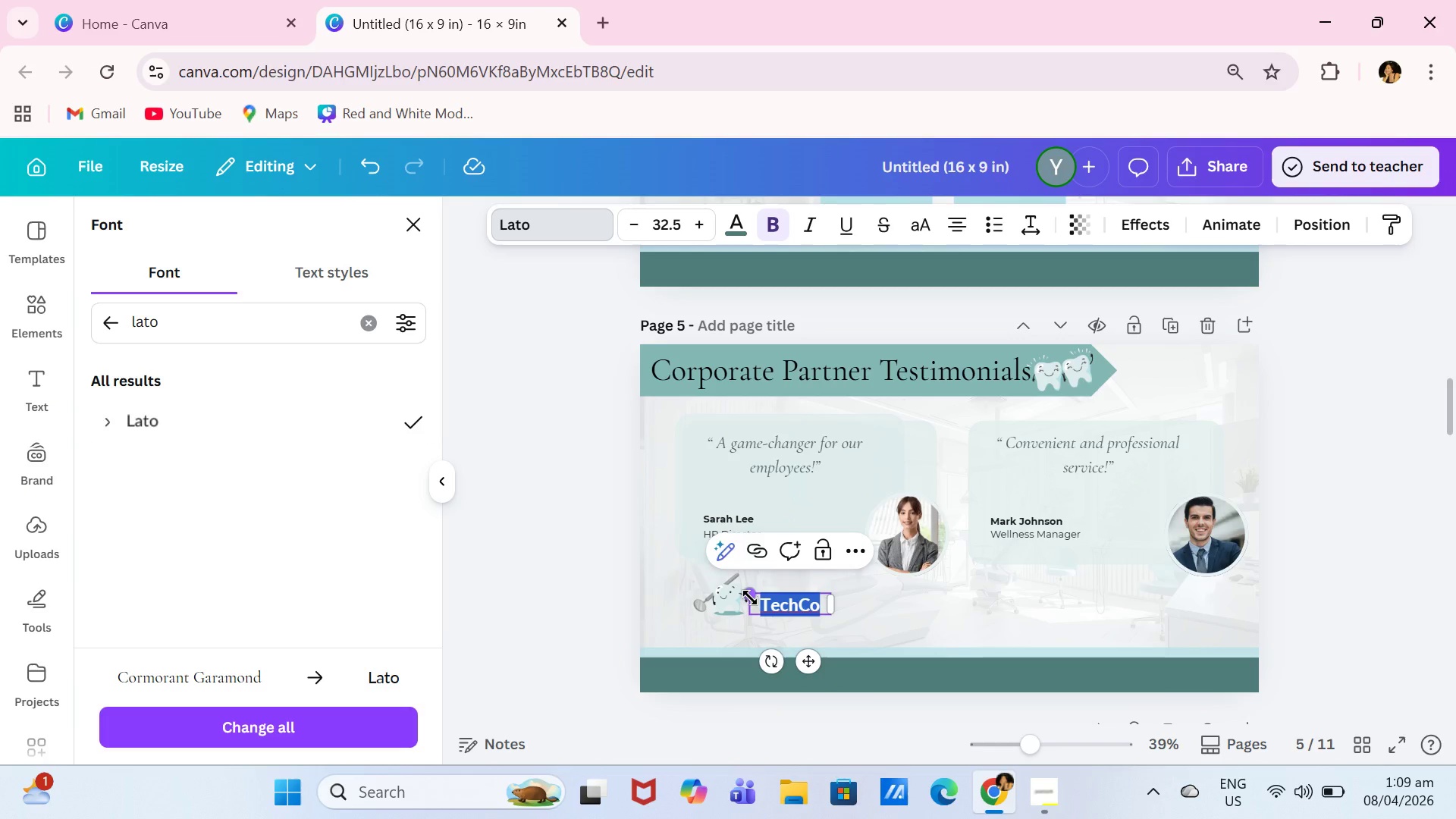 
left_click_drag(start_coordinate=[748, 598], to_coordinate=[738, 591])
 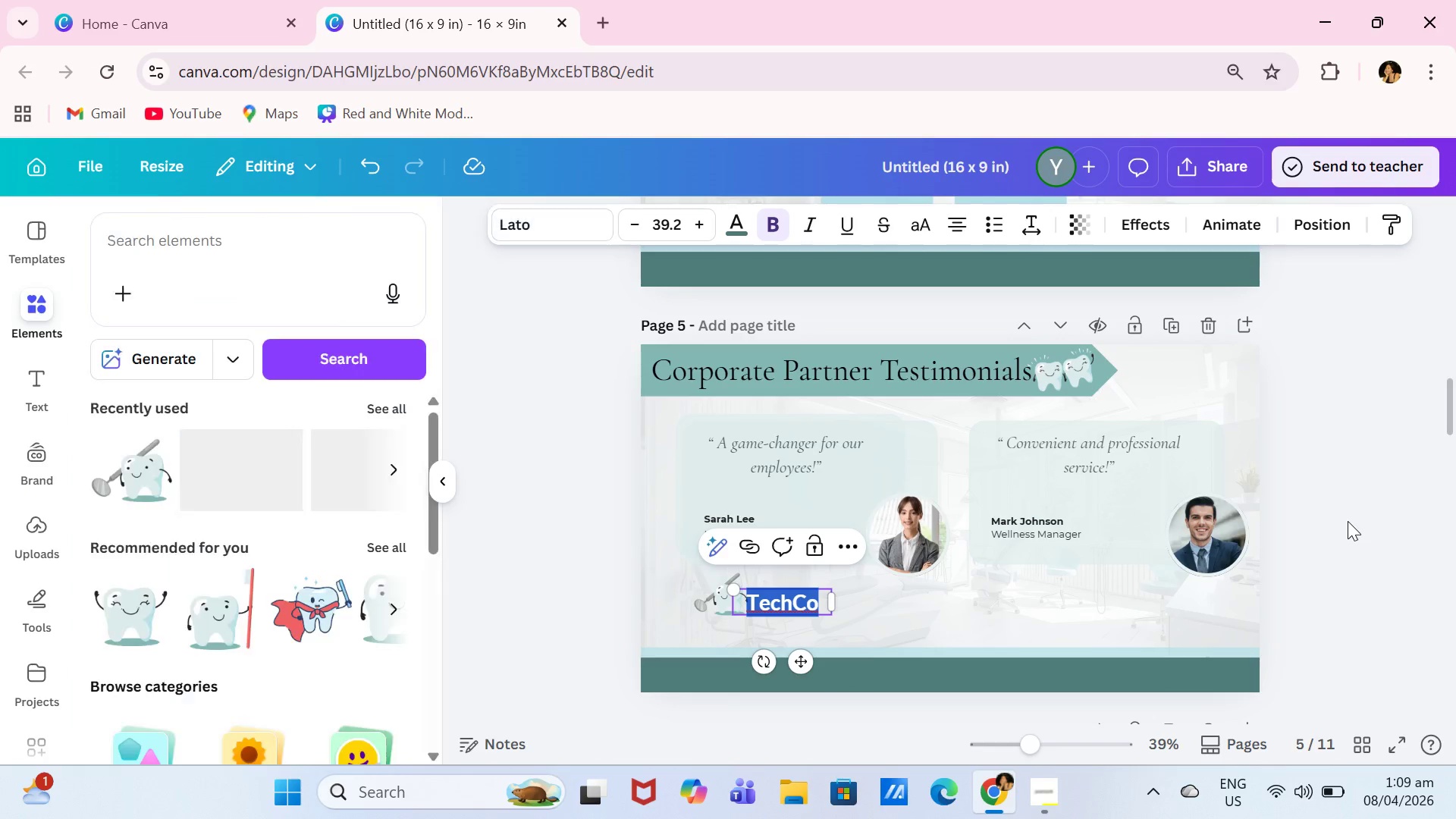 
double_click([1349, 521])
 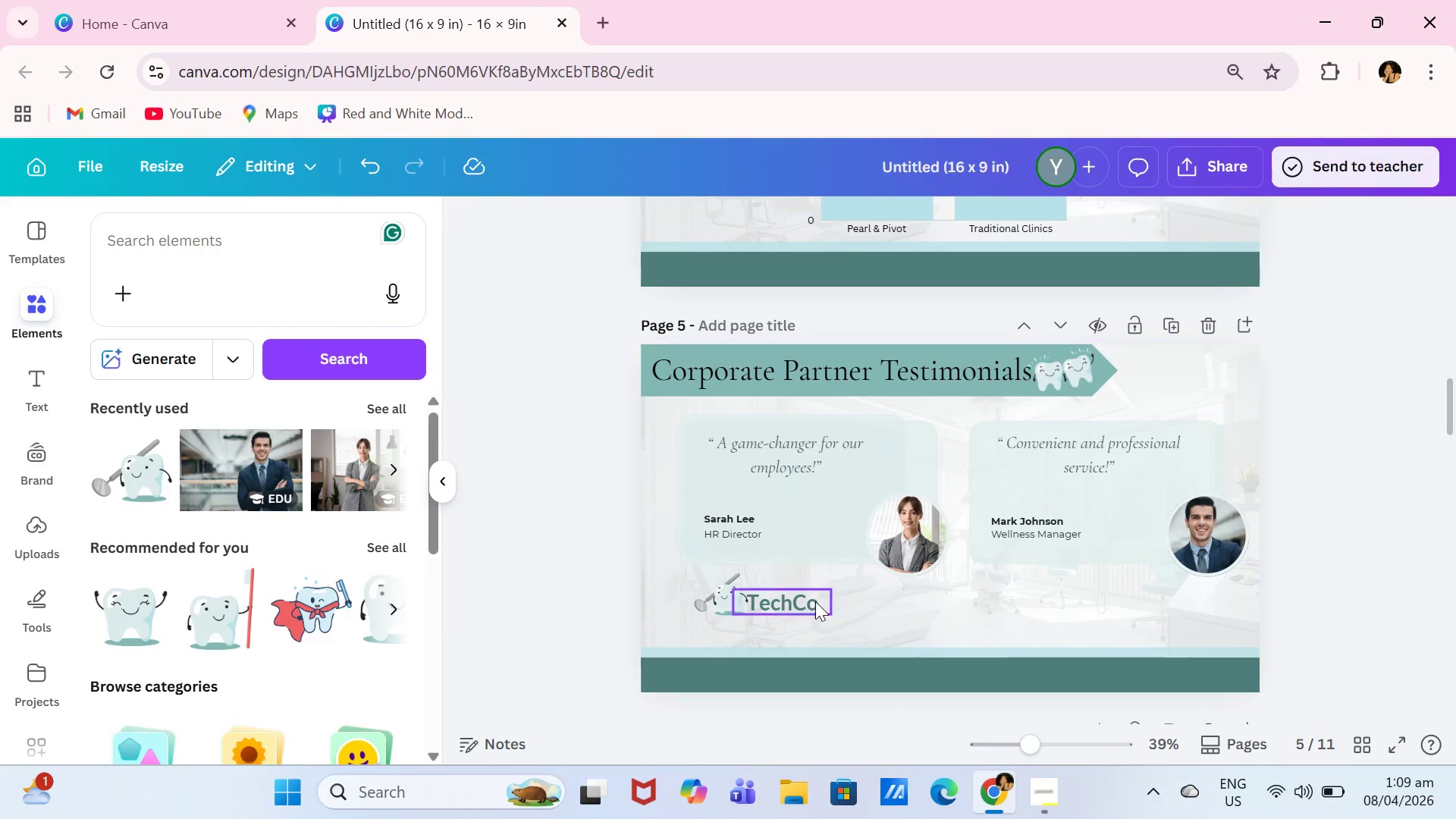 
left_click_drag(start_coordinate=[793, 602], to_coordinate=[802, 598])
 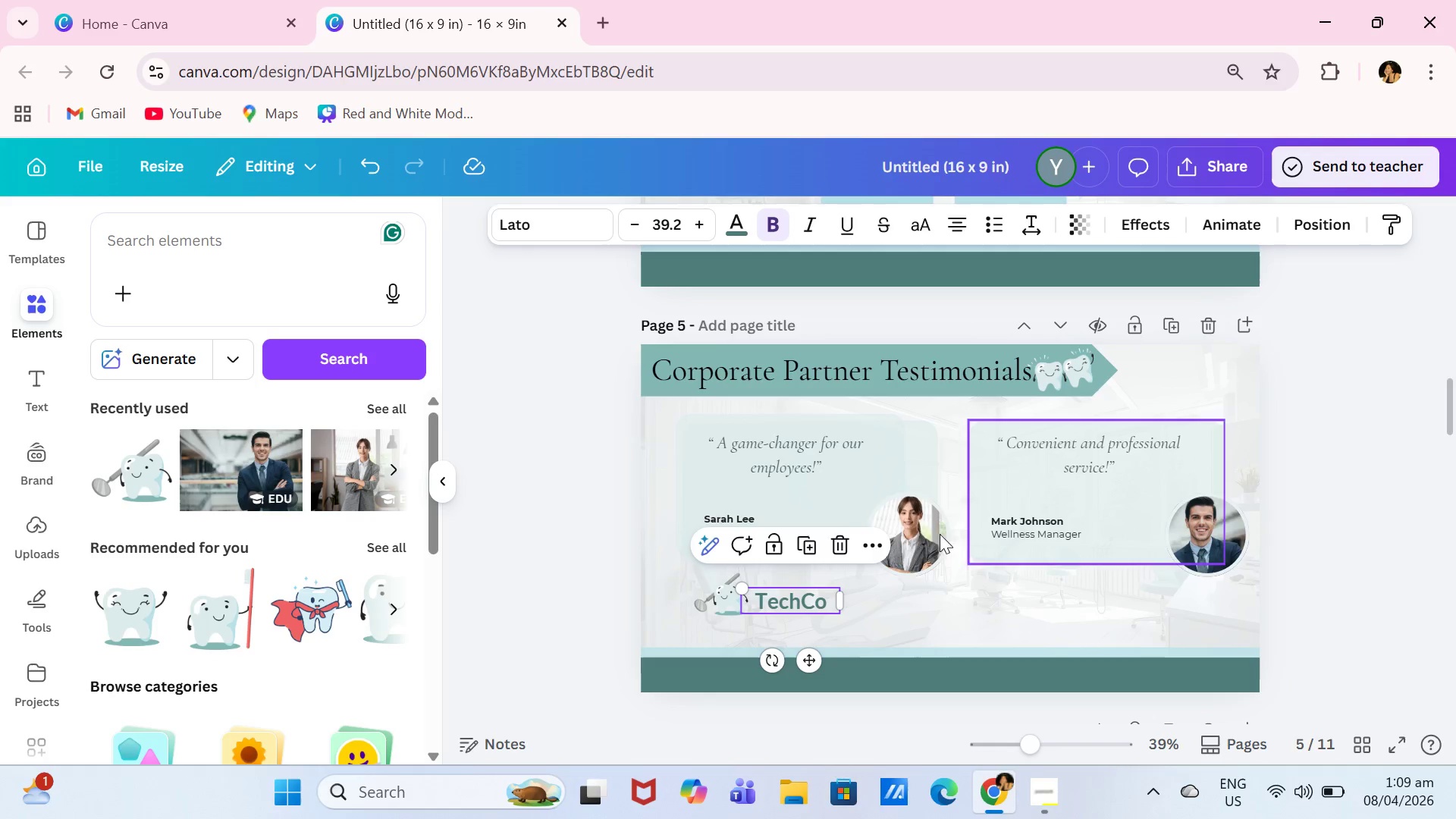 
double_click([713, 592])
 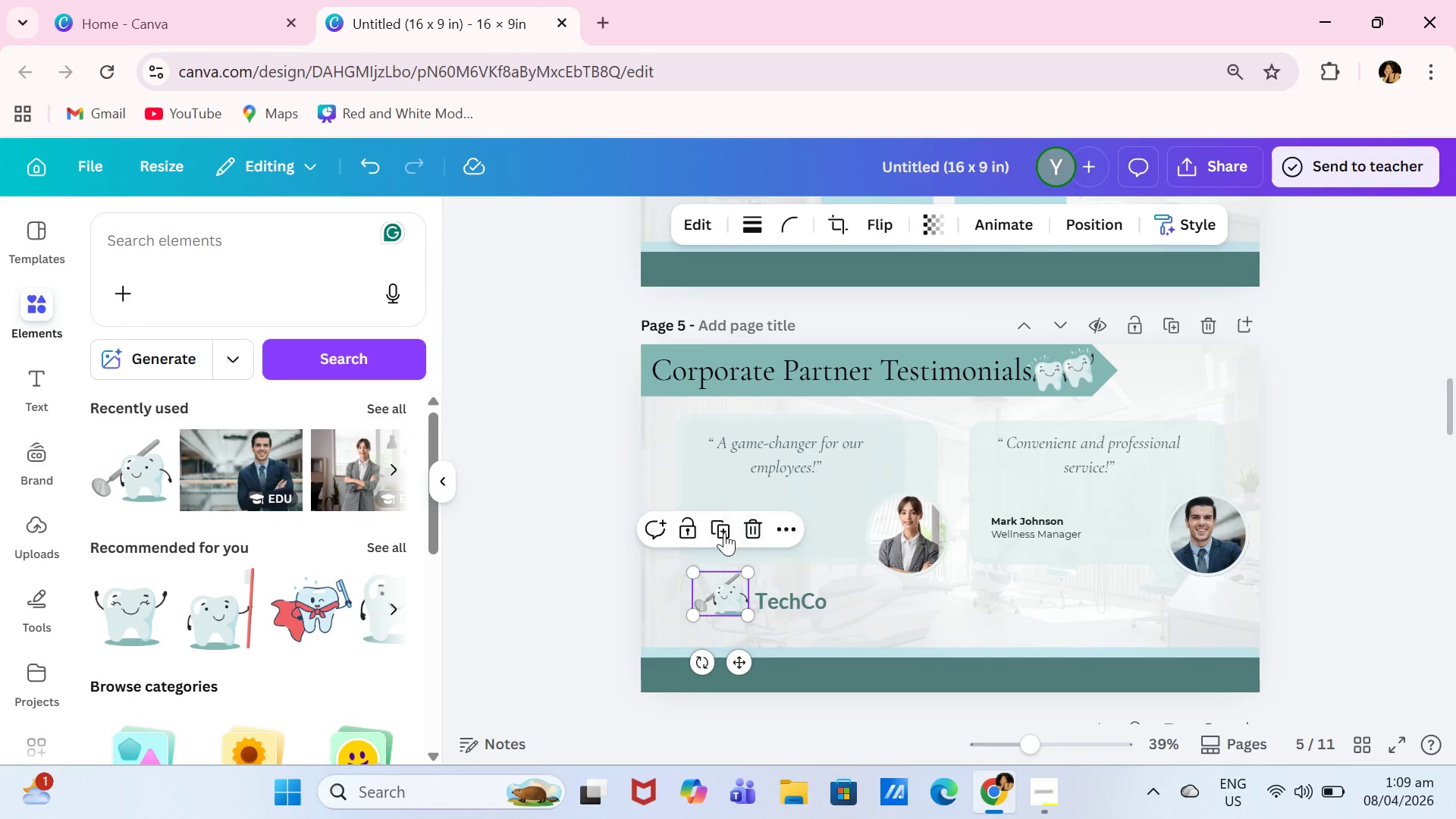 
left_click([724, 532])
 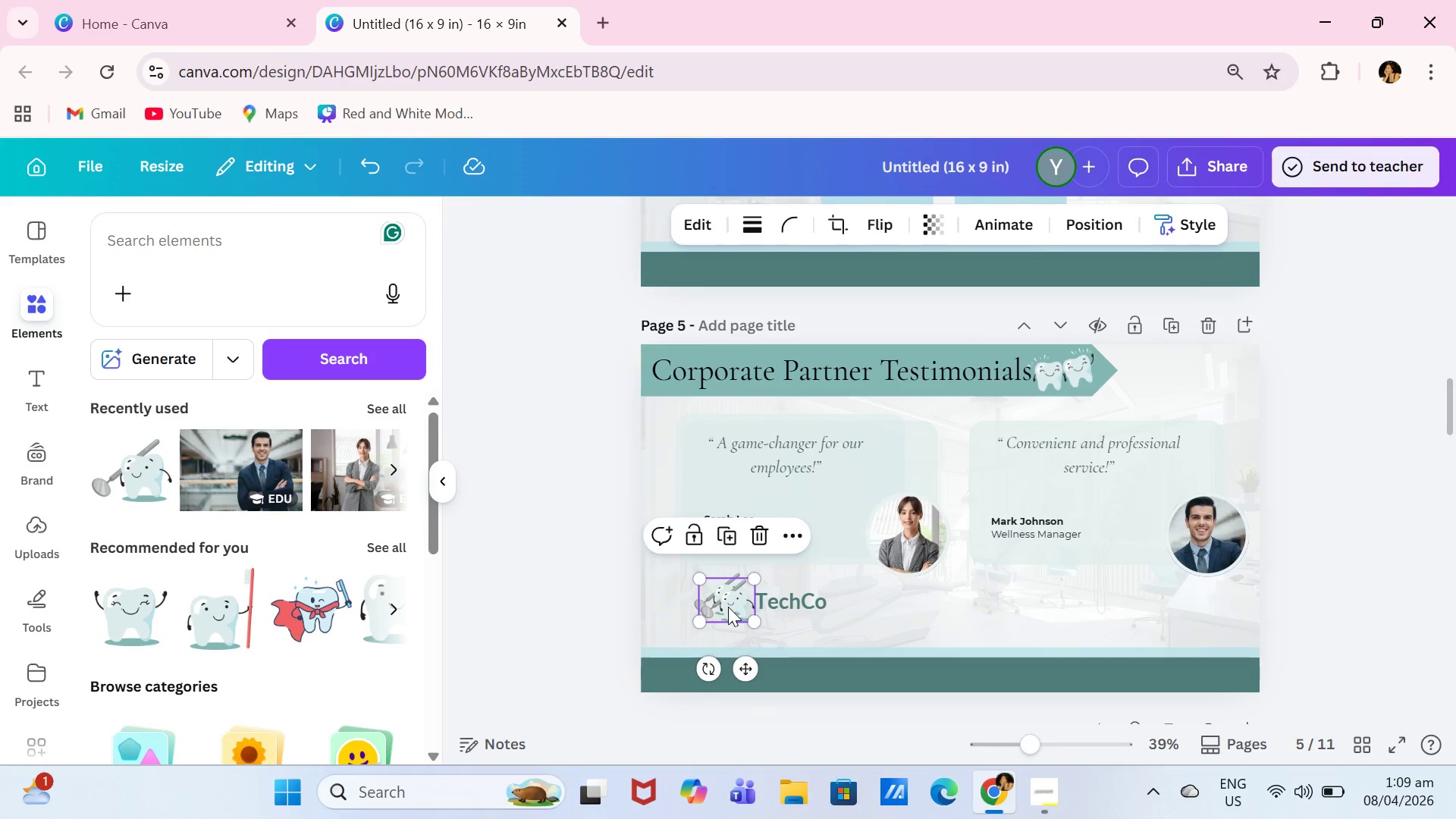 
left_click_drag(start_coordinate=[728, 607], to_coordinate=[996, 602])
 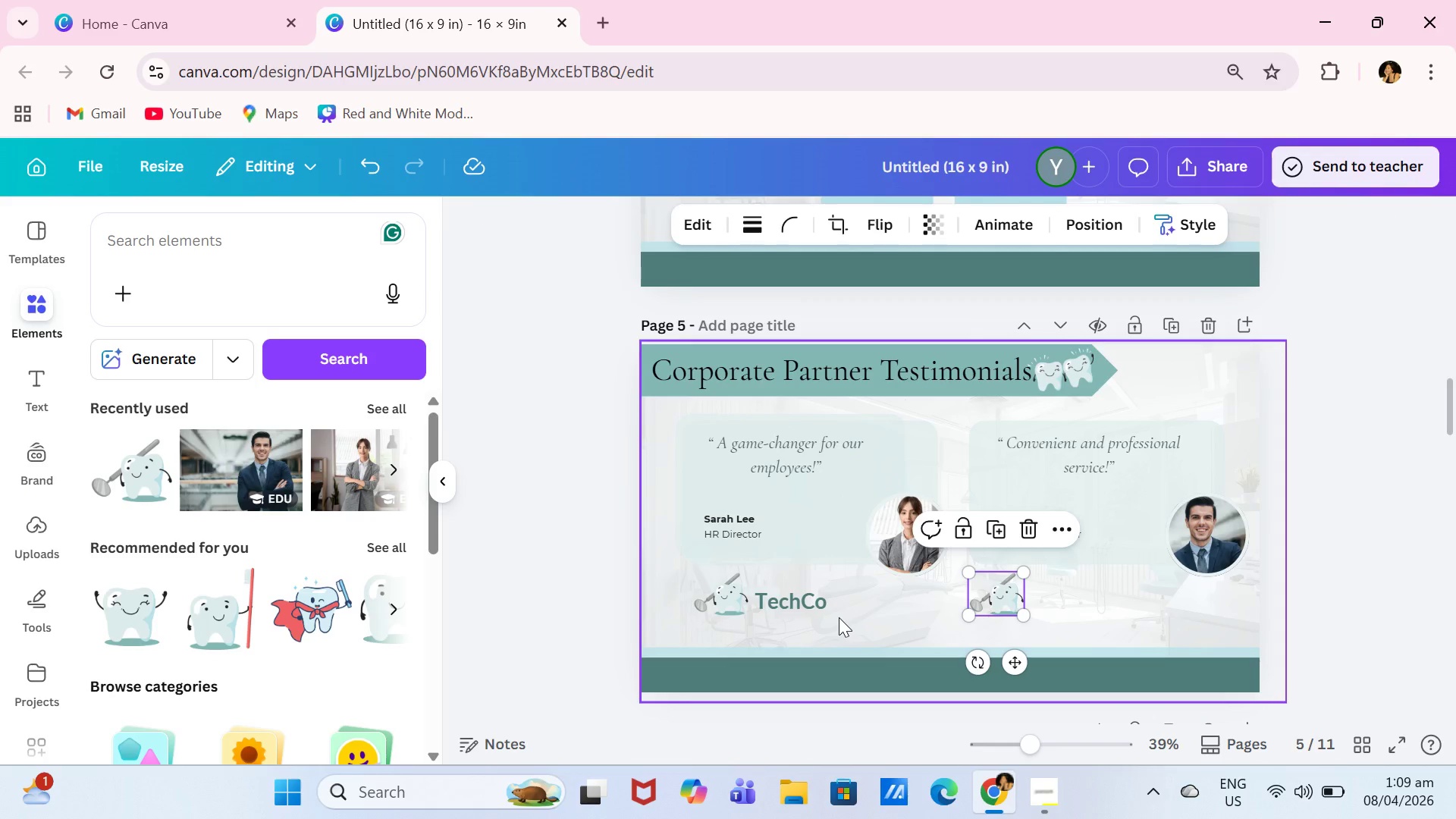 
left_click([809, 602])
 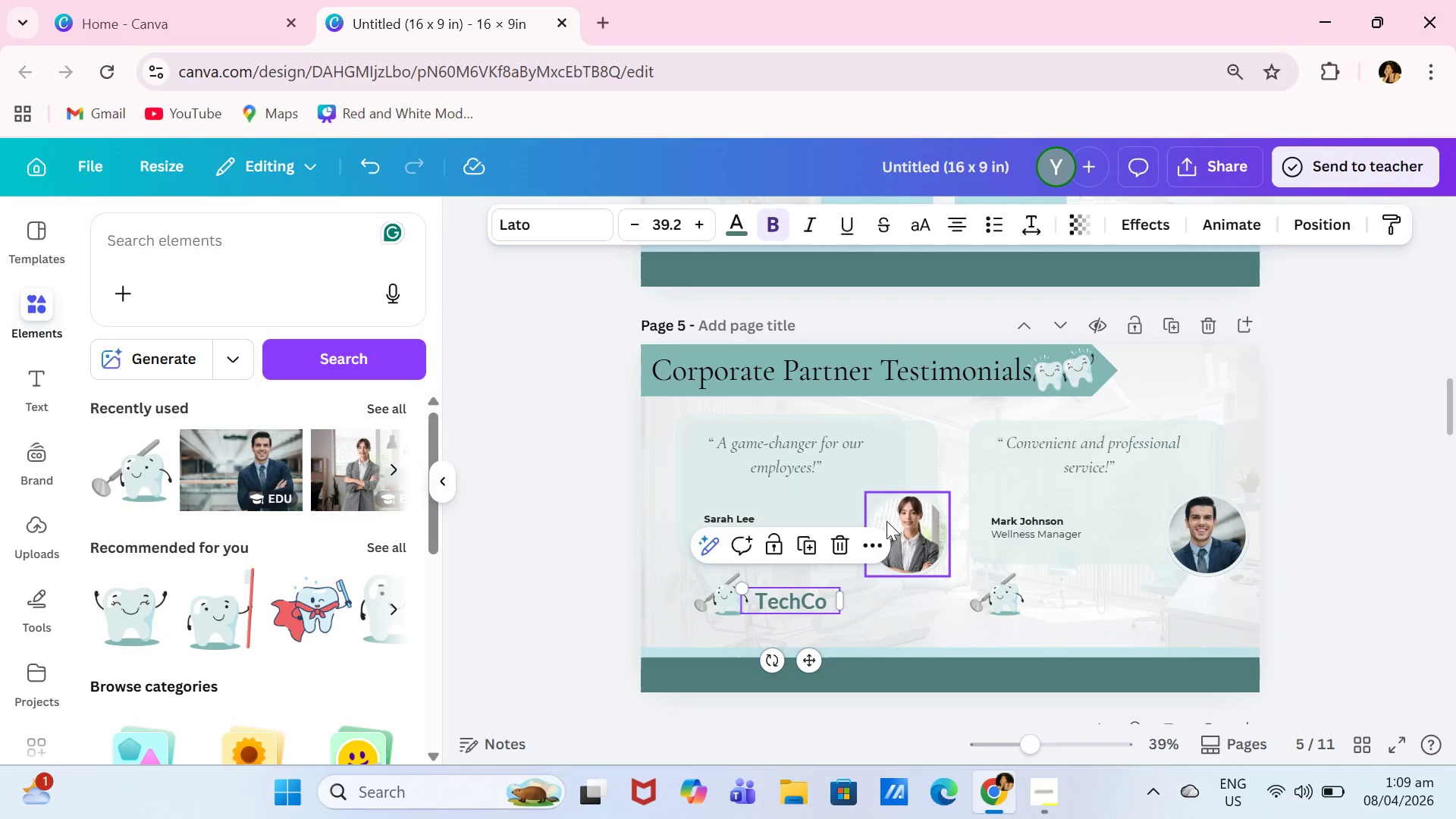 
wait(5.77)
 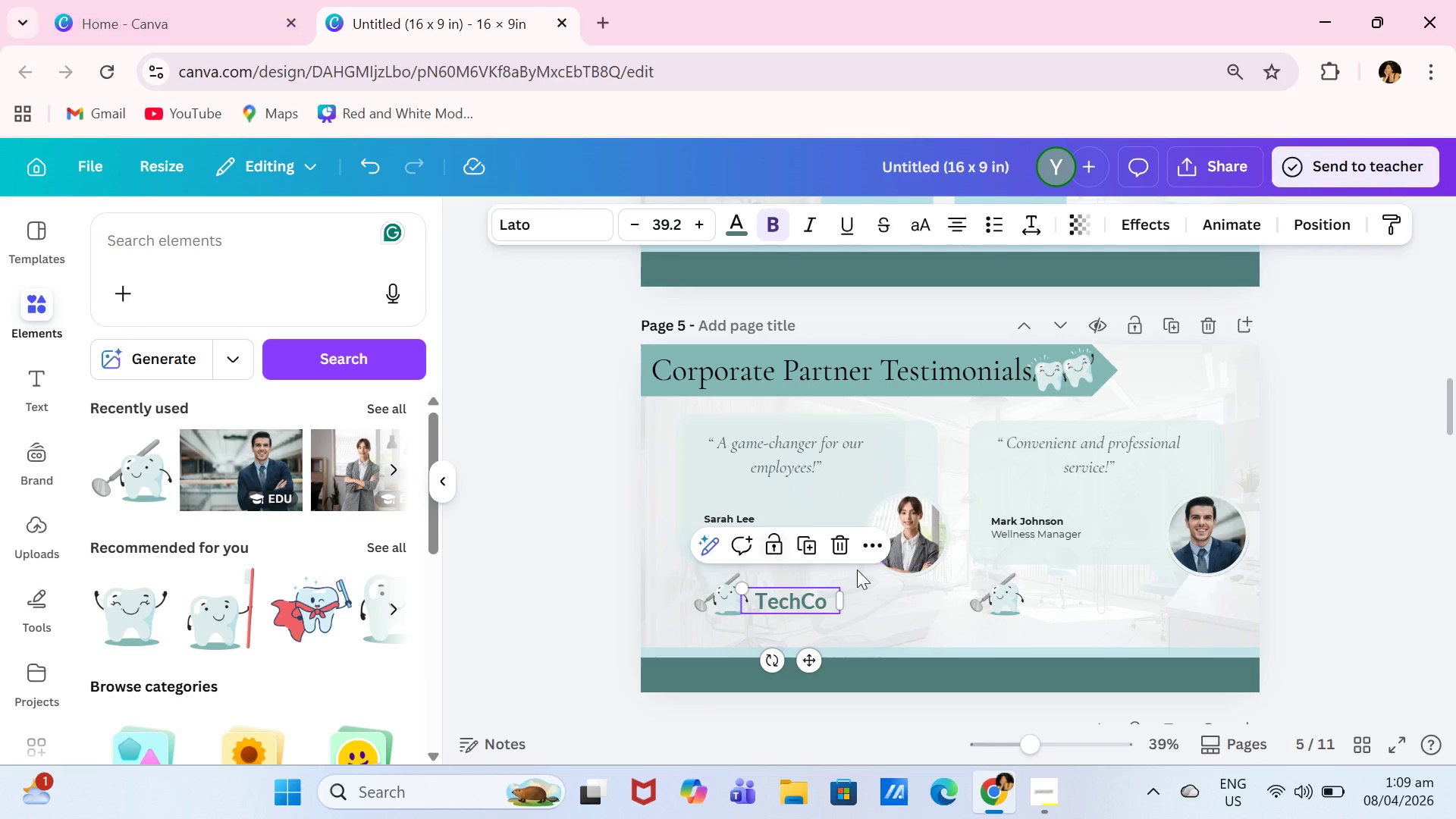 
left_click([812, 542])
 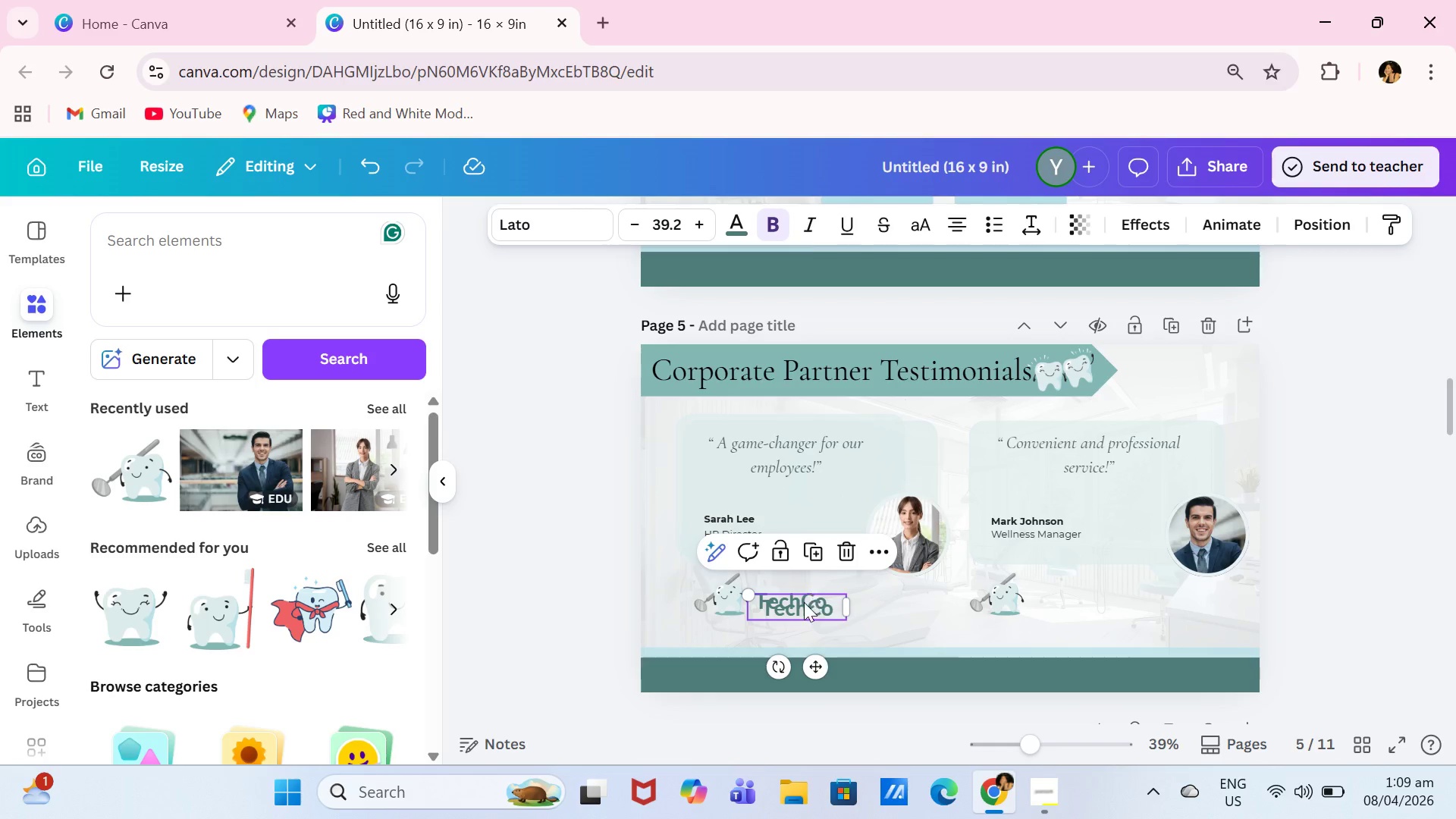 
left_click_drag(start_coordinate=[804, 602], to_coordinate=[1138, 603])
 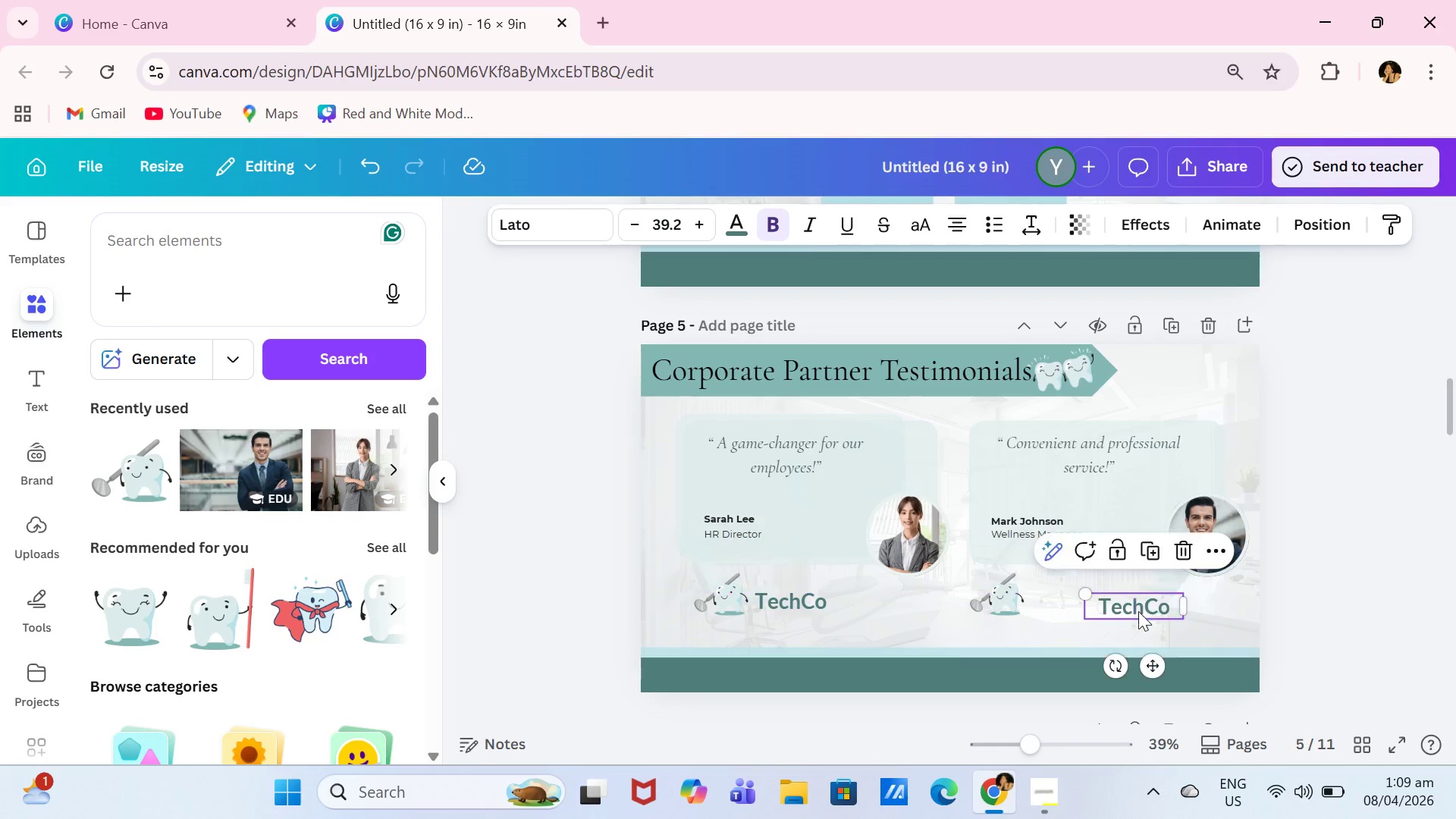 
left_click([1138, 611])
 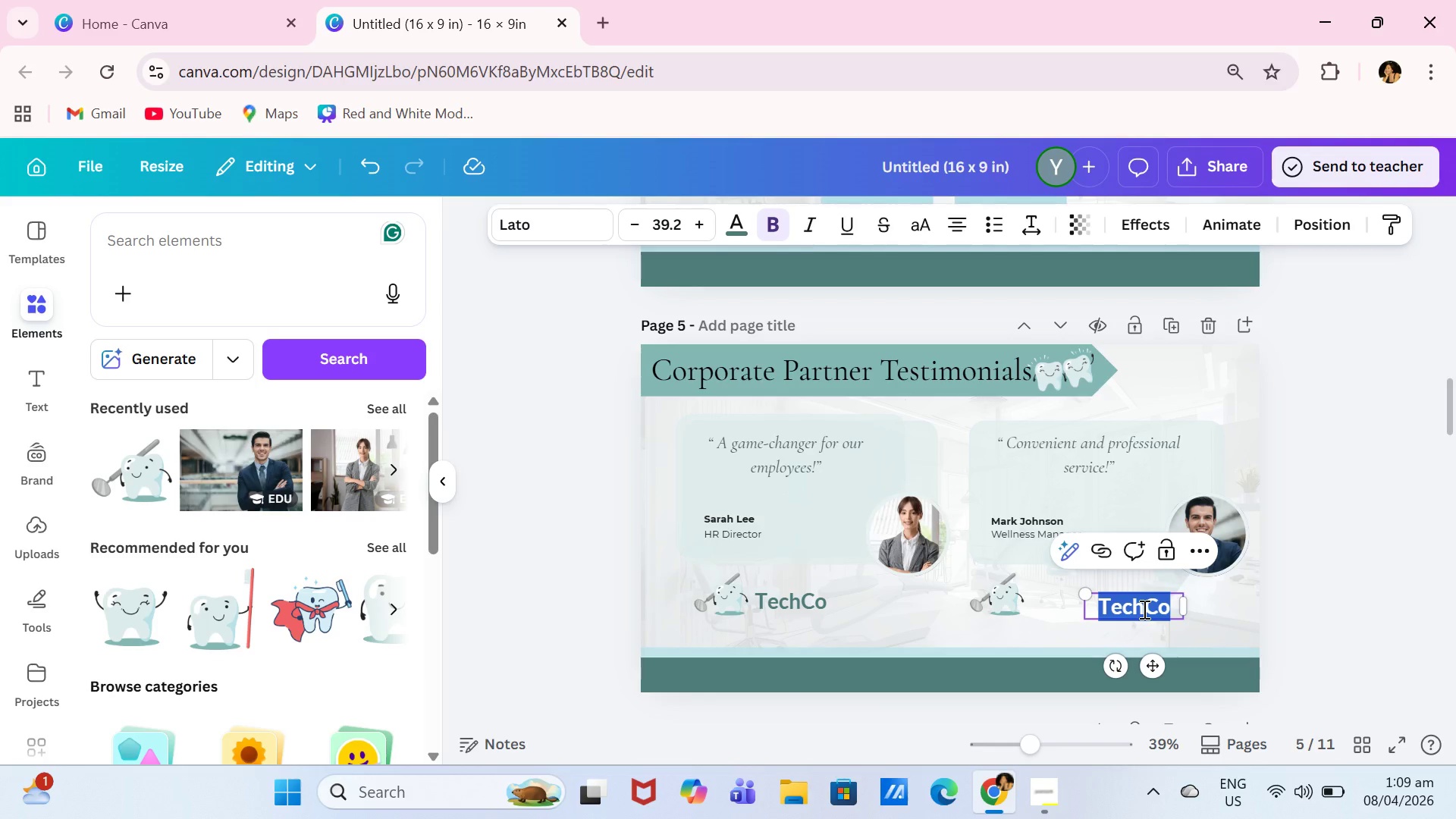 
type(Inno)
key(Backspace)
type(ovate Inc,)
key(Backspace)
type(.)
 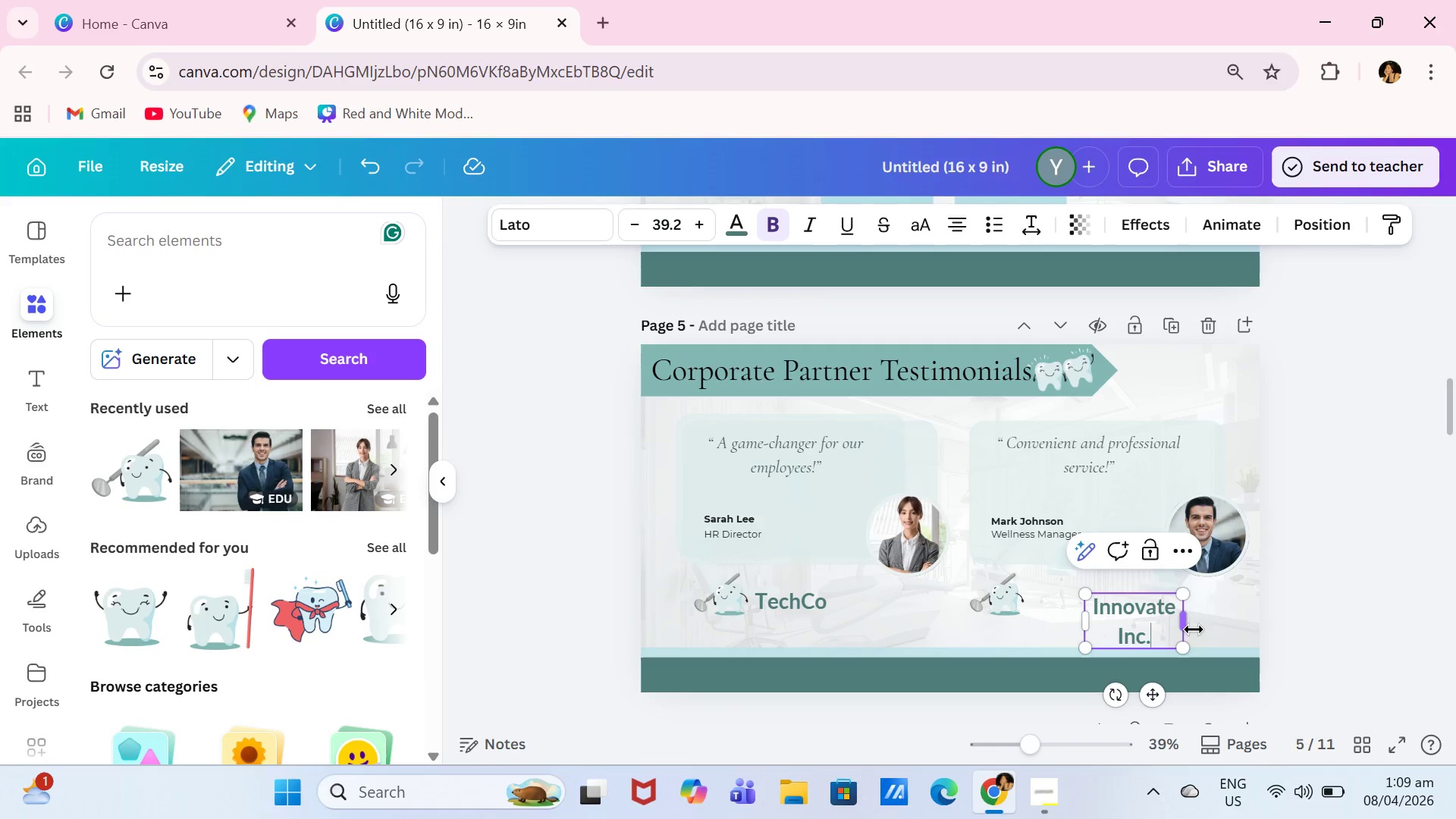 
left_click_drag(start_coordinate=[1183, 619], to_coordinate=[1226, 620])
 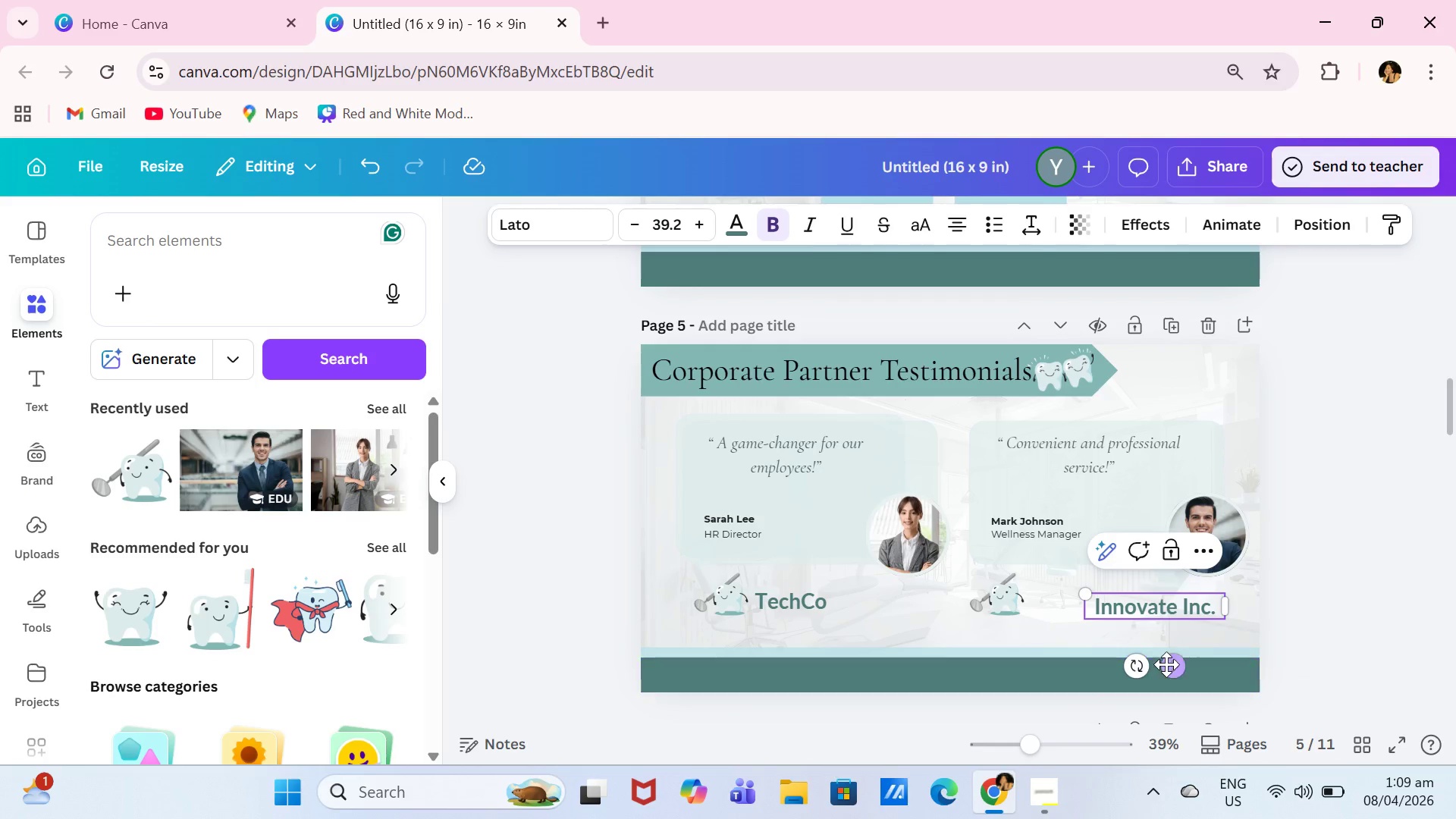 
left_click_drag(start_coordinate=[1166, 664], to_coordinate=[1109, 658])
 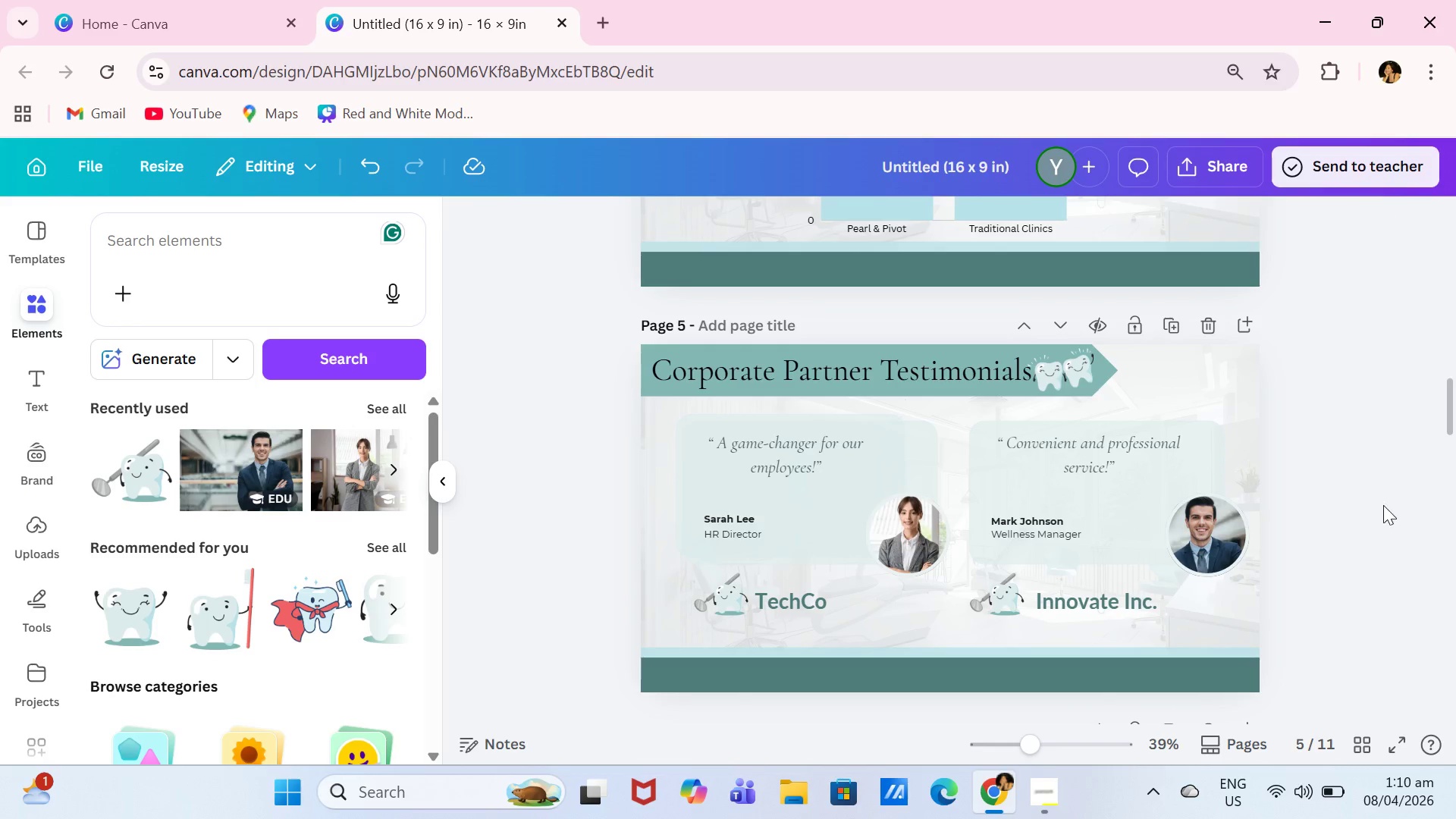 
wait(9.42)
 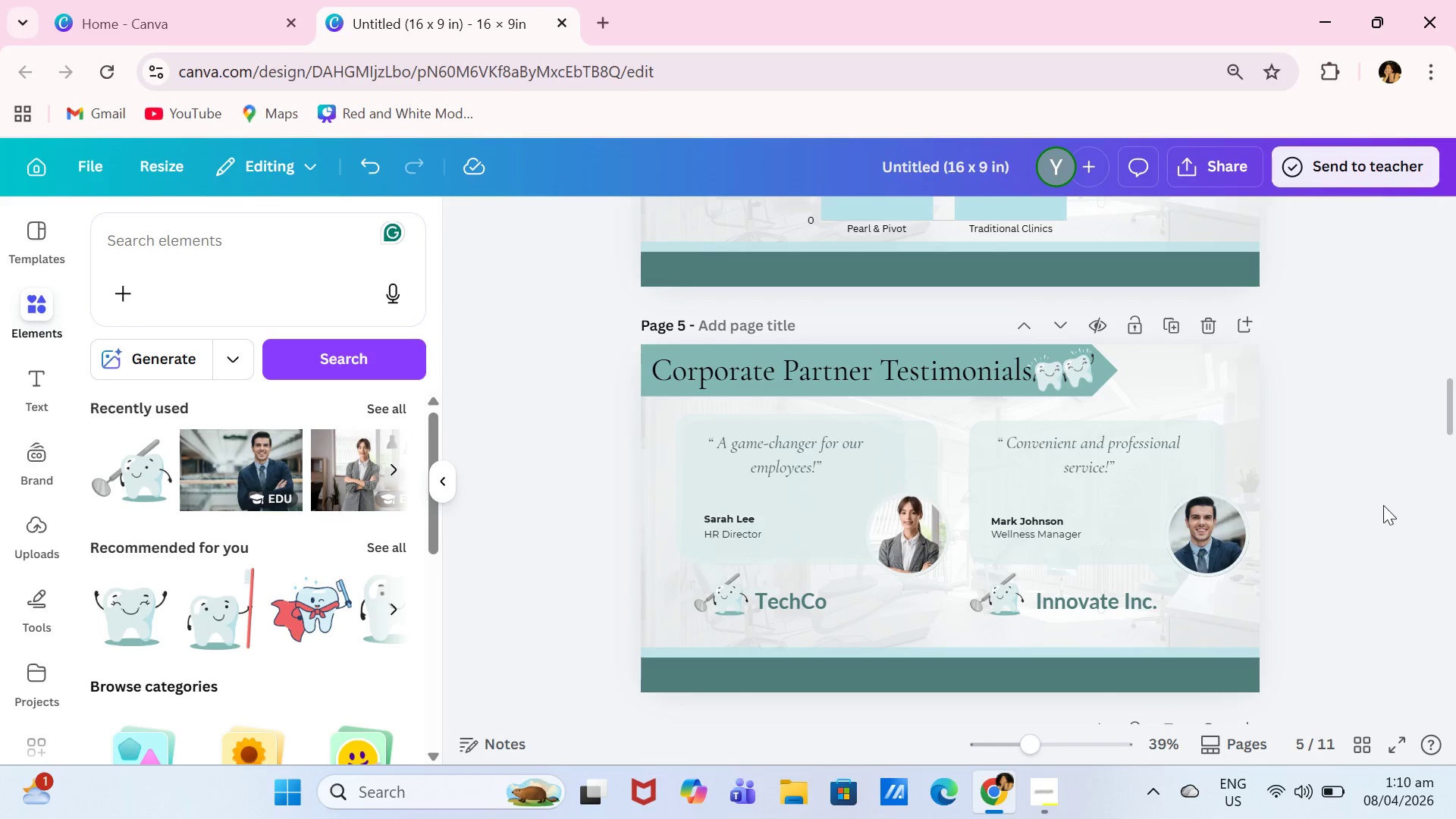 
left_click([216, 224])
 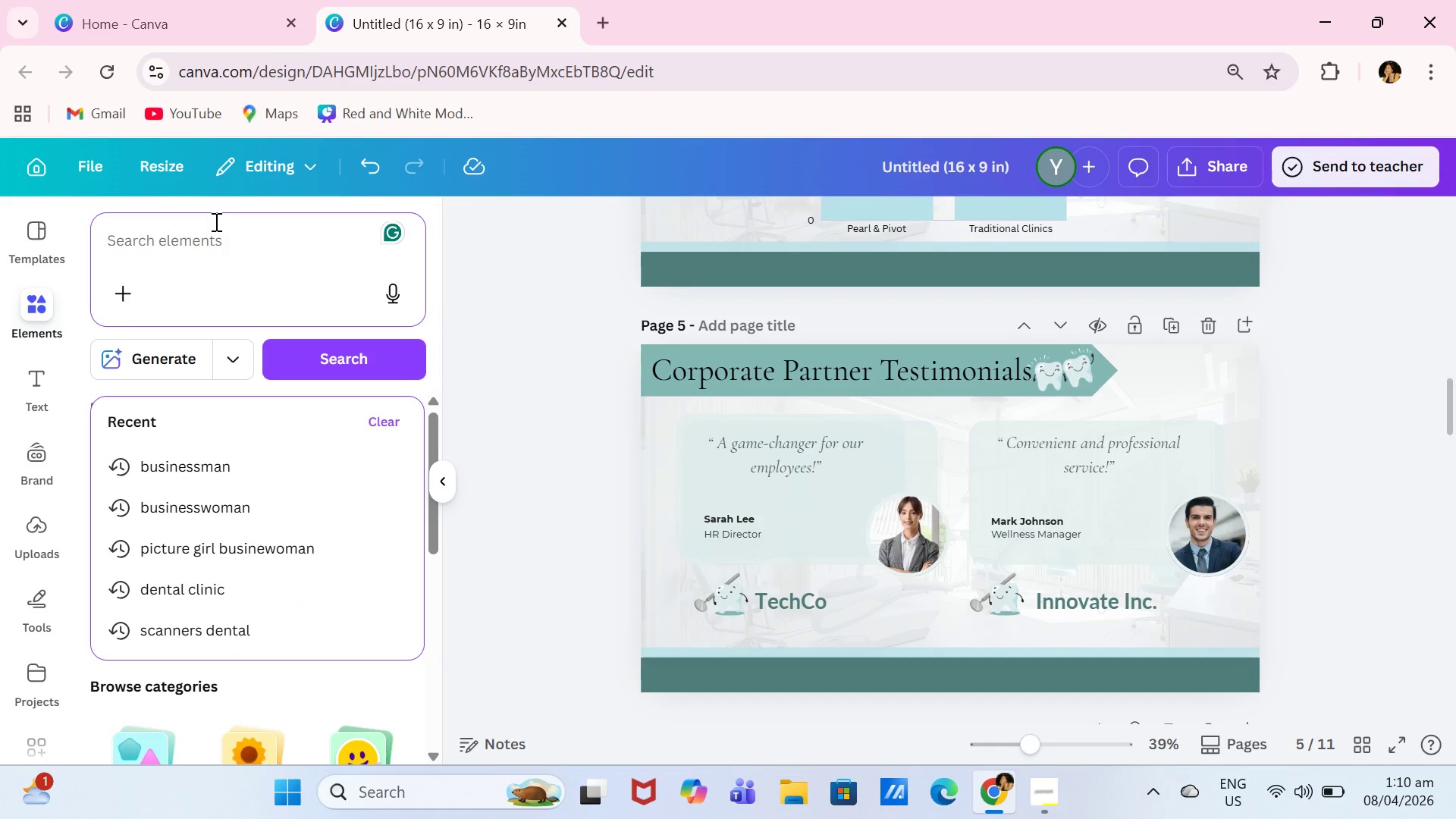 
type(line)
 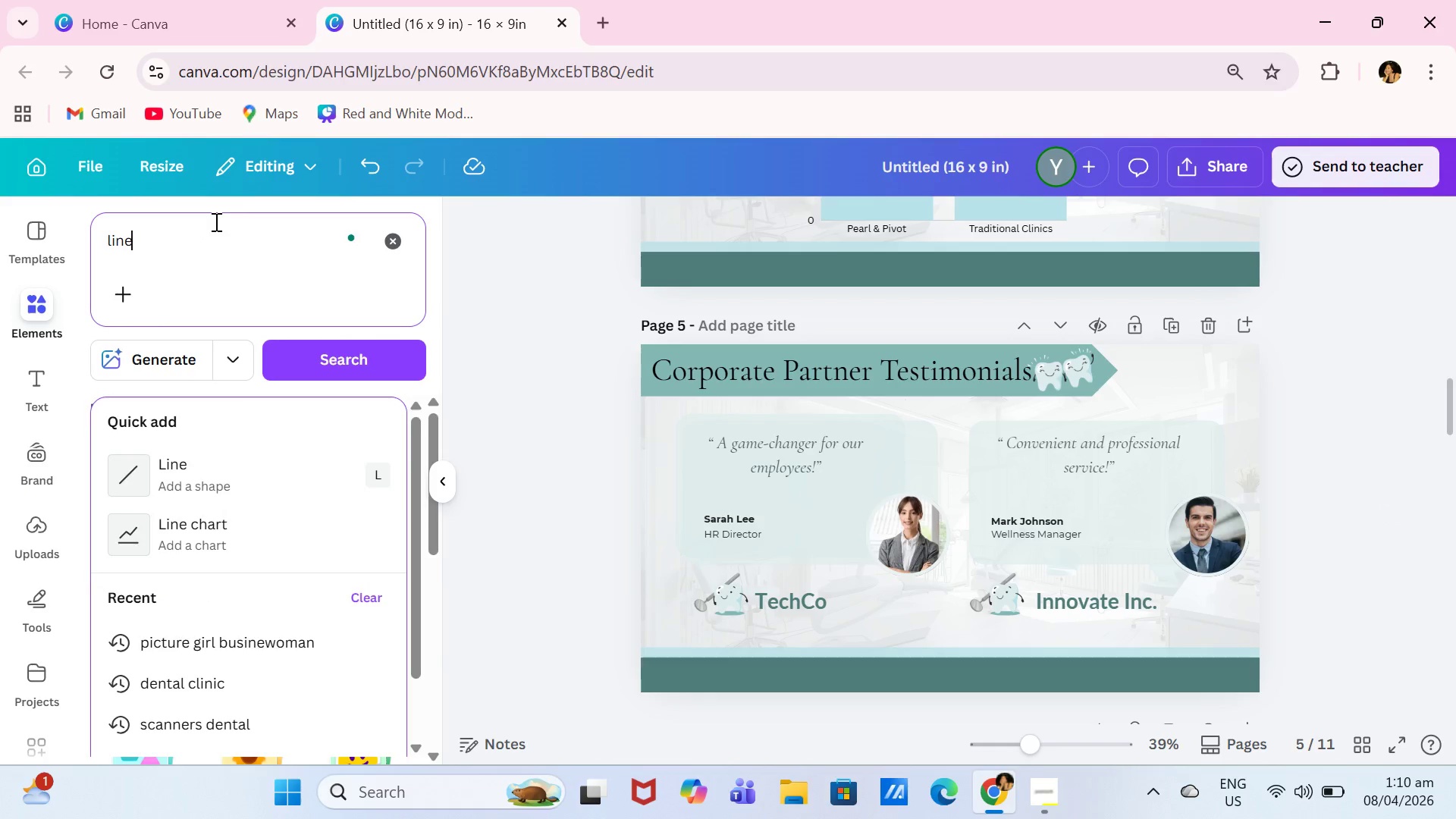 
key(Enter)
 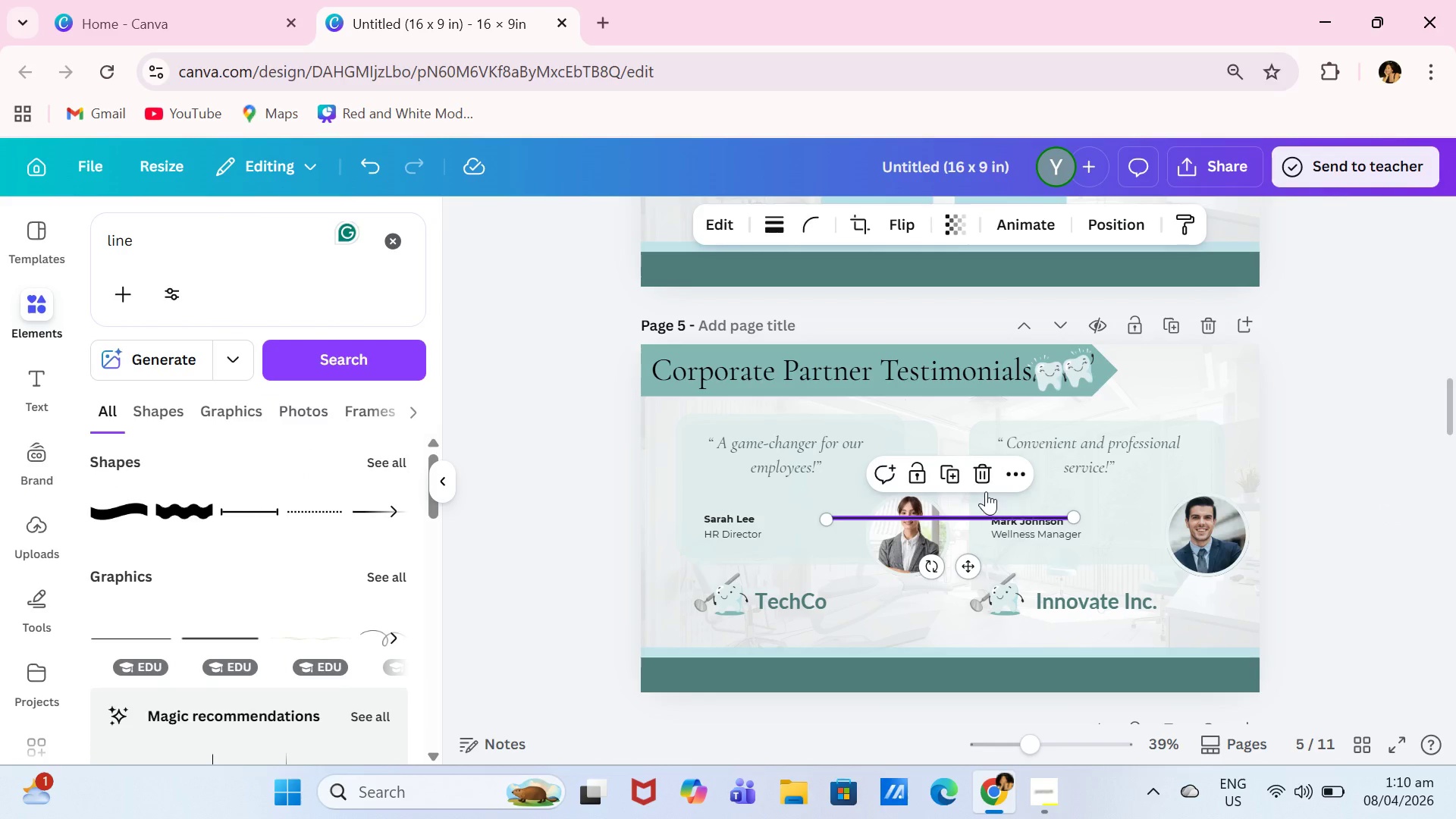 
left_click([806, 230])
 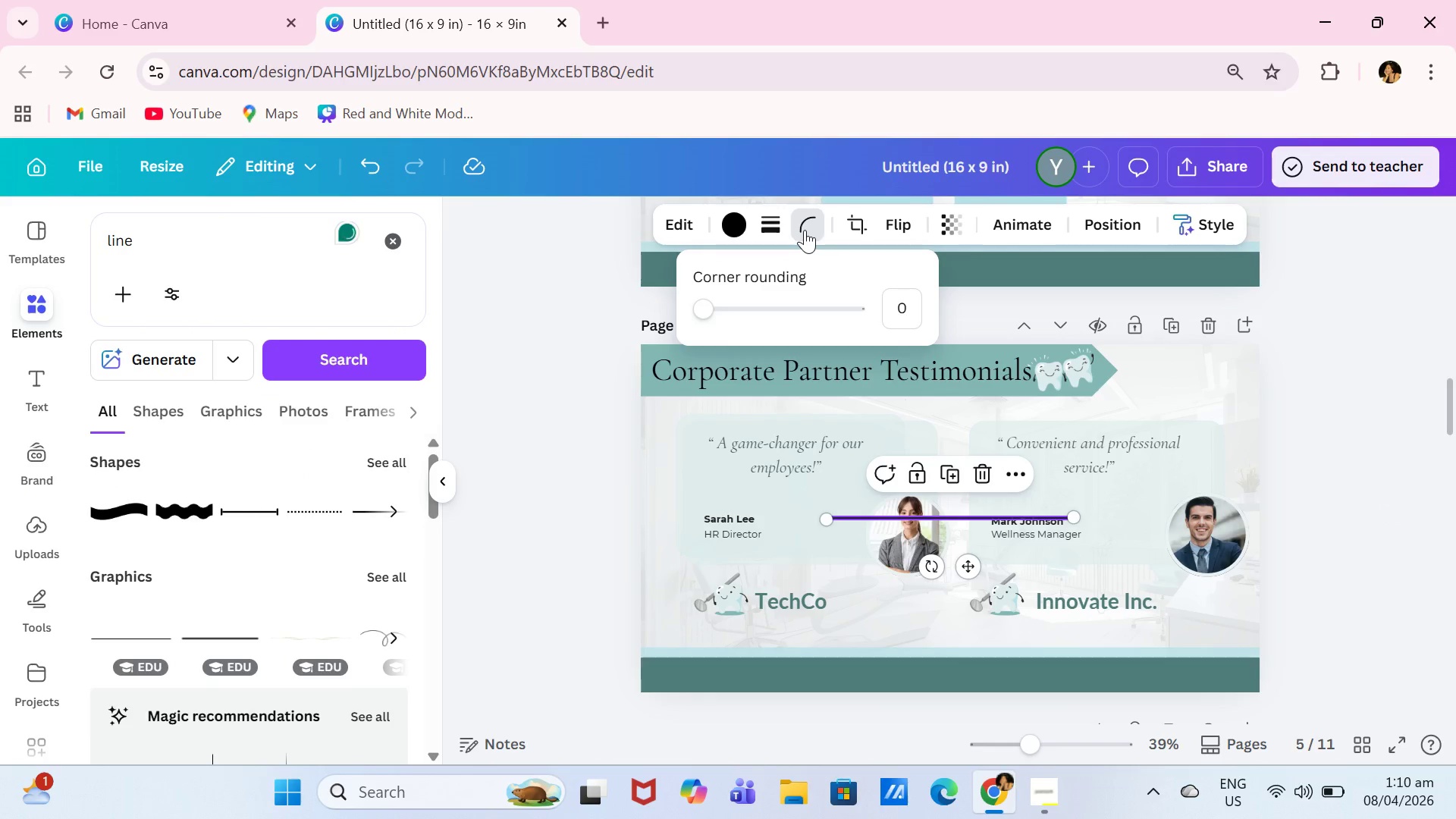 
left_click([805, 230])
 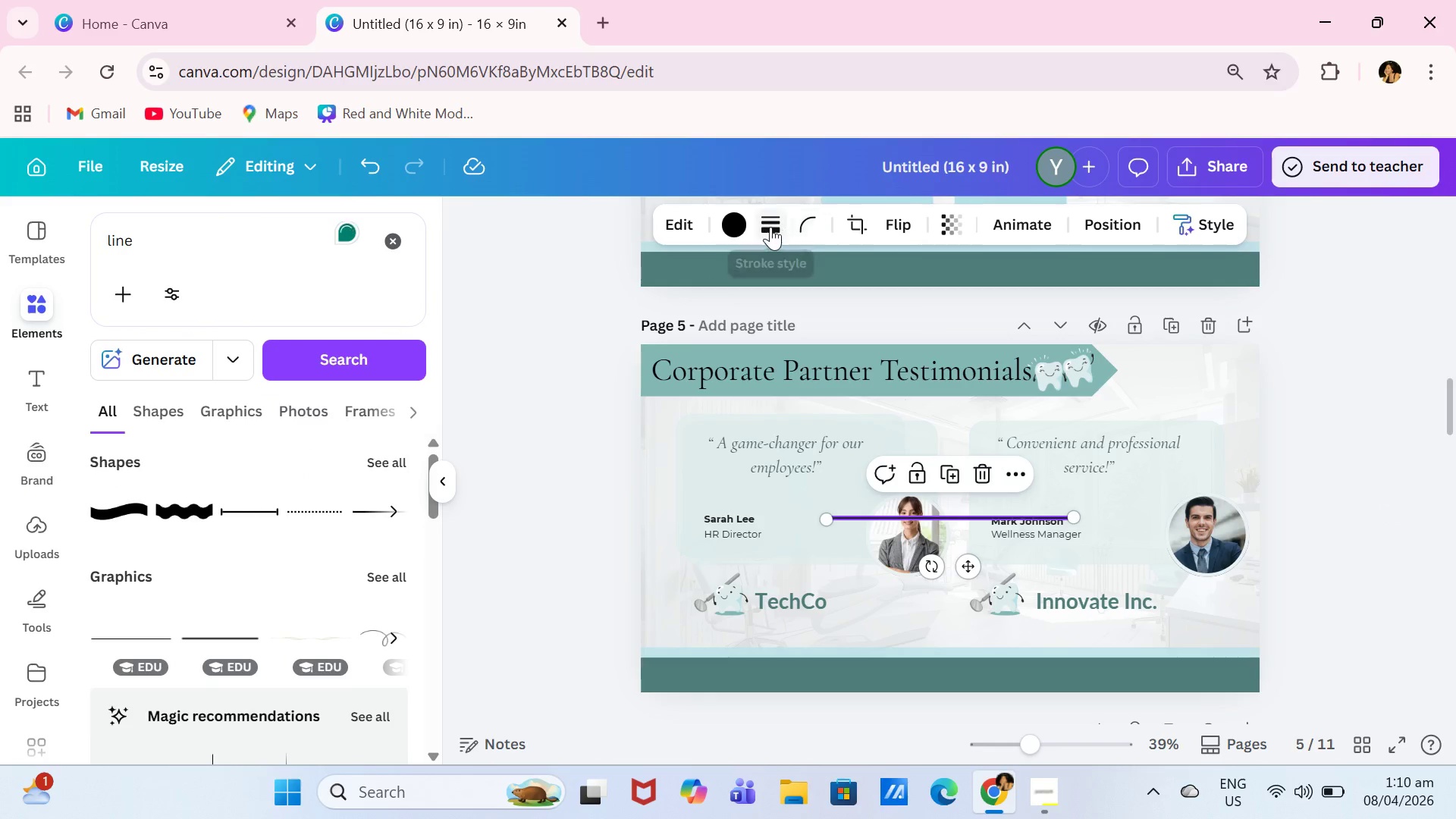 
left_click([770, 227])
 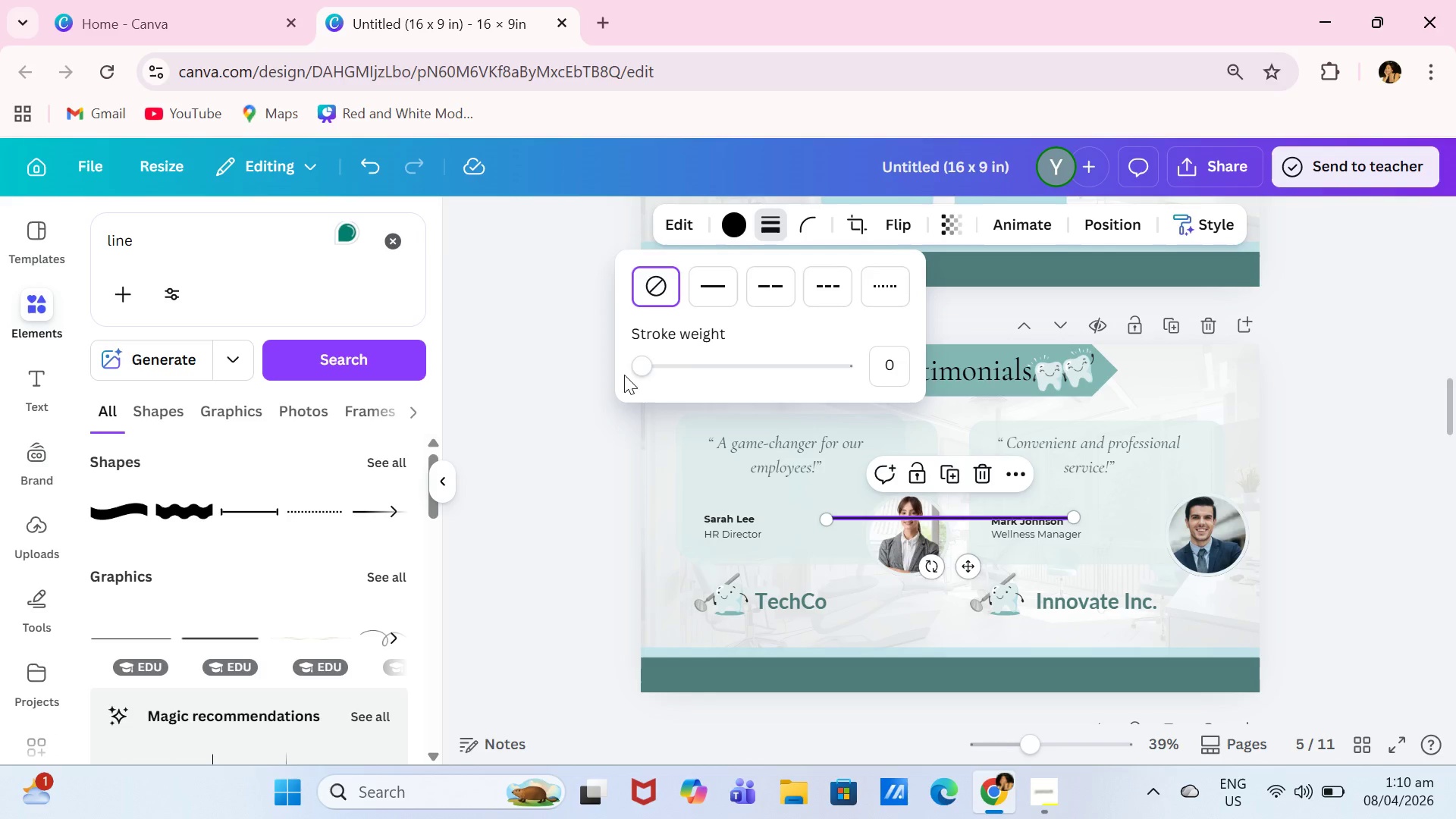 
left_click_drag(start_coordinate=[633, 369], to_coordinate=[577, 362])
 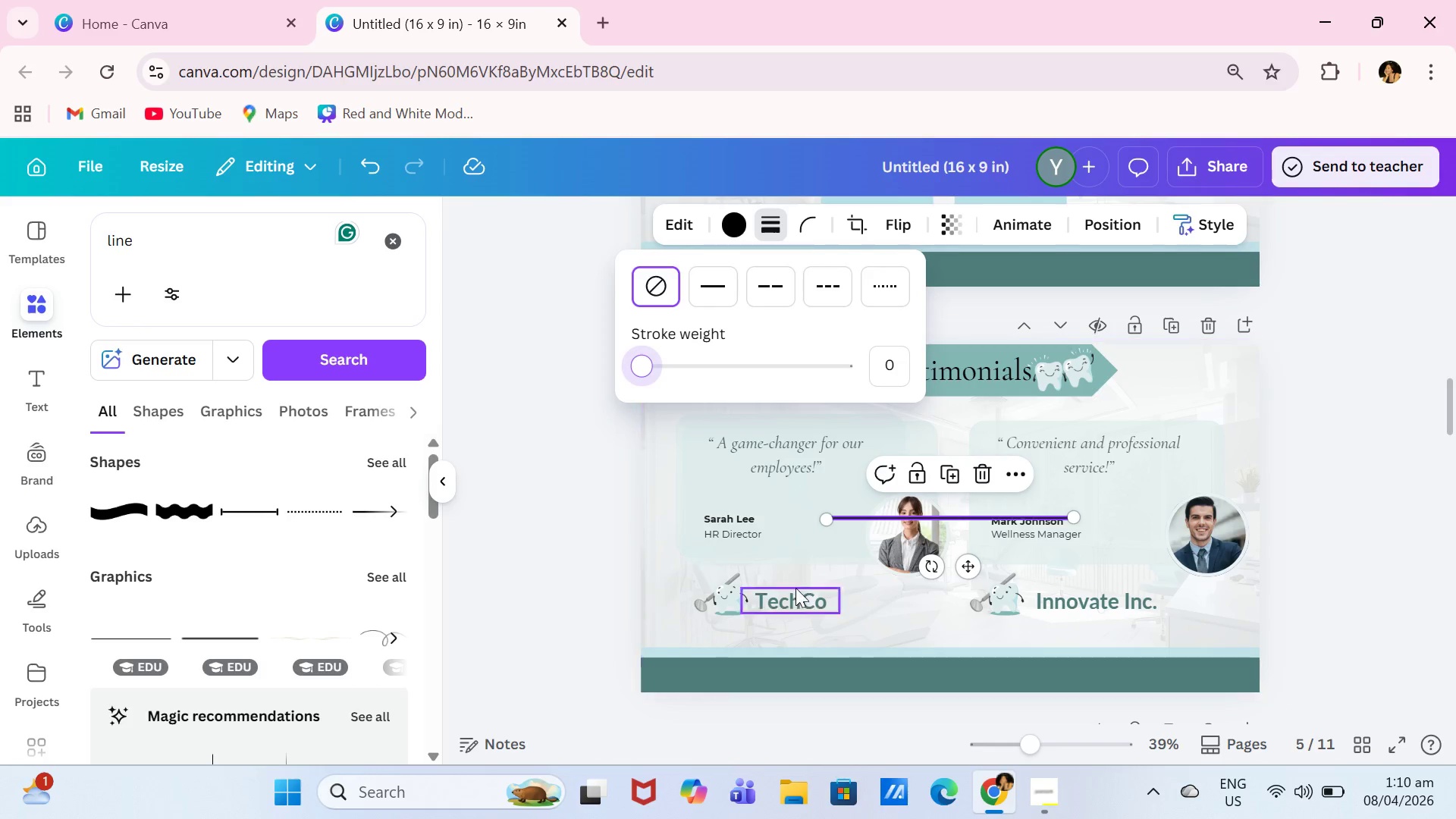 
key(Backspace)
 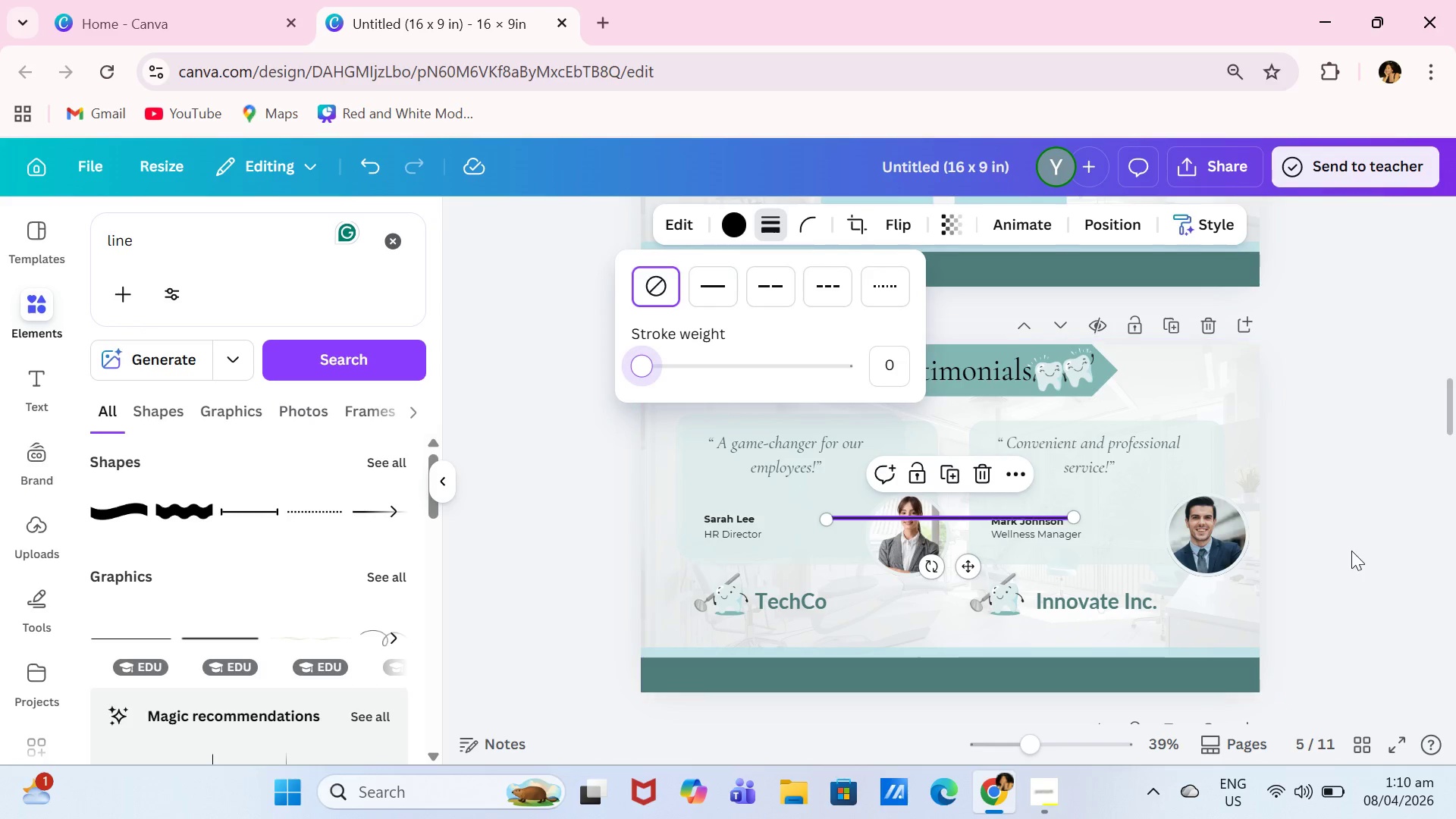 
left_click([1400, 552])
 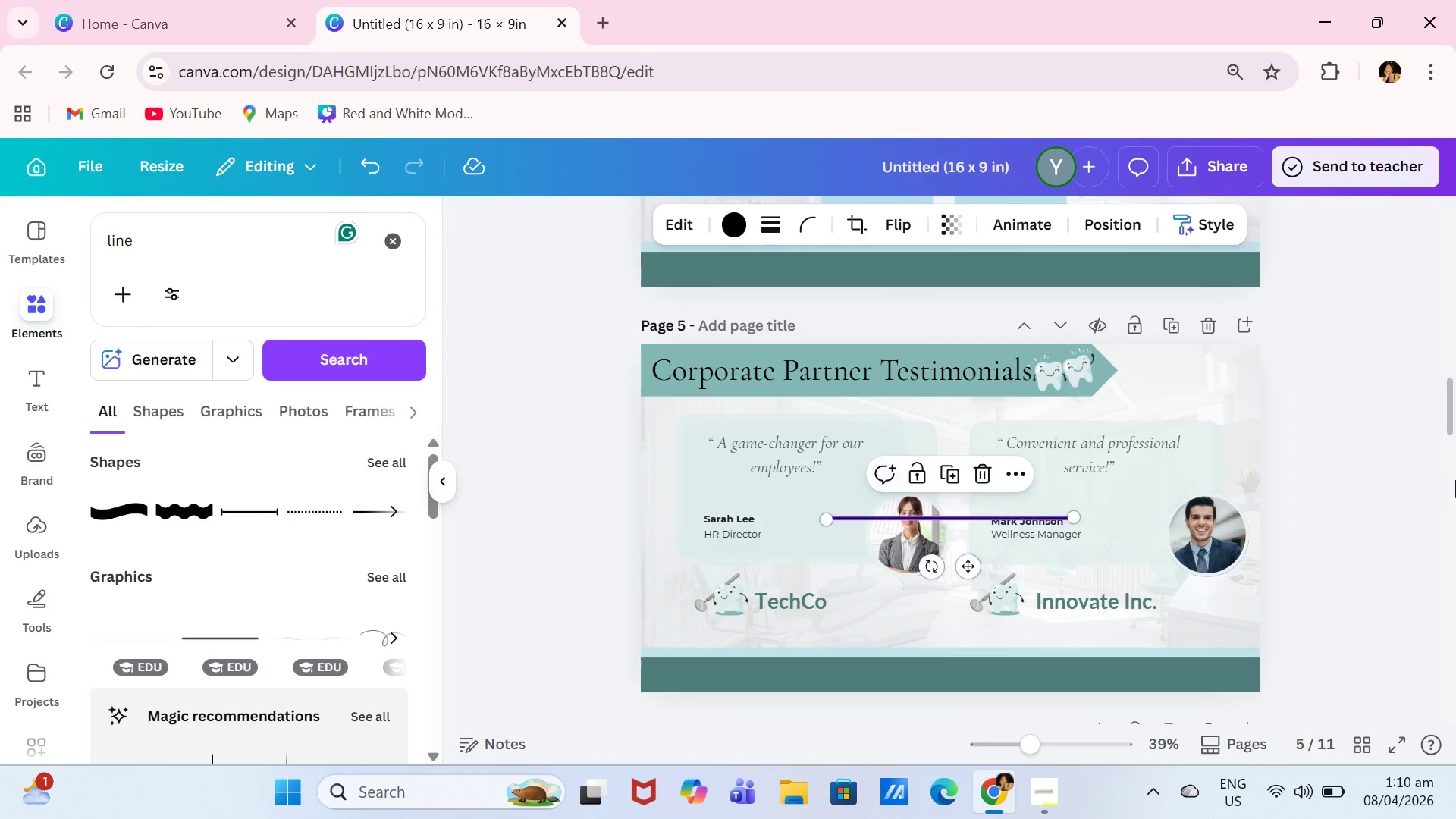 
left_click([1455, 480])
 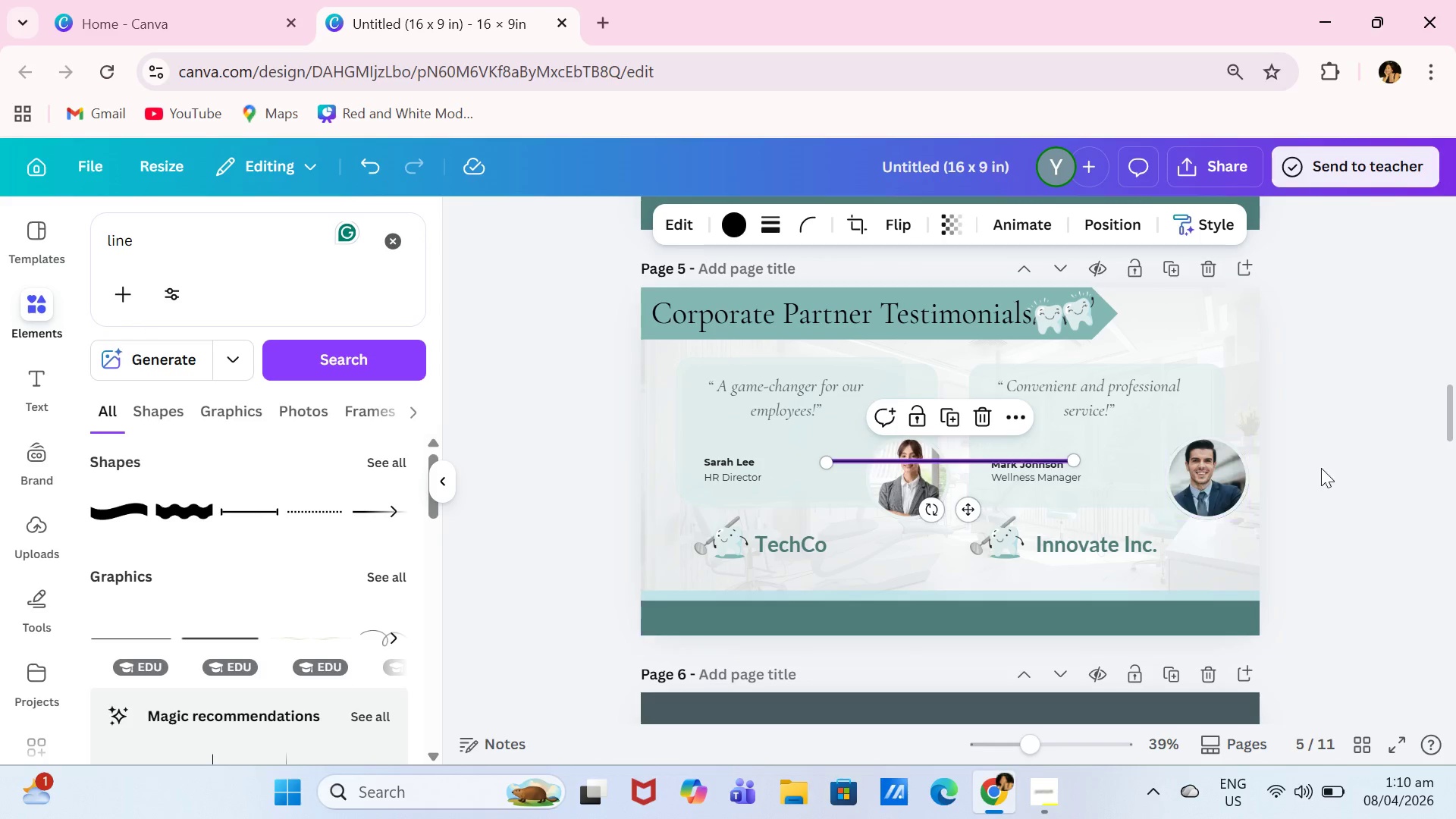 
left_click([1321, 468])
 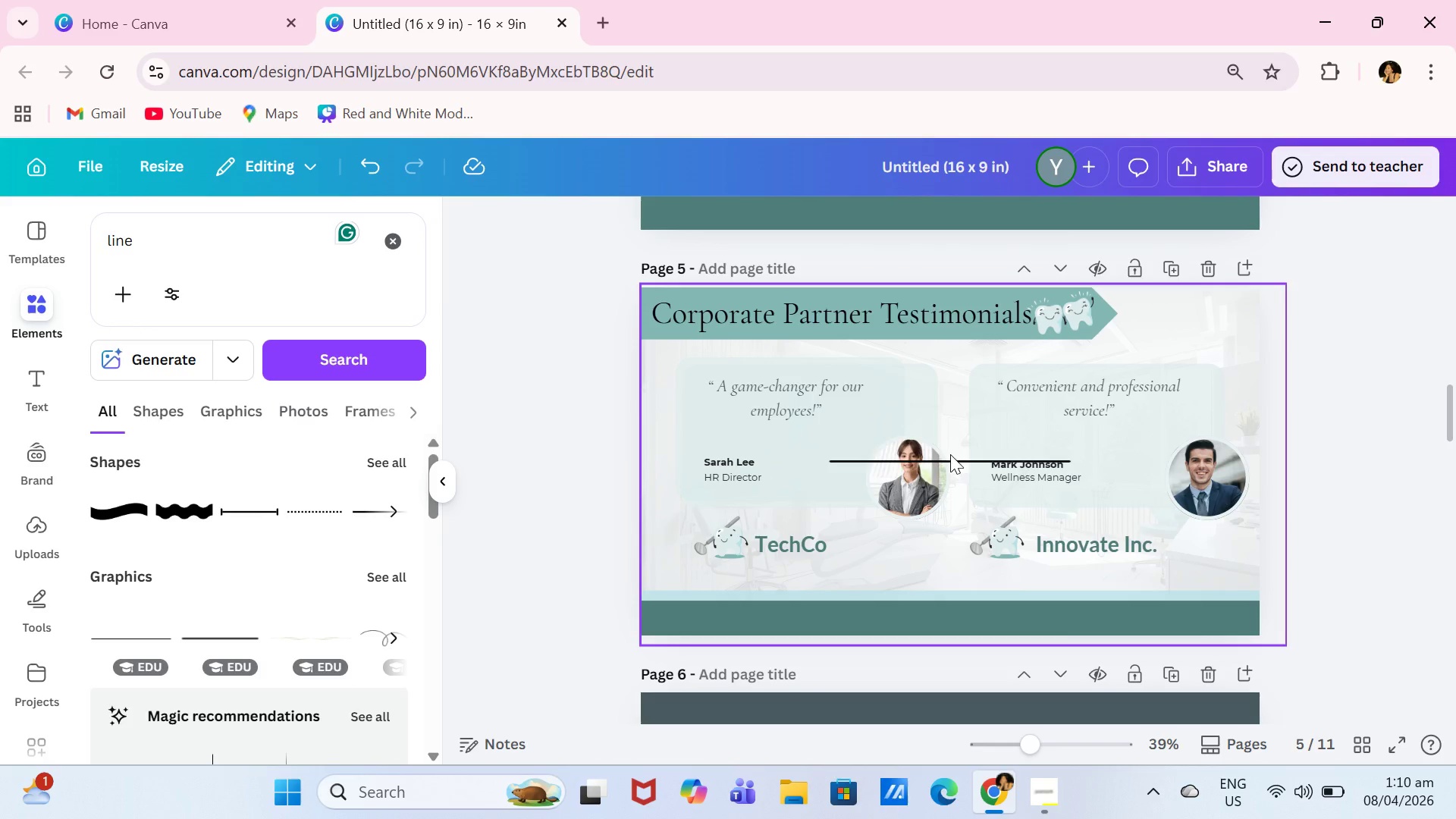 
left_click([950, 454])
 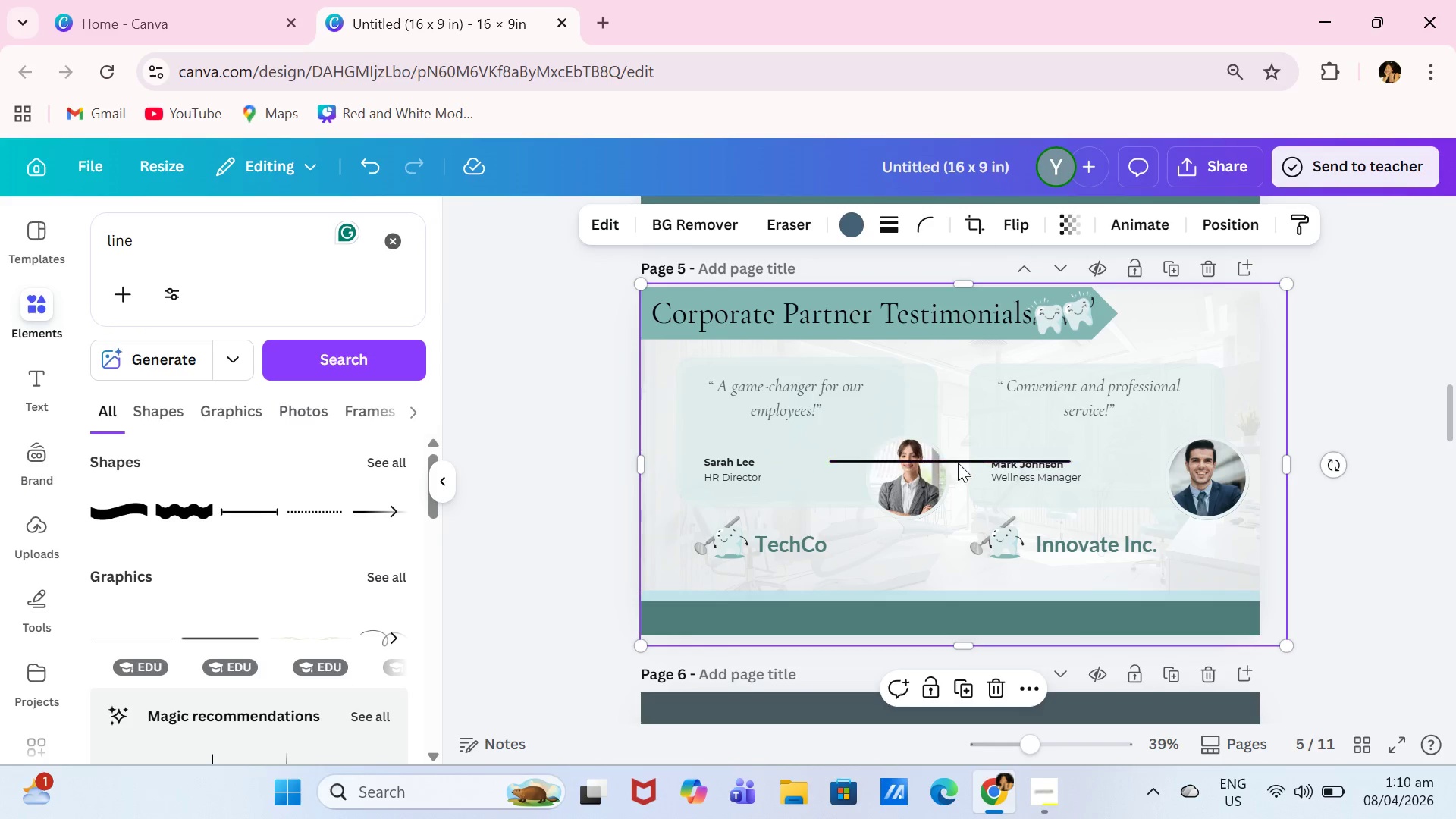 
double_click([958, 463])
 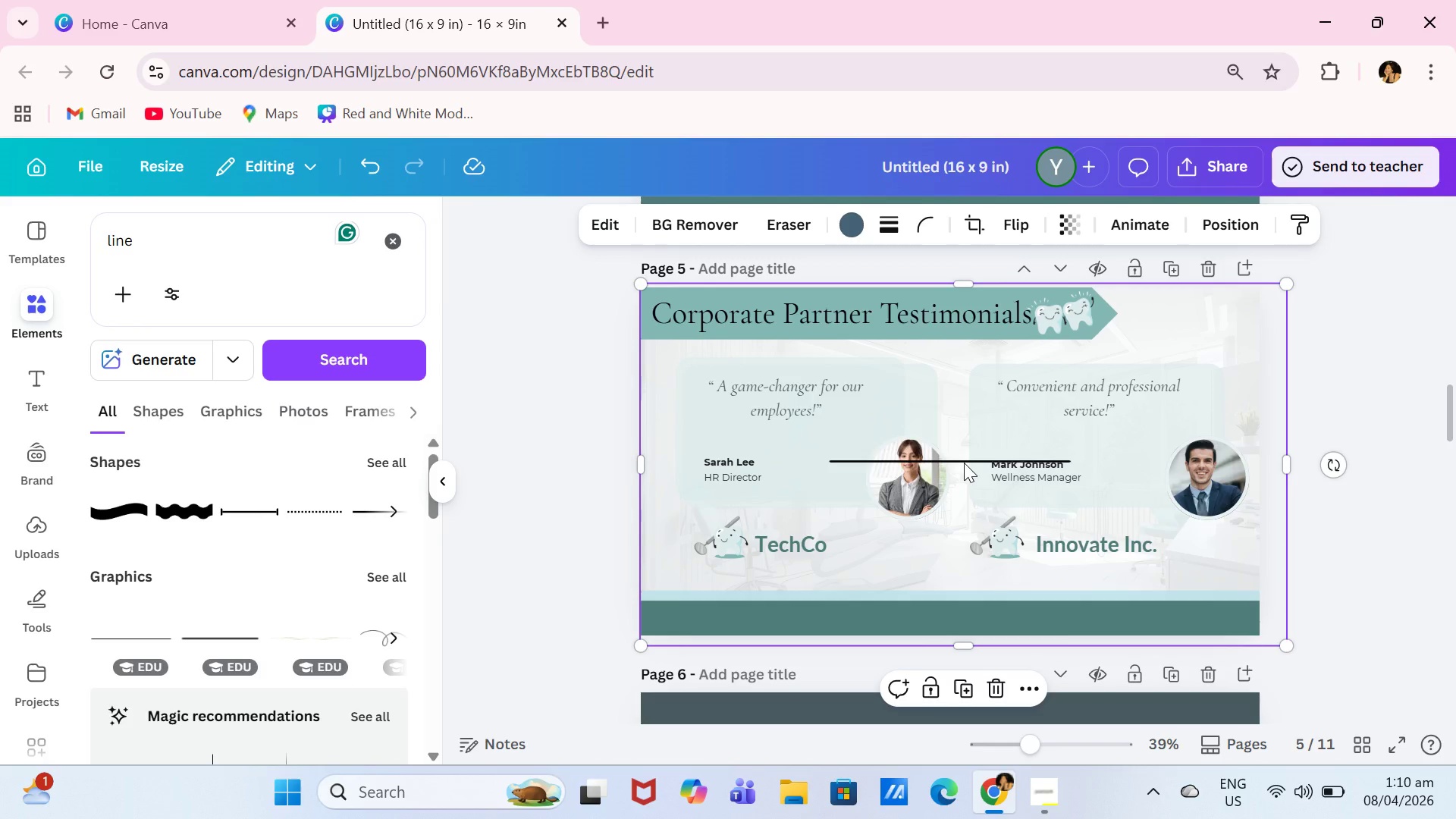 
double_click([964, 463])
 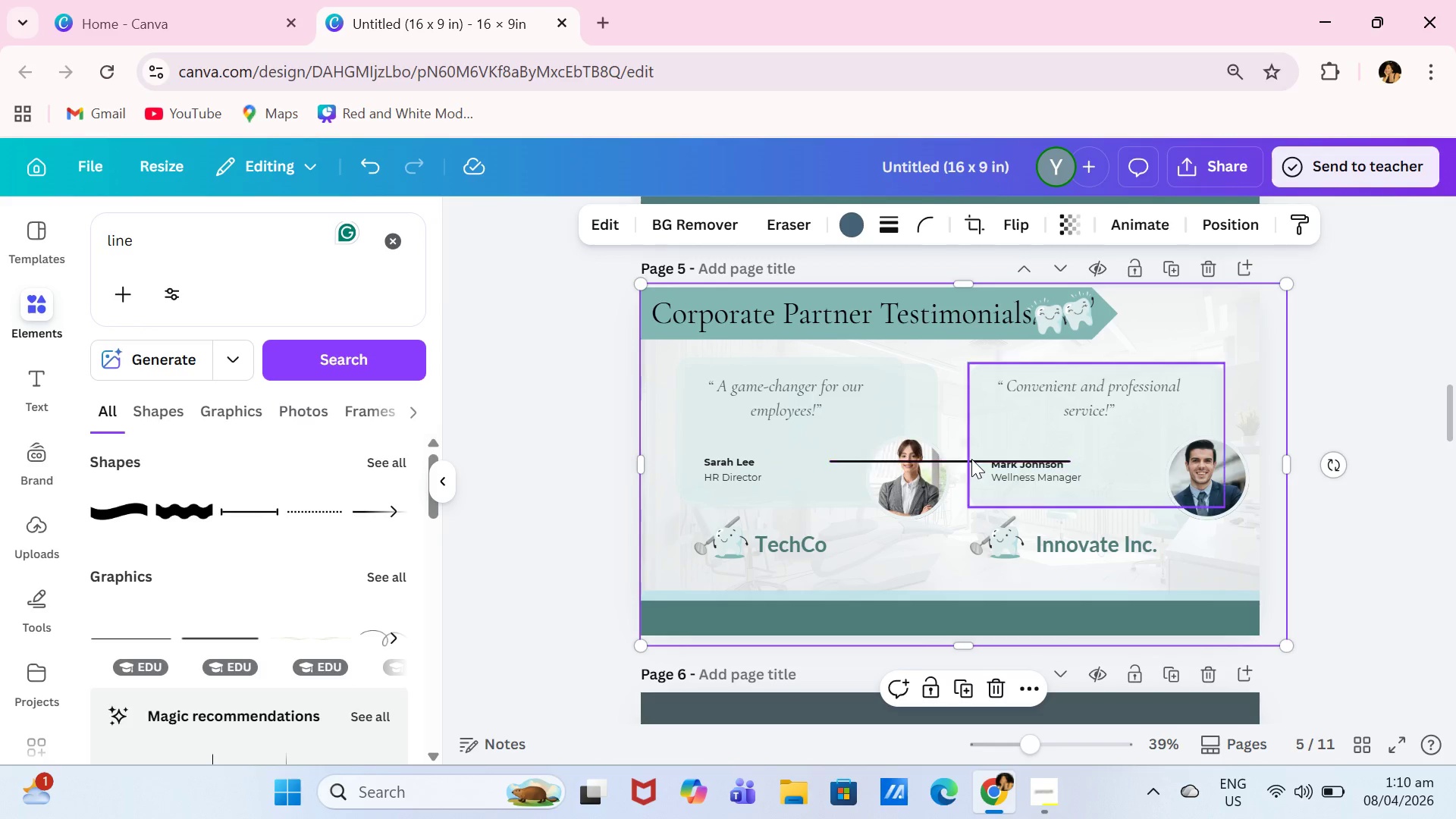 
triple_click([971, 459])
 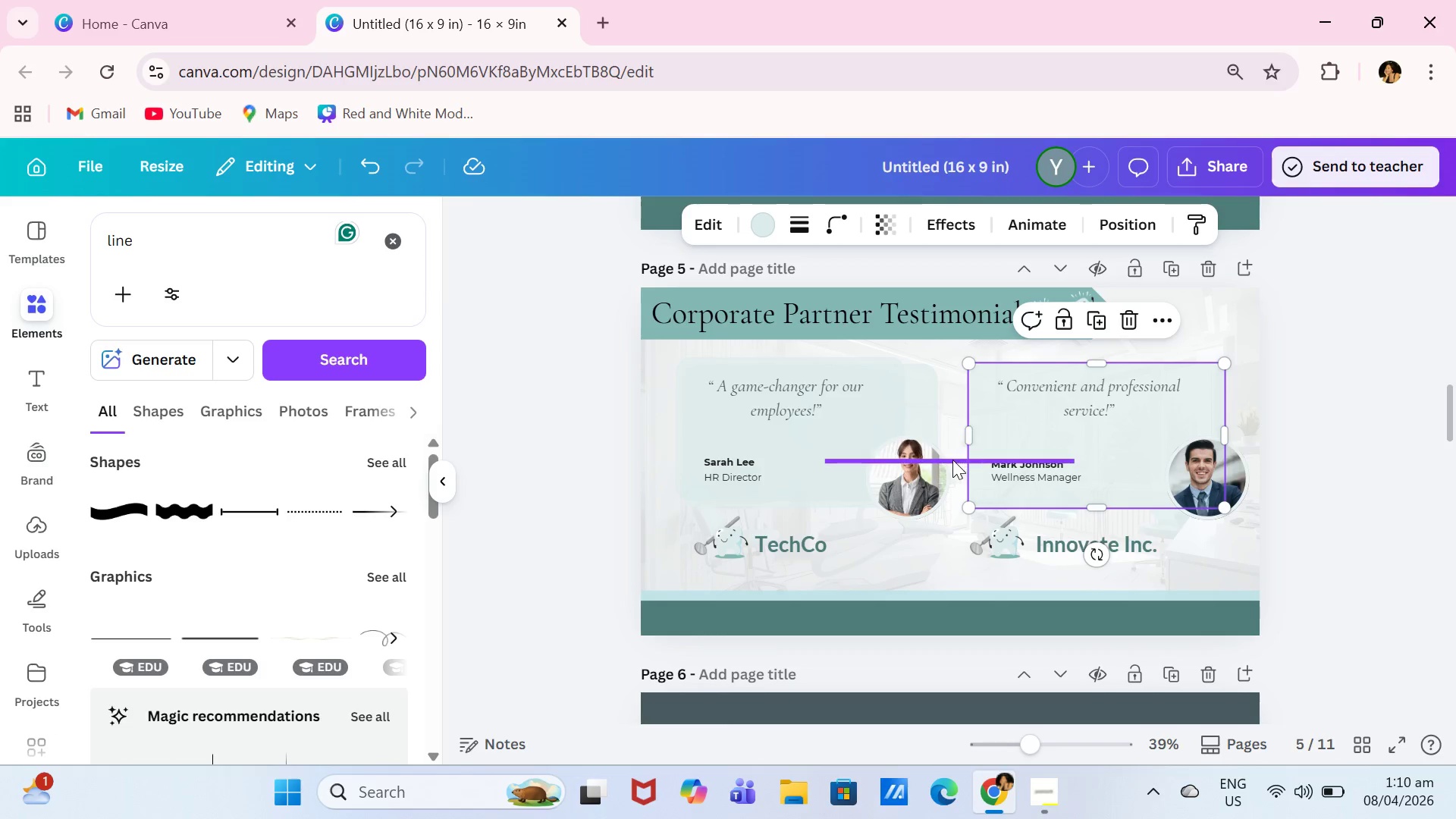 
left_click([952, 460])
 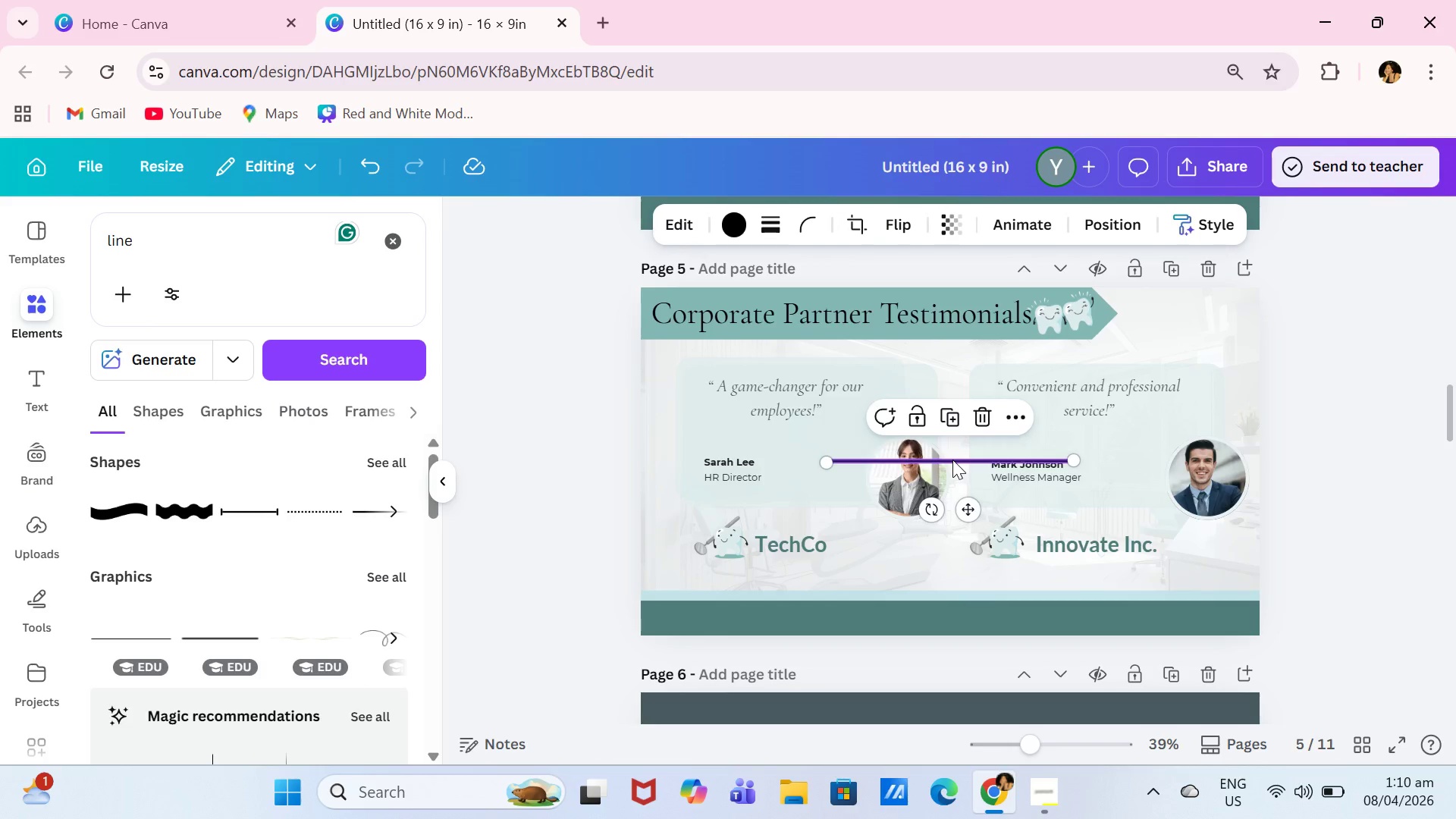 
left_click_drag(start_coordinate=[952, 460], to_coordinate=[780, 600])
 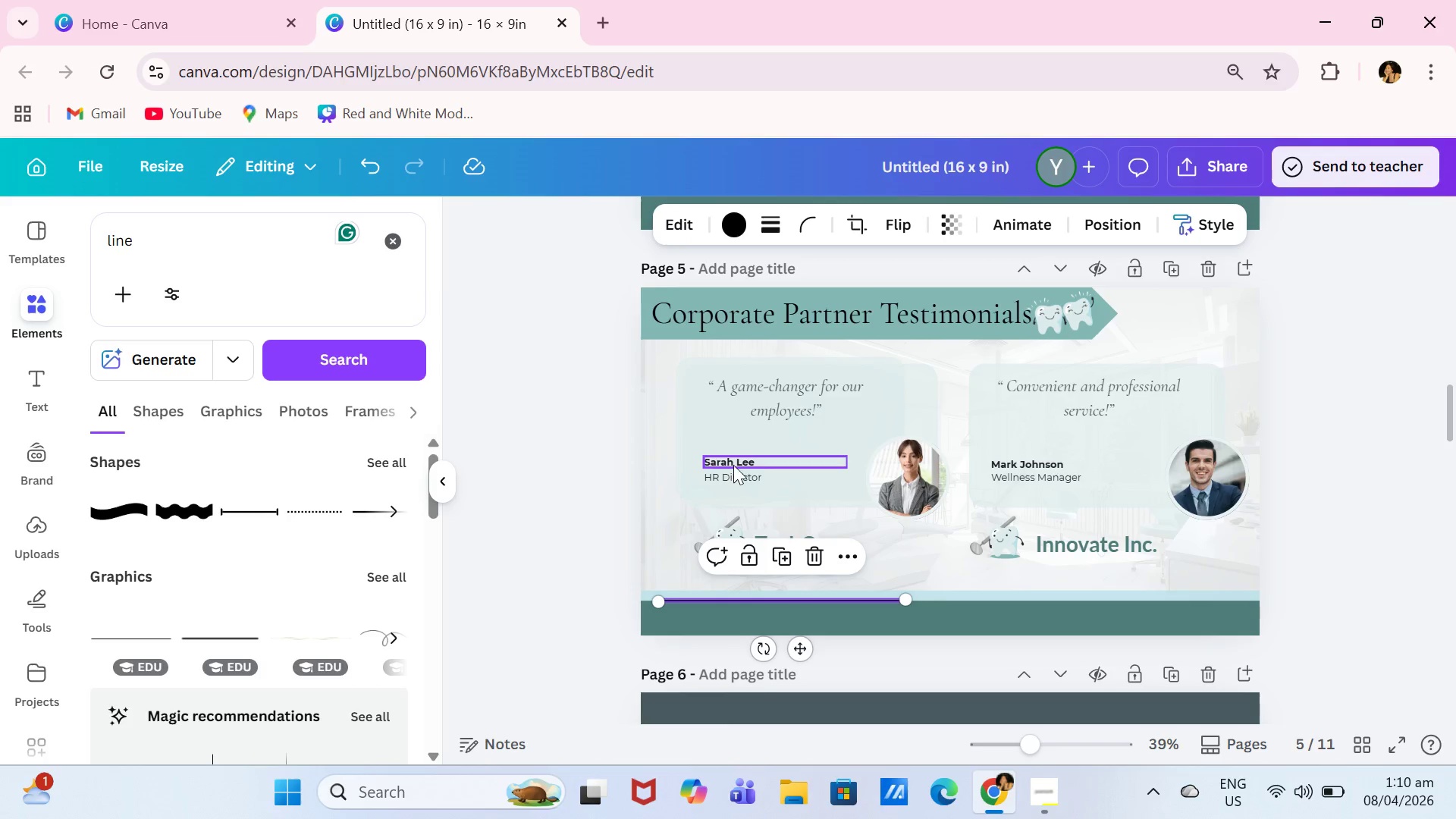 
left_click_drag(start_coordinate=[733, 465], to_coordinate=[736, 443])
 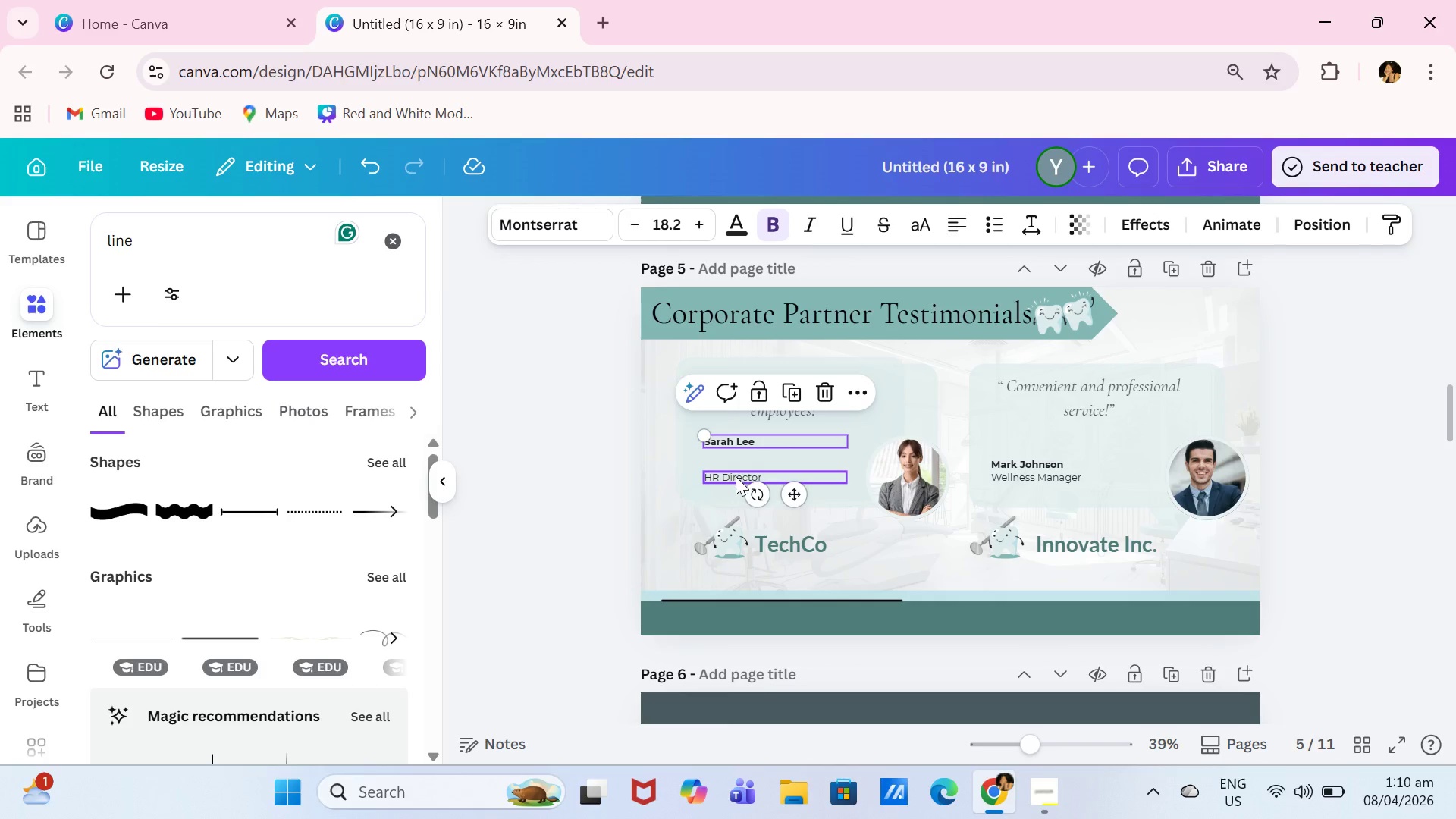 
left_click_drag(start_coordinate=[735, 476], to_coordinate=[736, 456])
 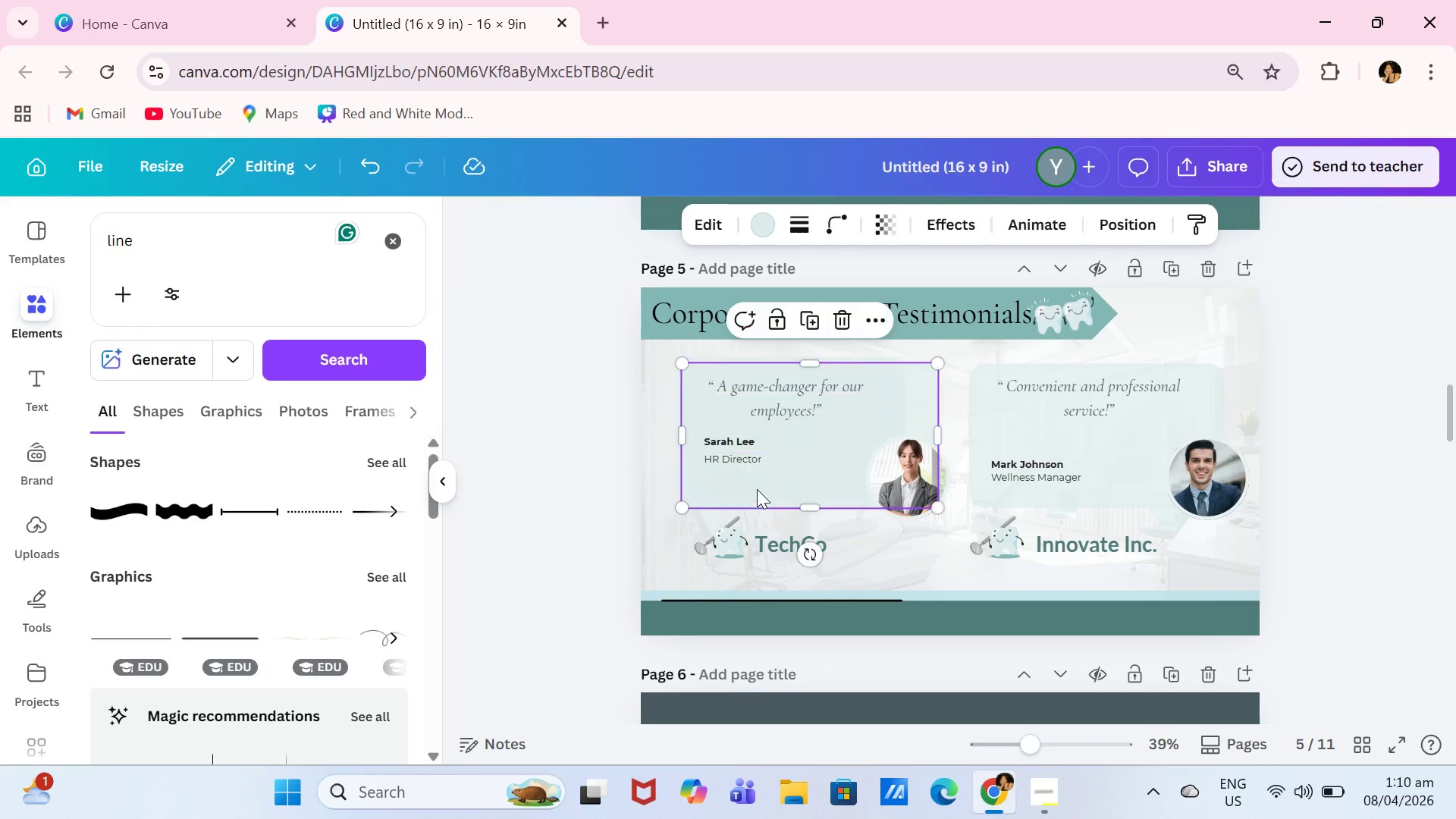 
left_click([757, 488])
 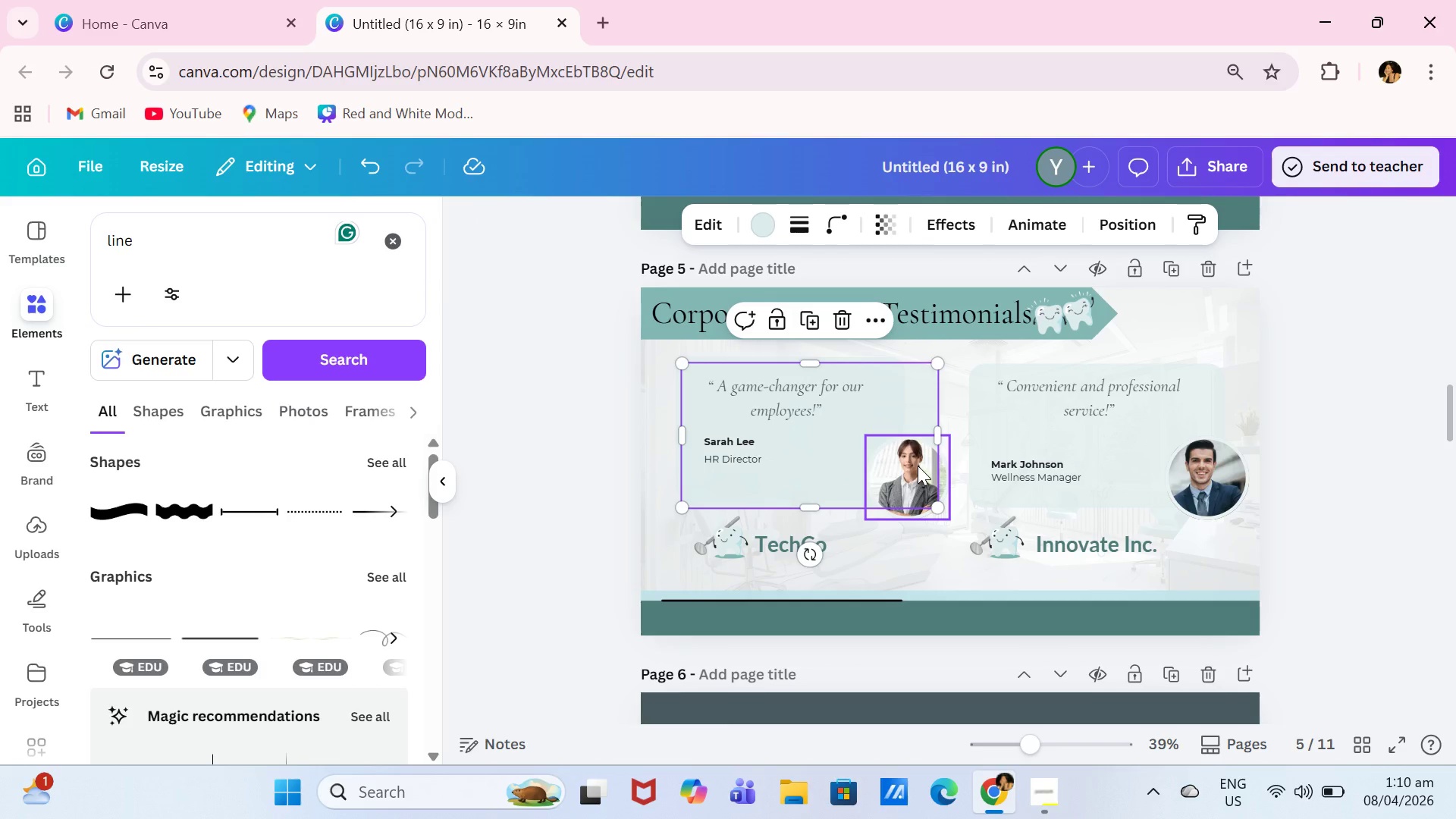 
left_click_drag(start_coordinate=[918, 466], to_coordinate=[926, 436])
 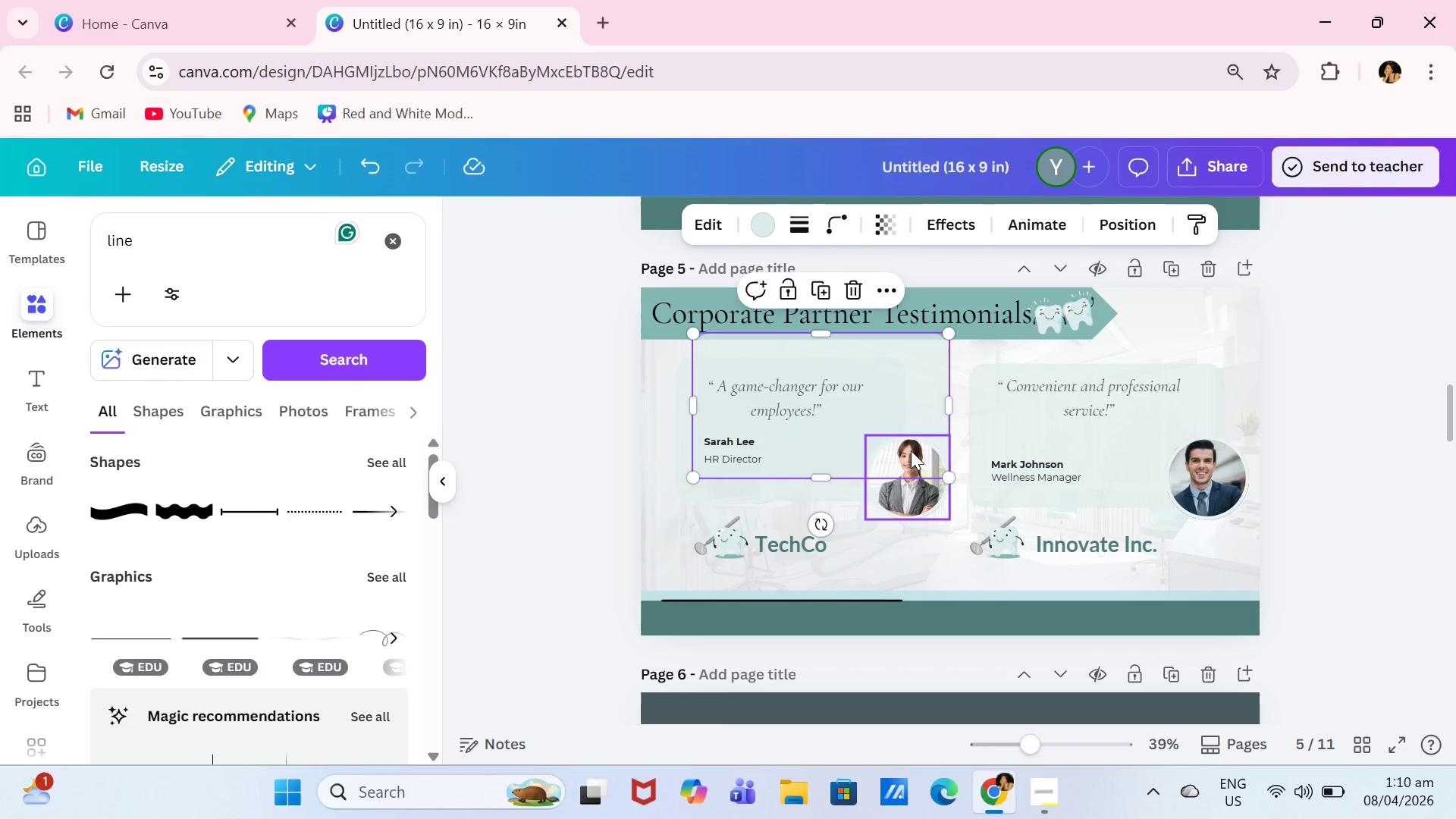 
key(Control+ControlLeft)
 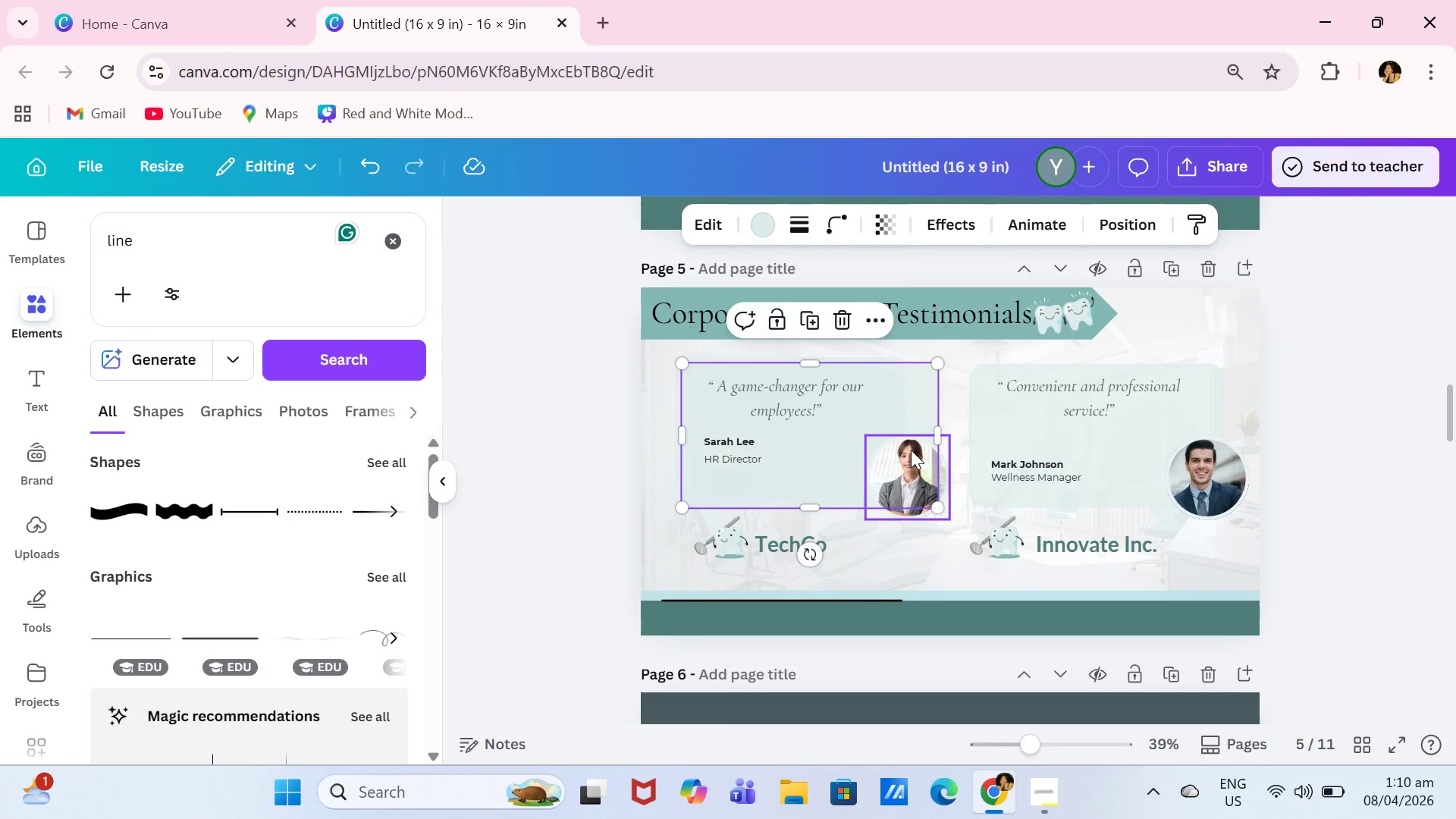 
key(Control+Z)
 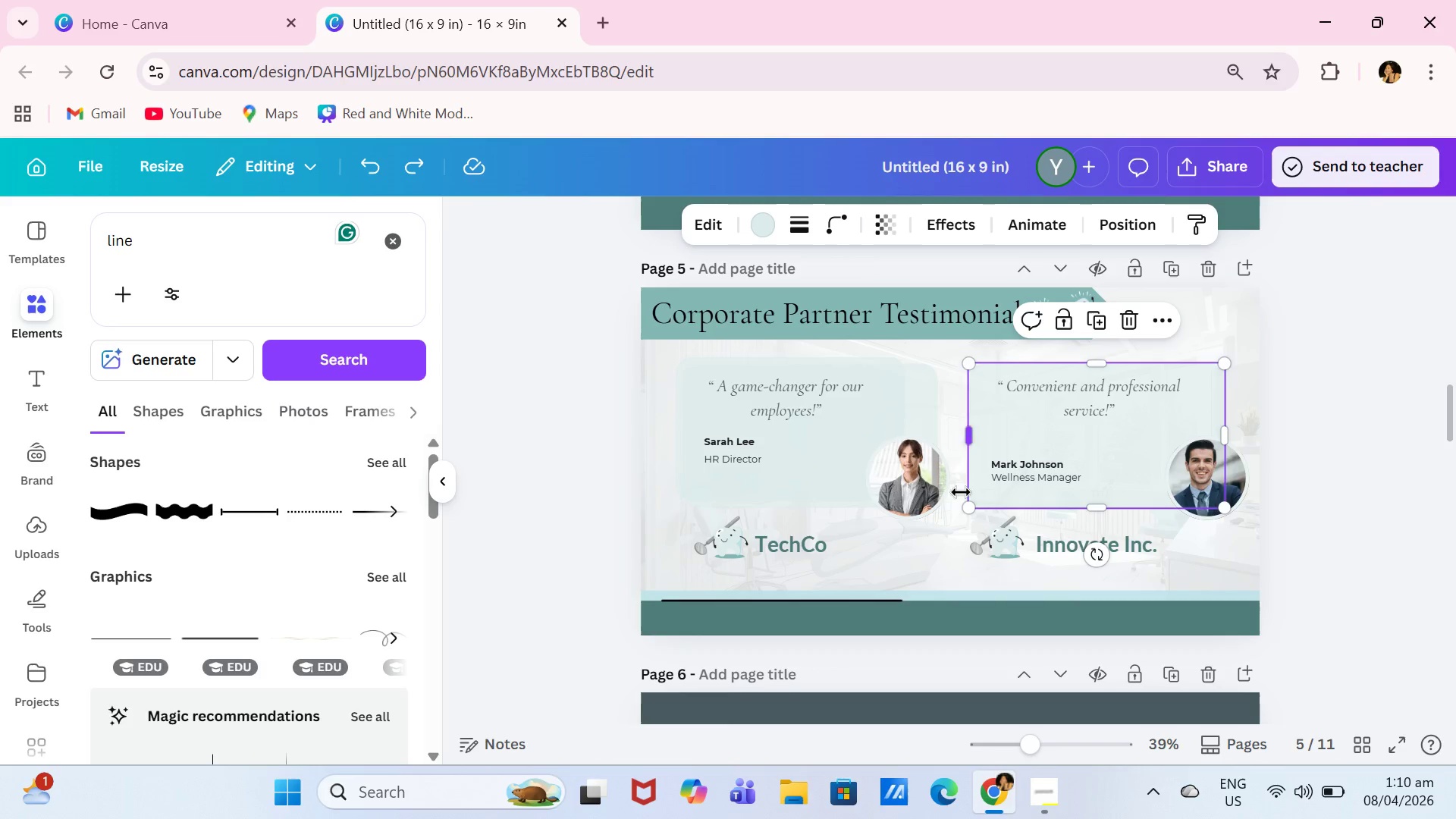 
left_click([929, 493])
 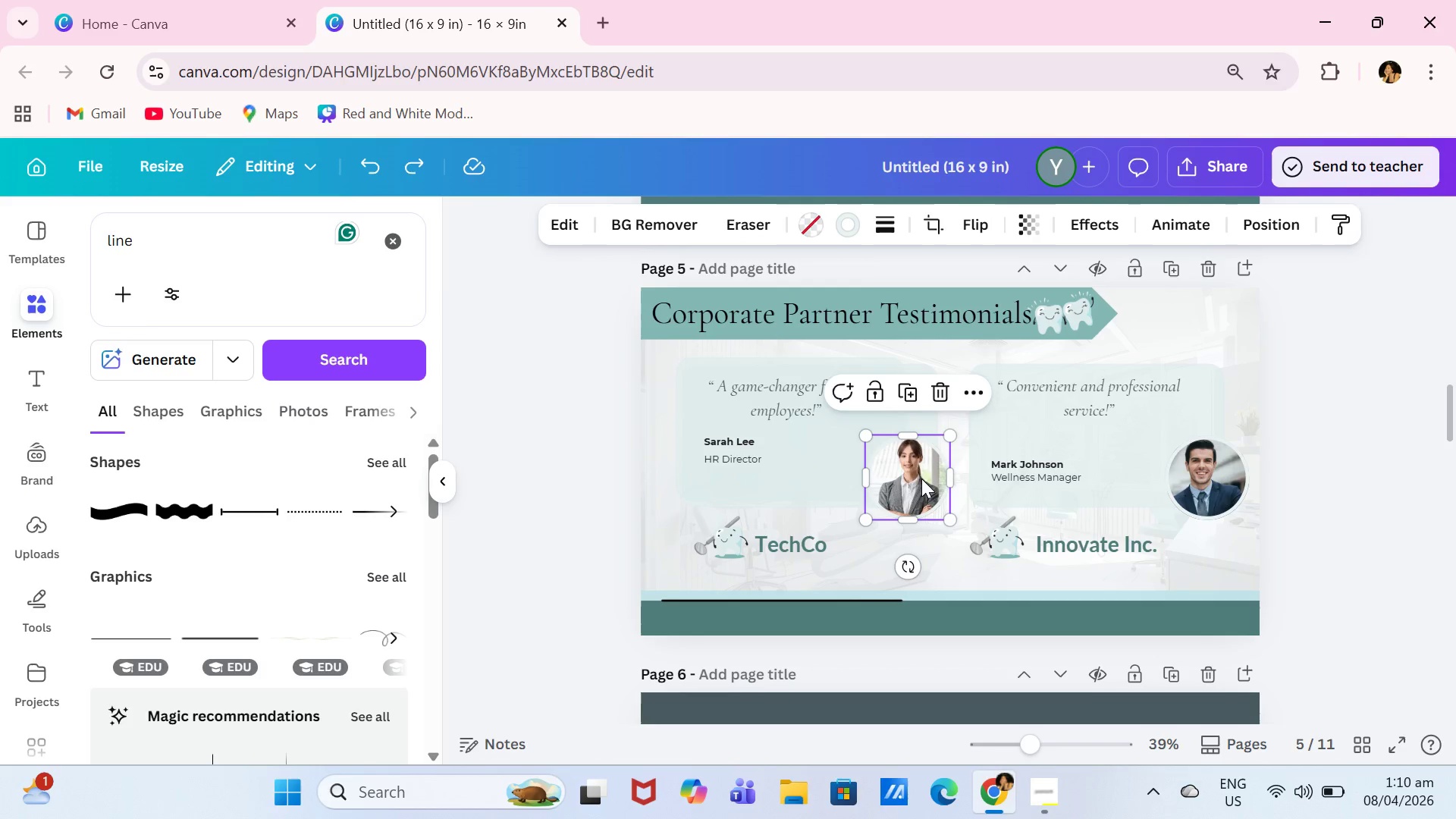 
left_click_drag(start_coordinate=[921, 479], to_coordinate=[927, 450])
 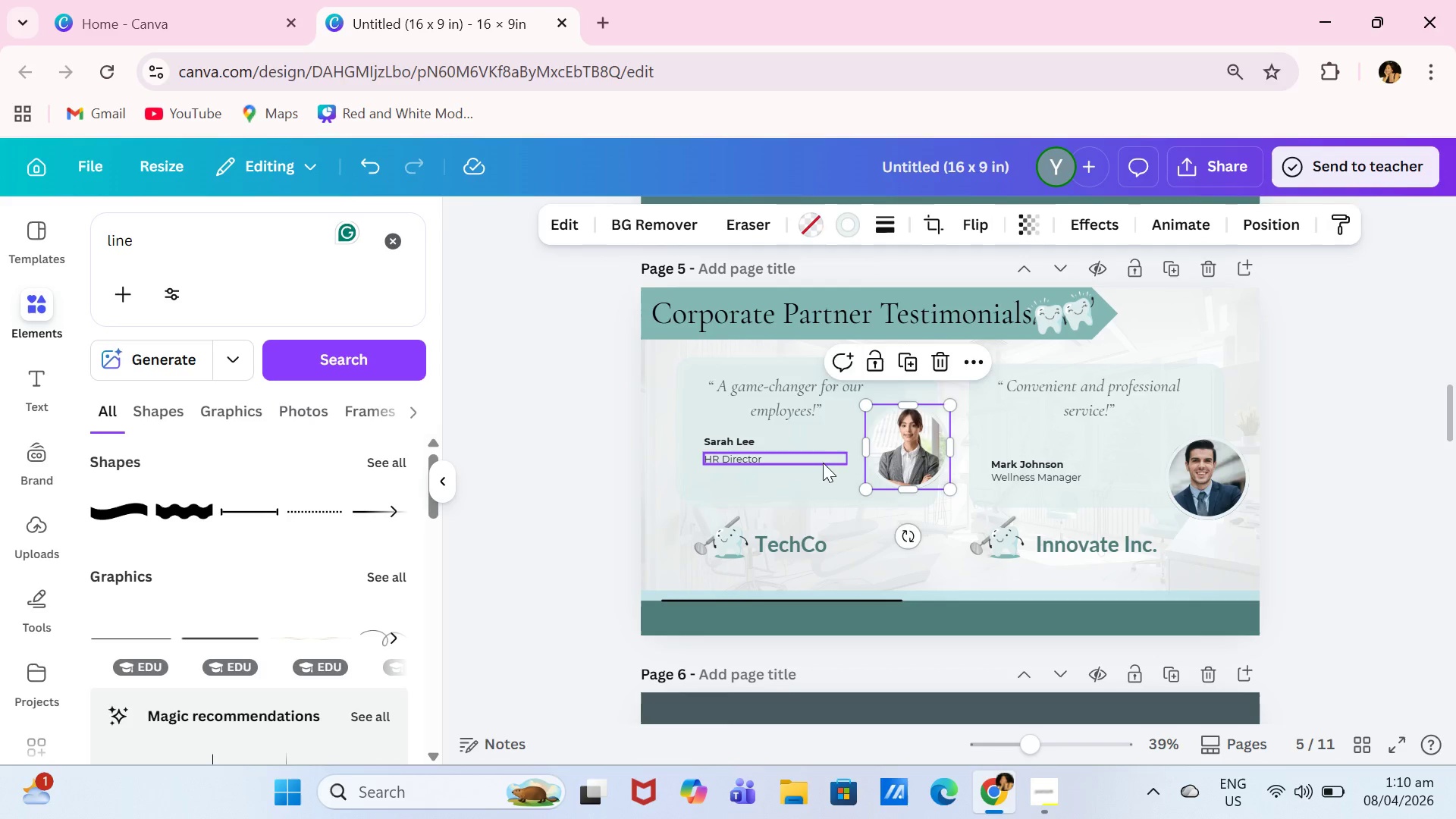 
left_click([823, 463])
 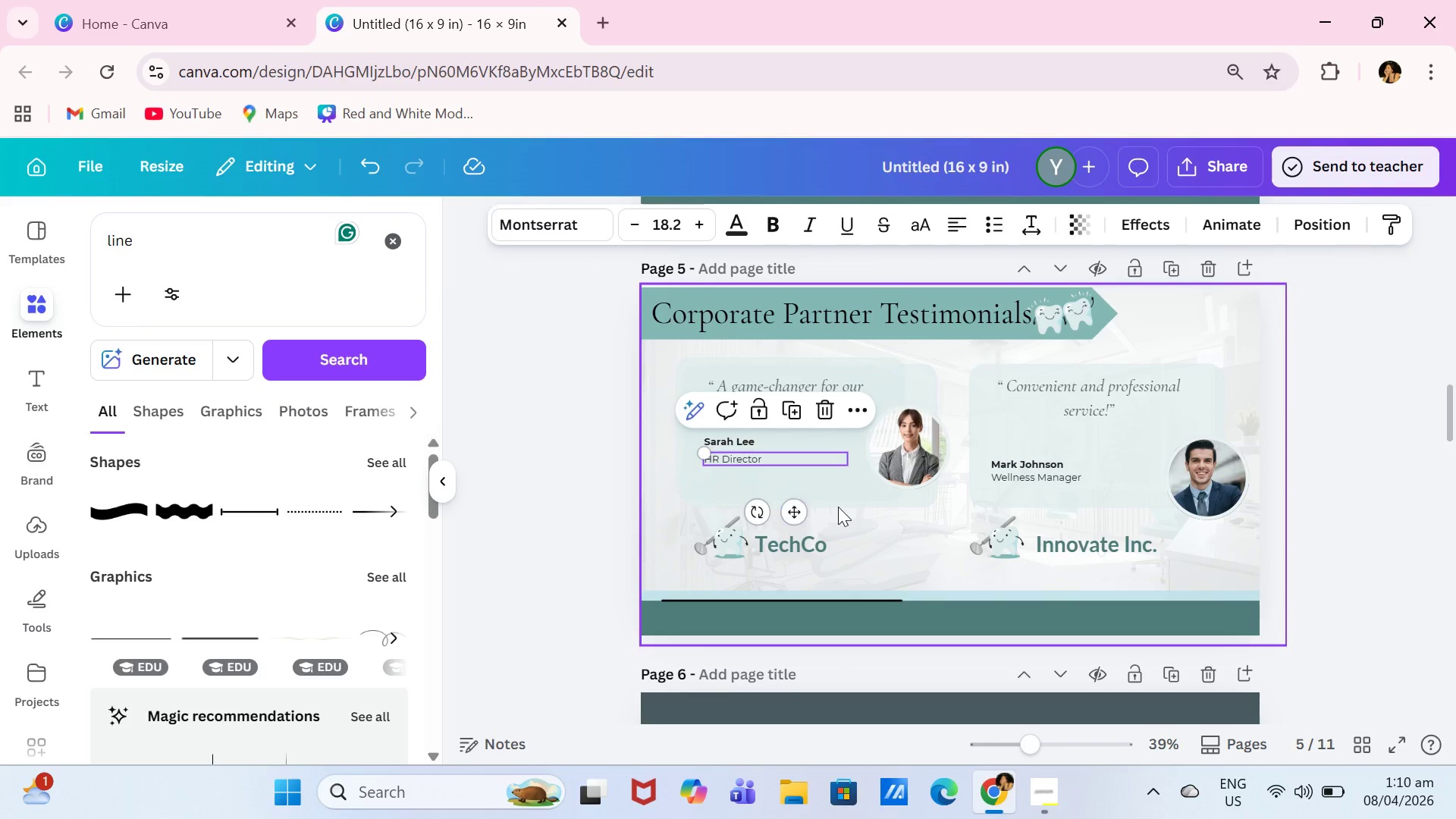 
left_click([842, 500])
 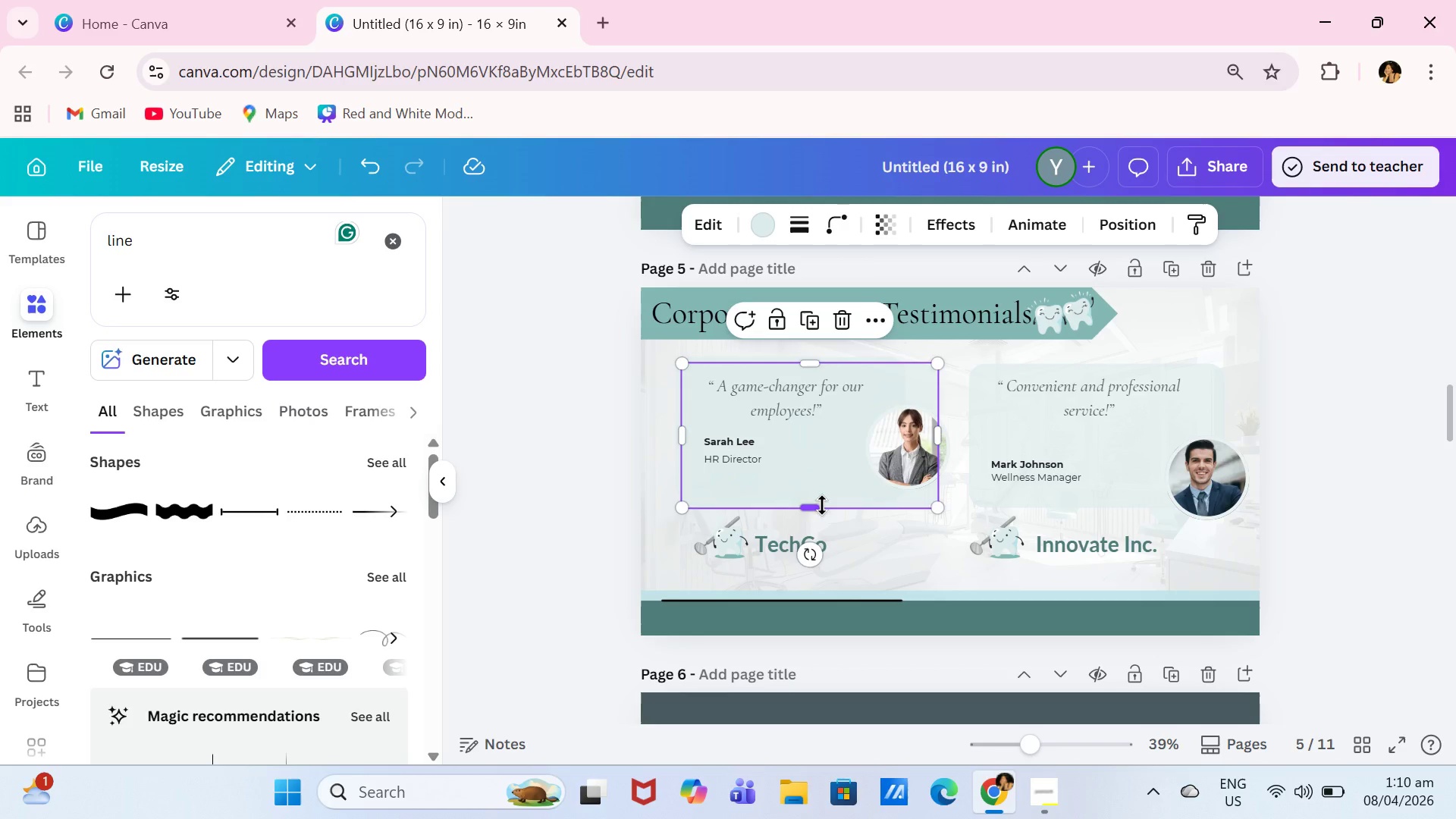 
left_click_drag(start_coordinate=[821, 509], to_coordinate=[823, 497])
 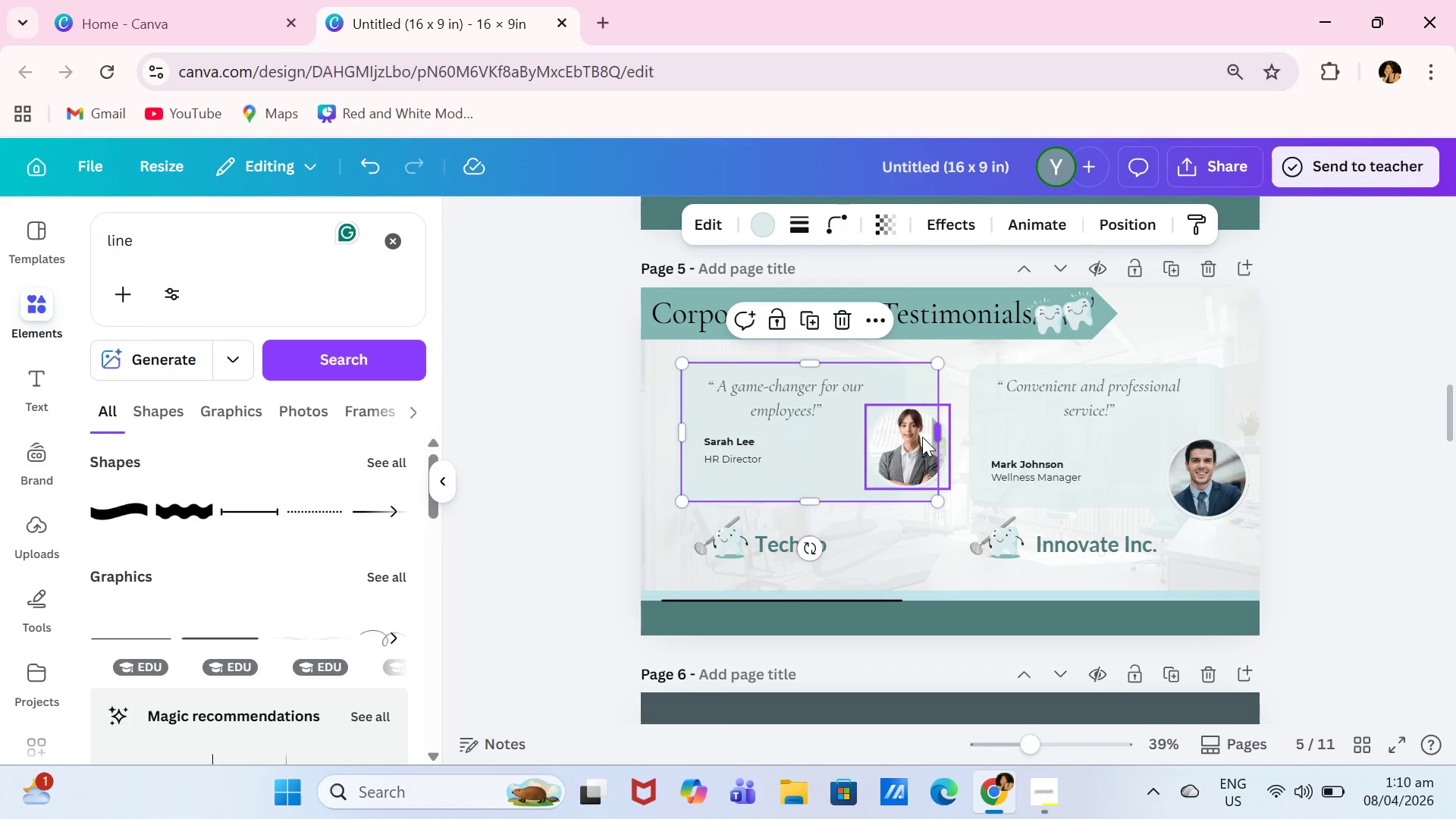 
left_click([919, 439])
 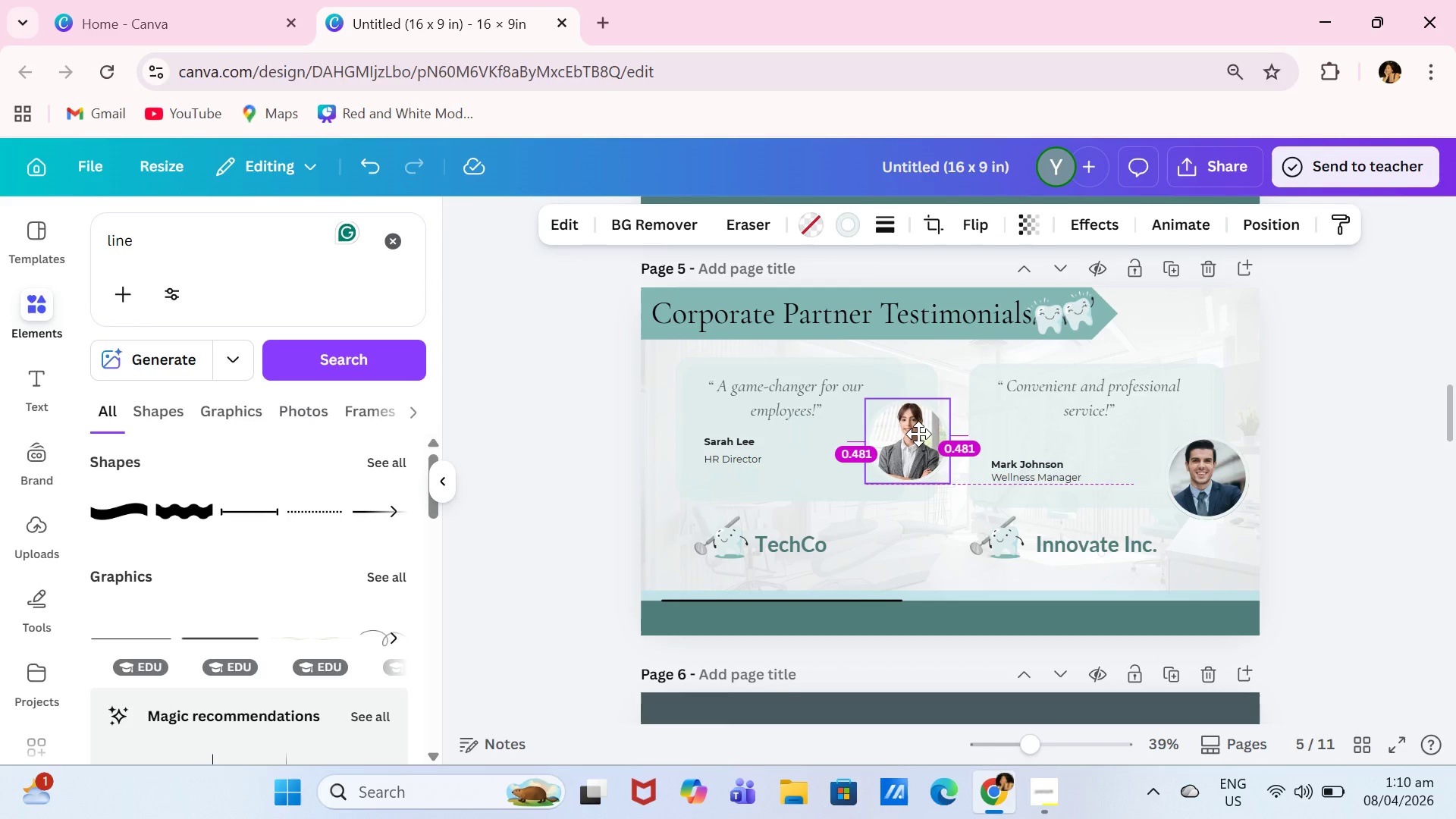 
left_click_drag(start_coordinate=[919, 439], to_coordinate=[933, 384])
 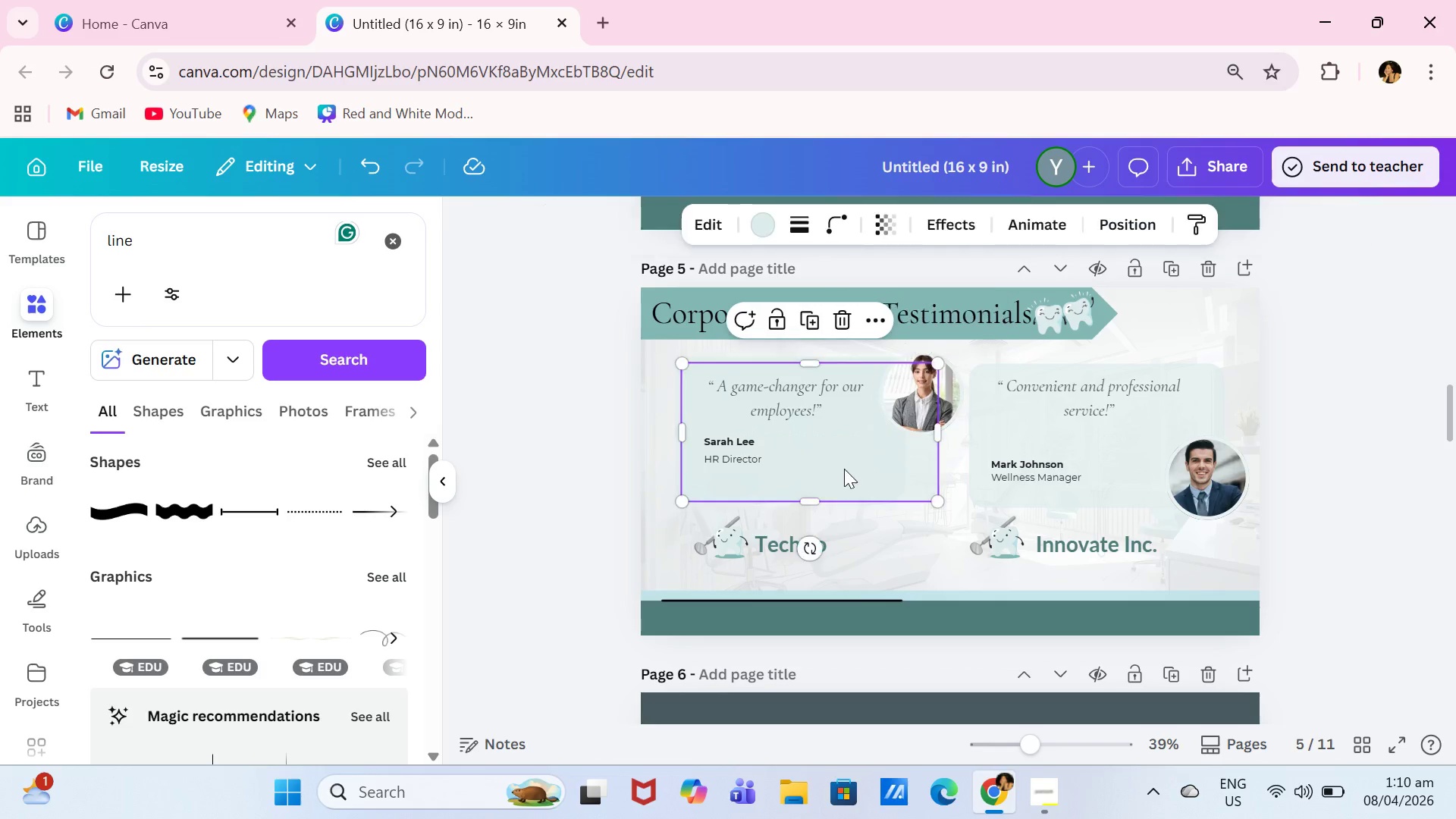 
left_click([864, 466])
 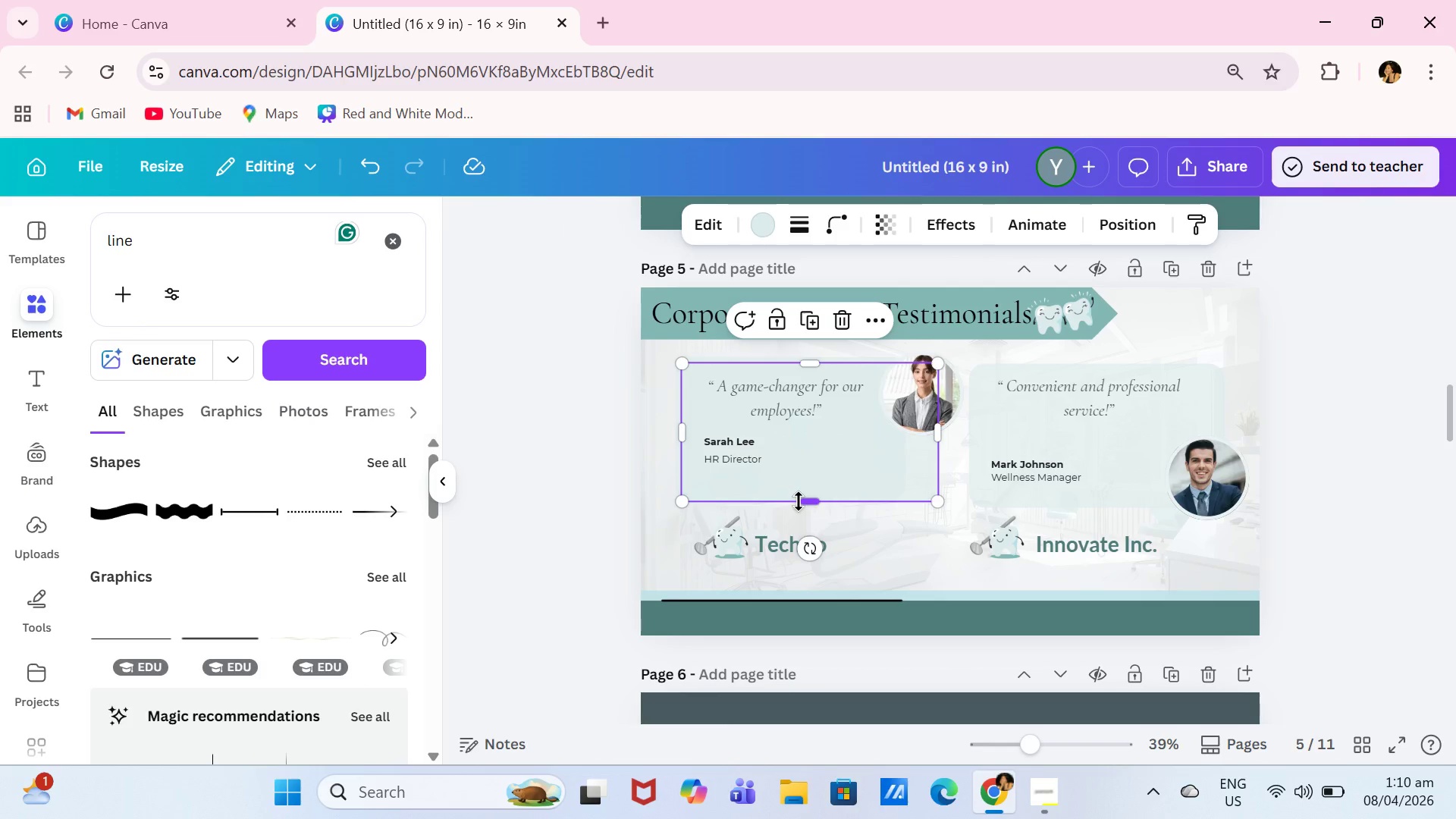 
left_click_drag(start_coordinate=[801, 500], to_coordinate=[811, 481])
 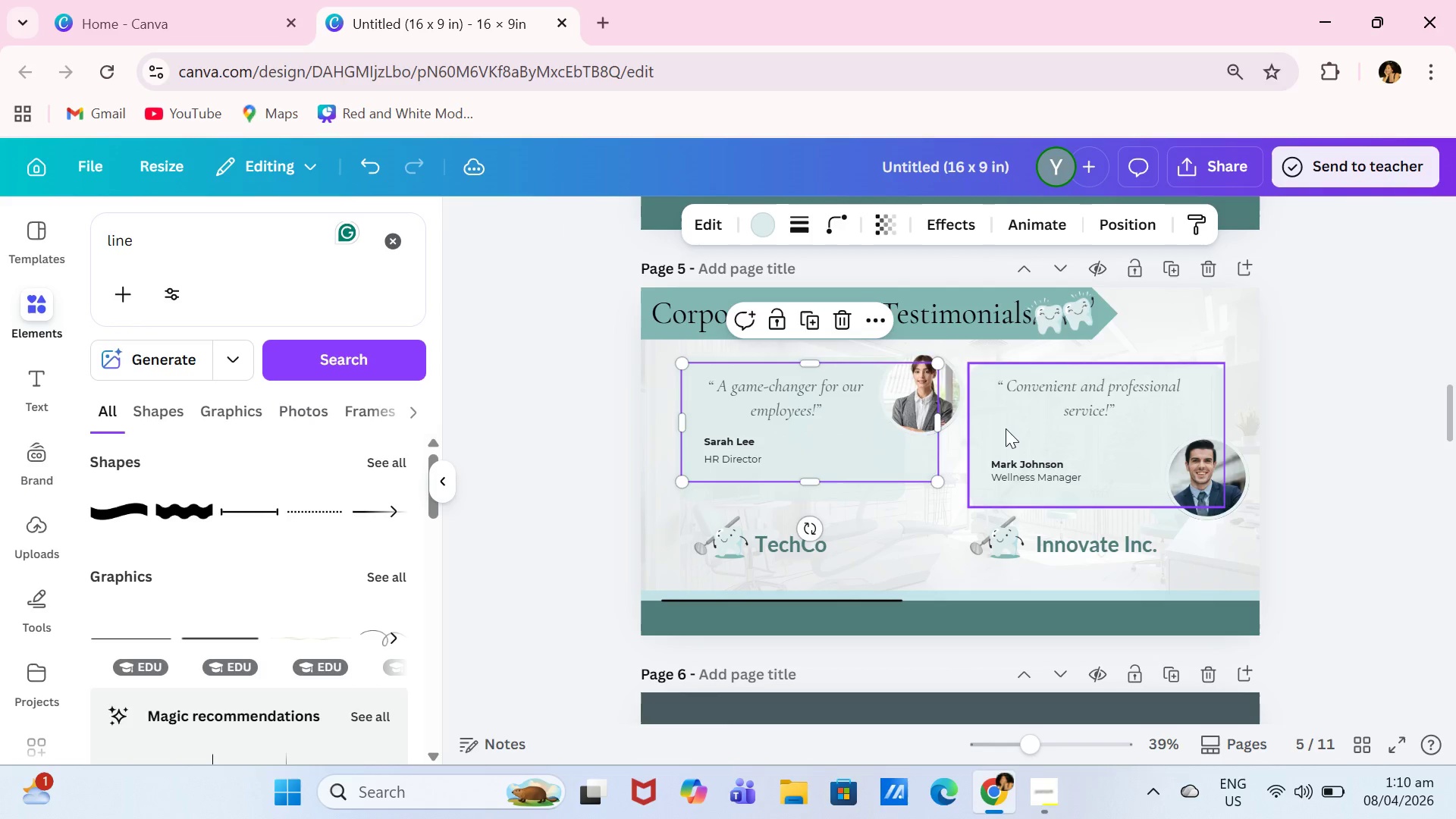 
left_click([1006, 428])
 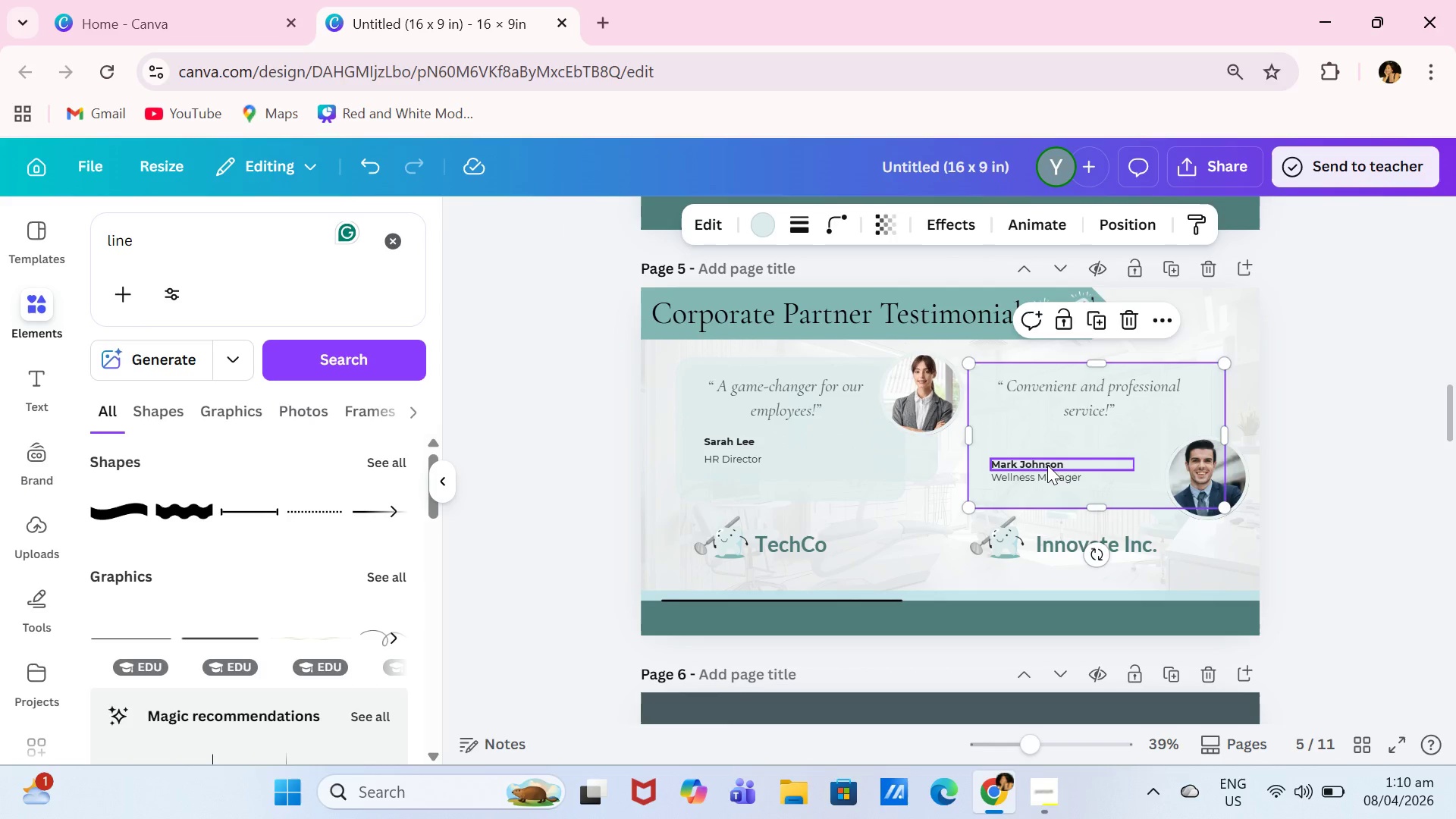 
left_click_drag(start_coordinate=[1047, 465], to_coordinate=[1044, 442])
 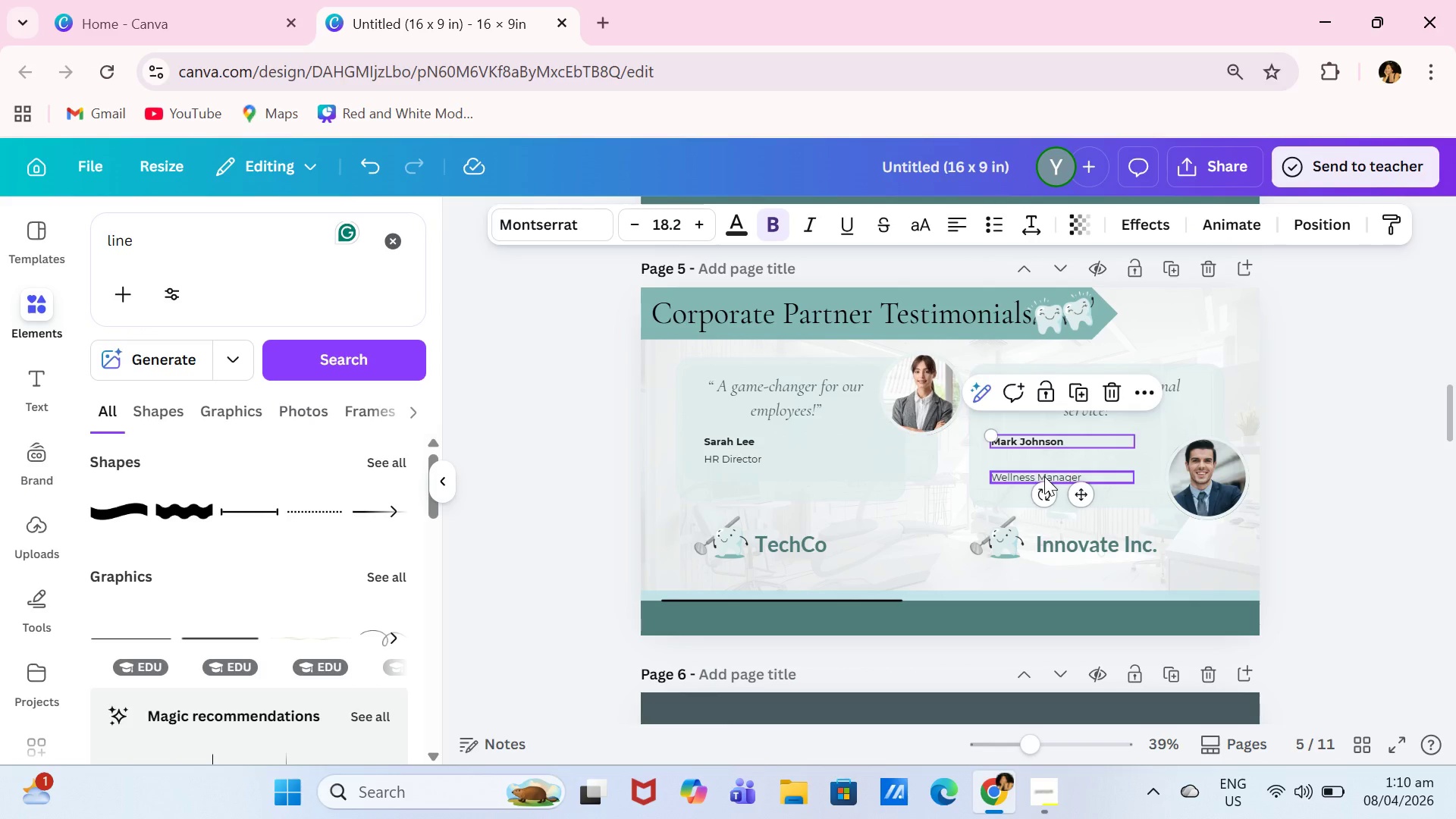 
left_click_drag(start_coordinate=[1044, 476], to_coordinate=[1046, 457])
 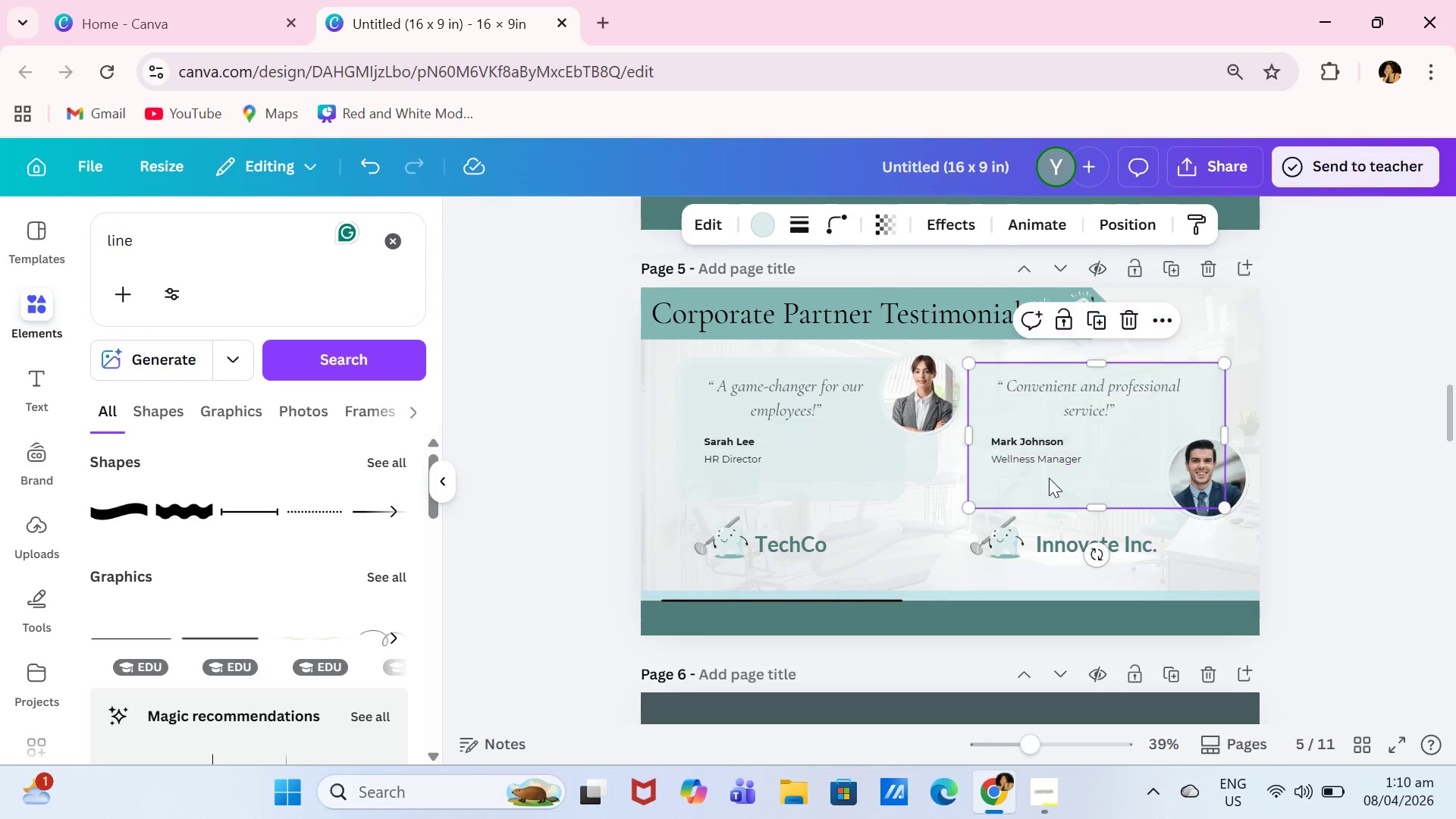 
left_click([1049, 478])
 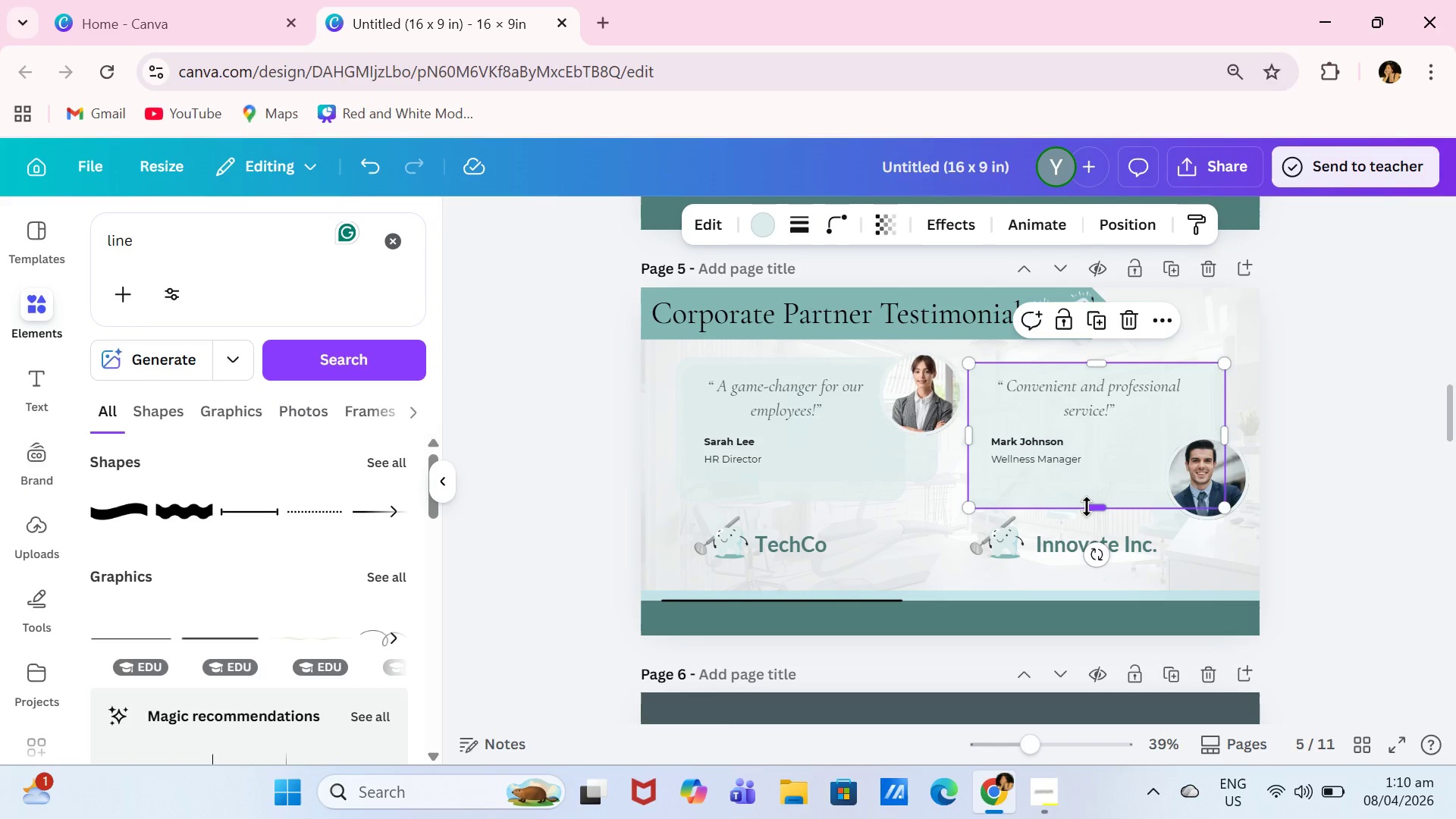 
left_click_drag(start_coordinate=[1087, 507], to_coordinate=[1081, 481])
 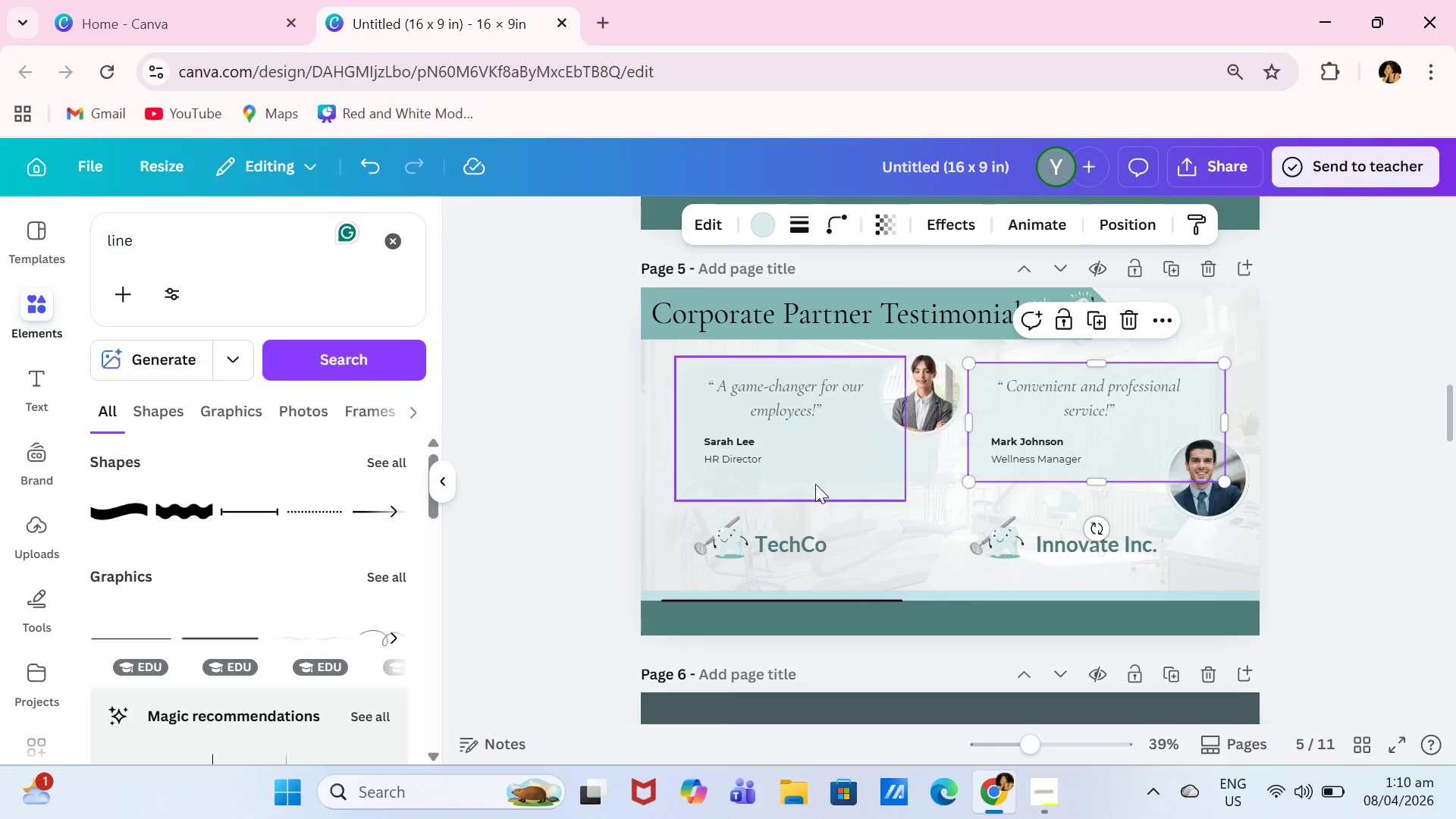 
left_click([815, 484])
 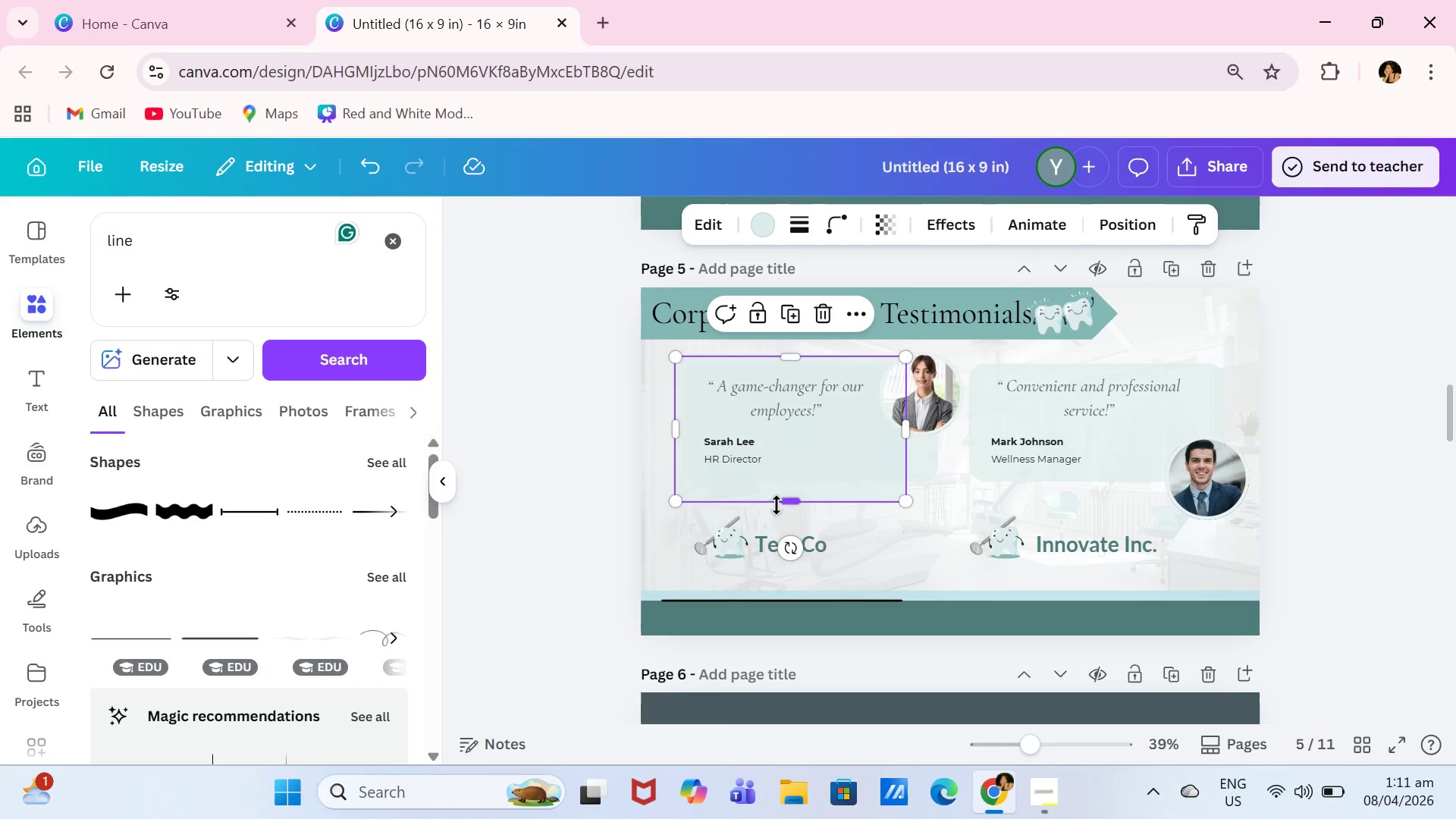 
left_click_drag(start_coordinate=[786, 504], to_coordinate=[809, 483])
 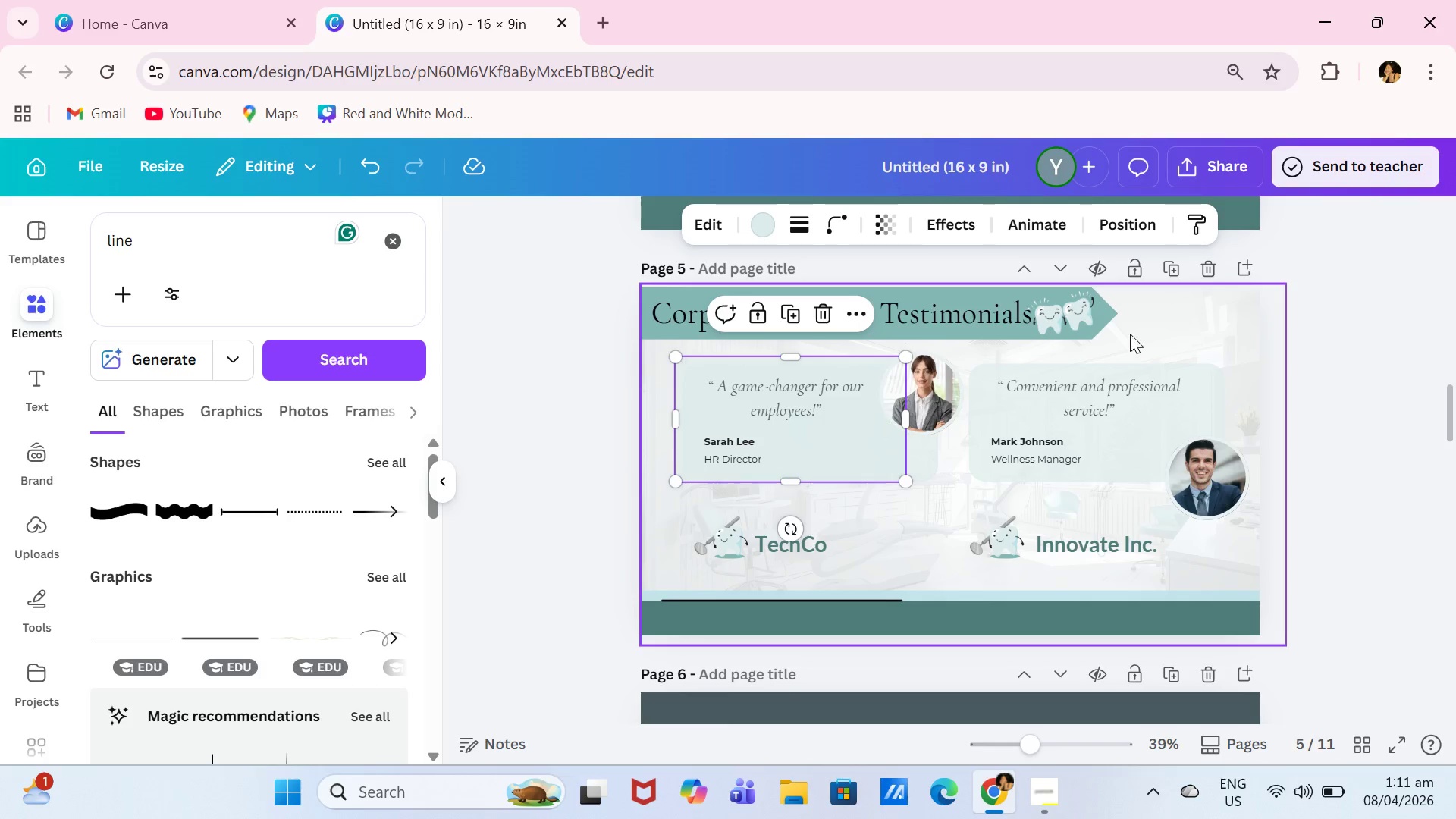 
left_click_drag(start_coordinate=[855, 463], to_coordinate=[858, 513])
 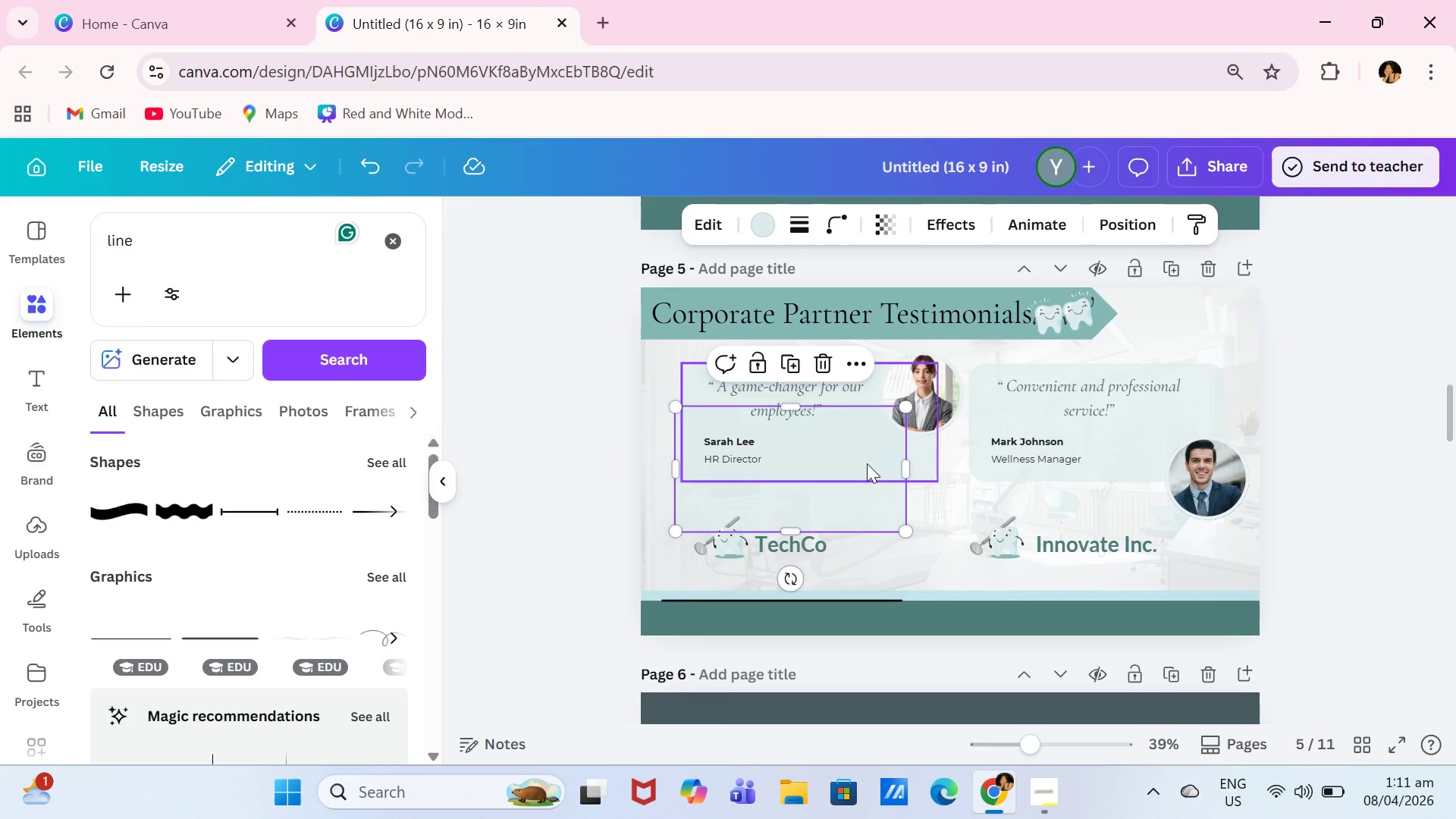 
key(Control+ControlLeft)
 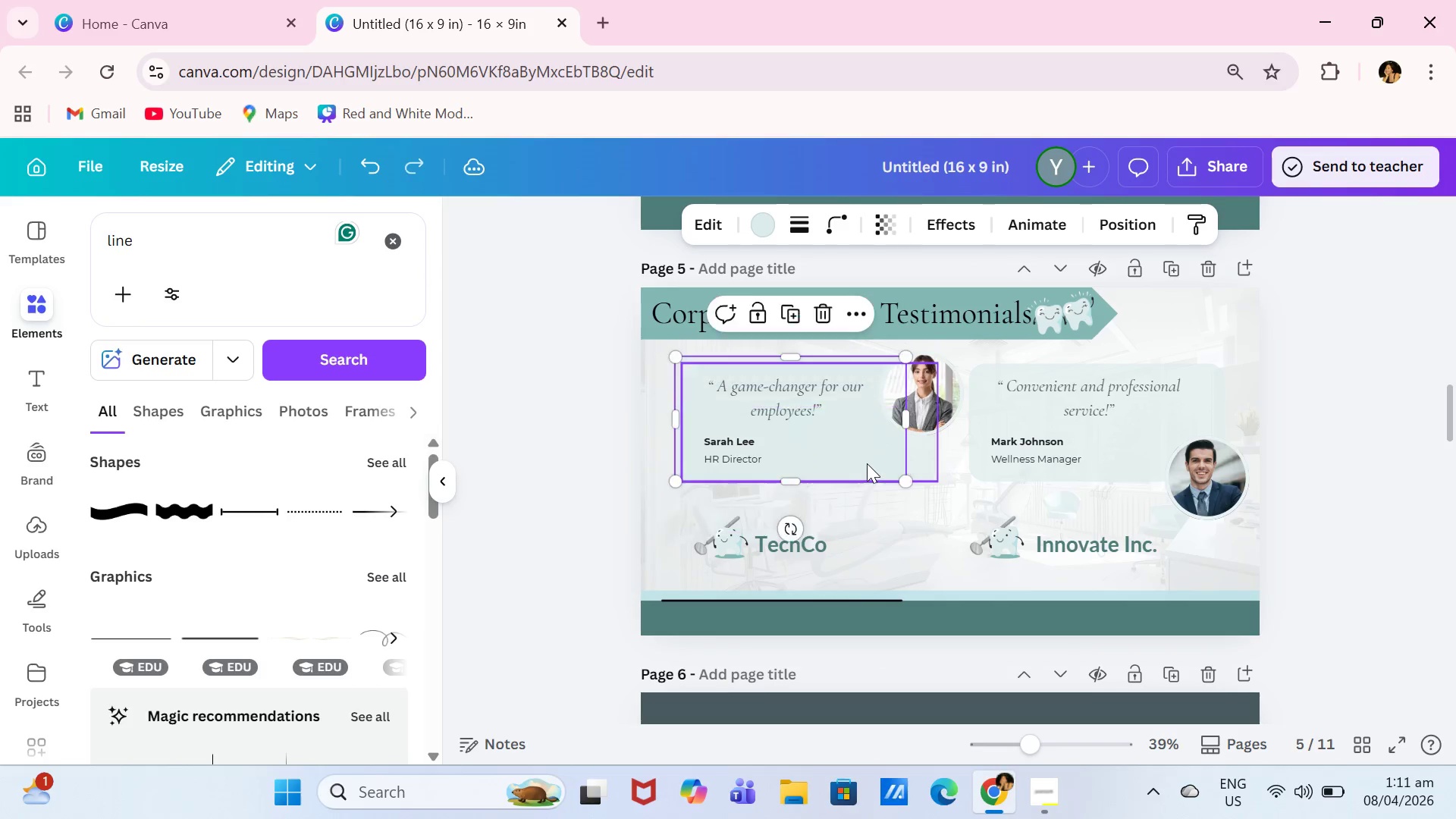 
key(Control+Z)
 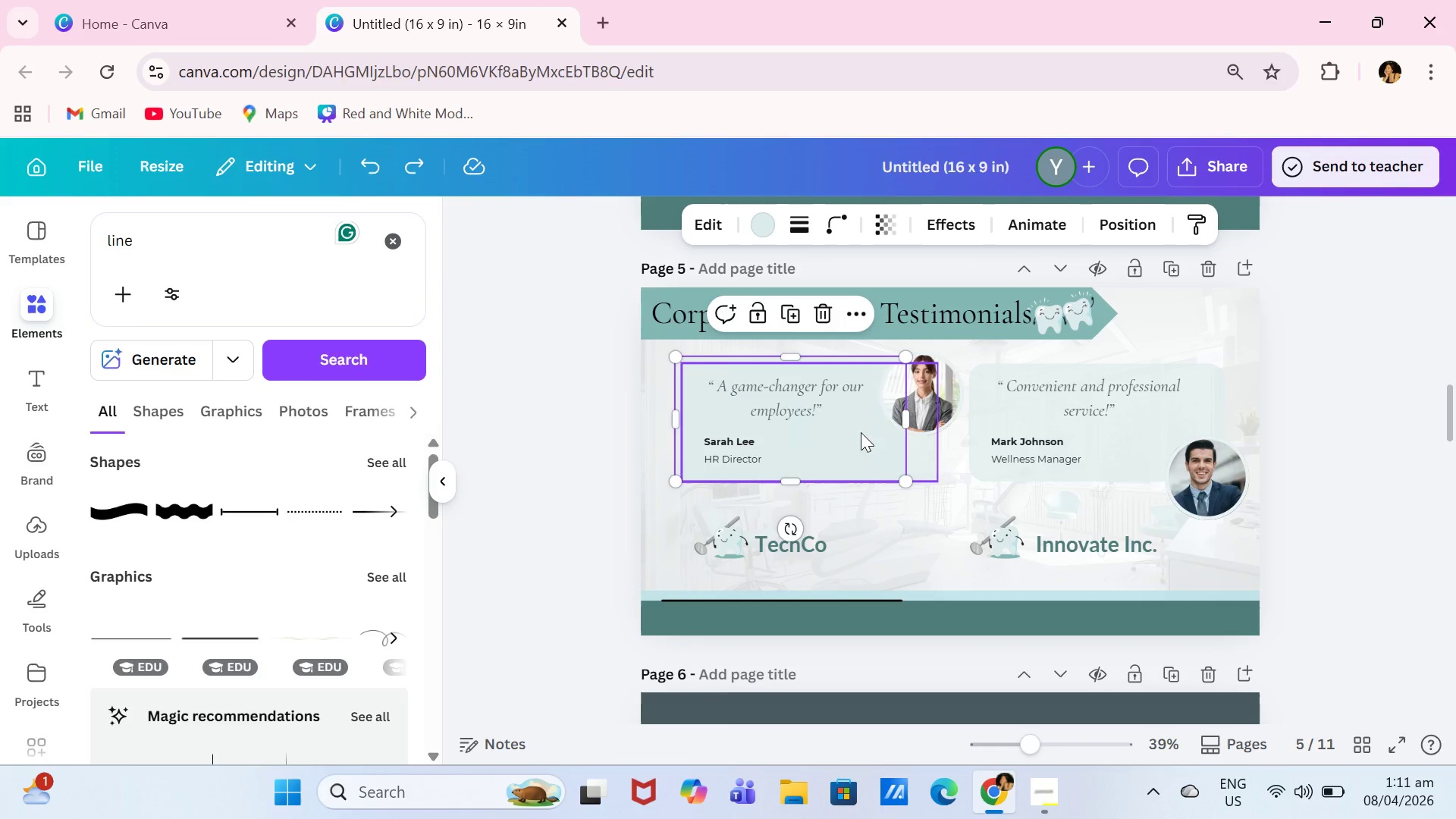 
left_click([857, 446])
 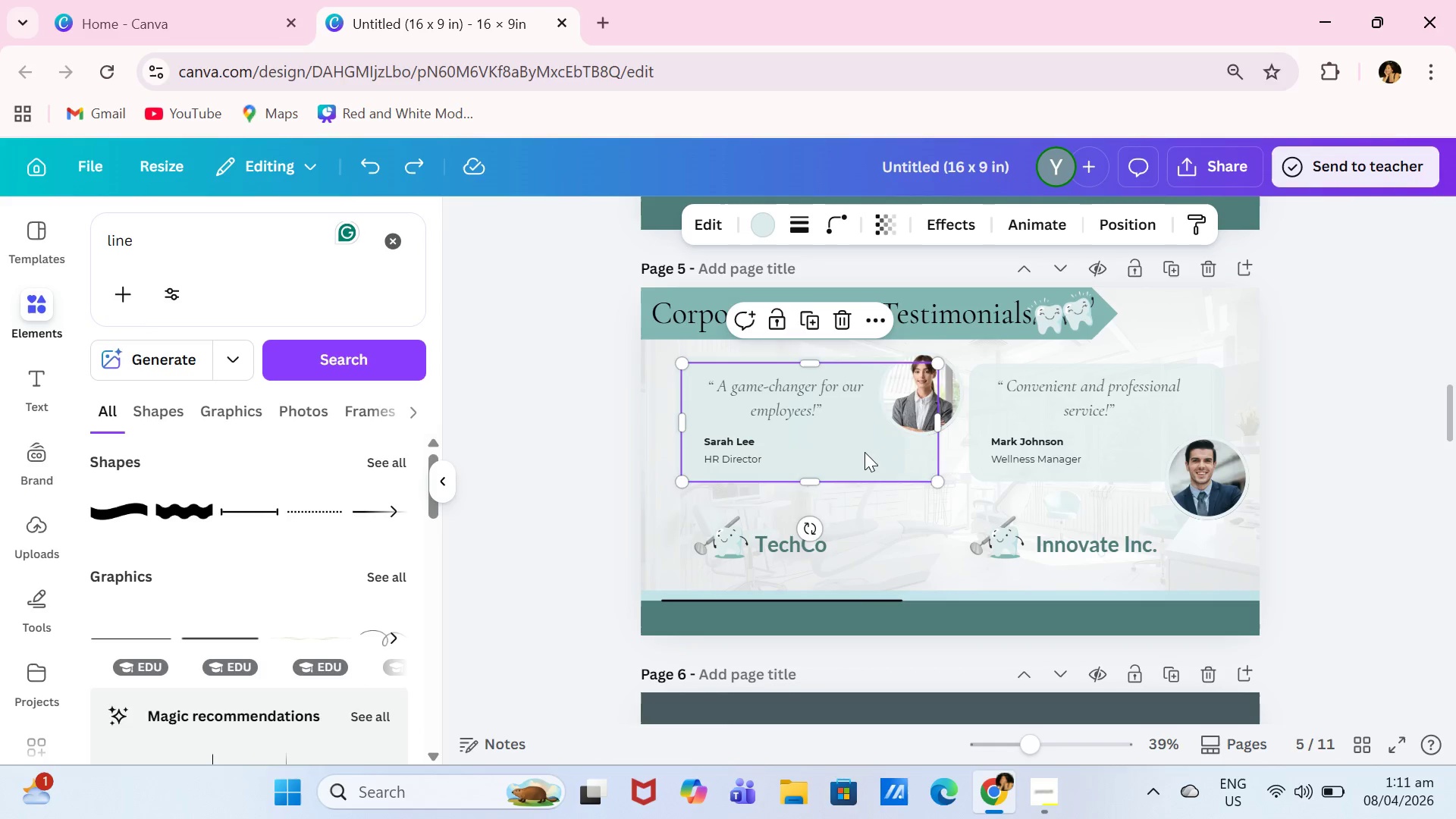 
left_click_drag(start_coordinate=[861, 438], to_coordinate=[1313, 430])
 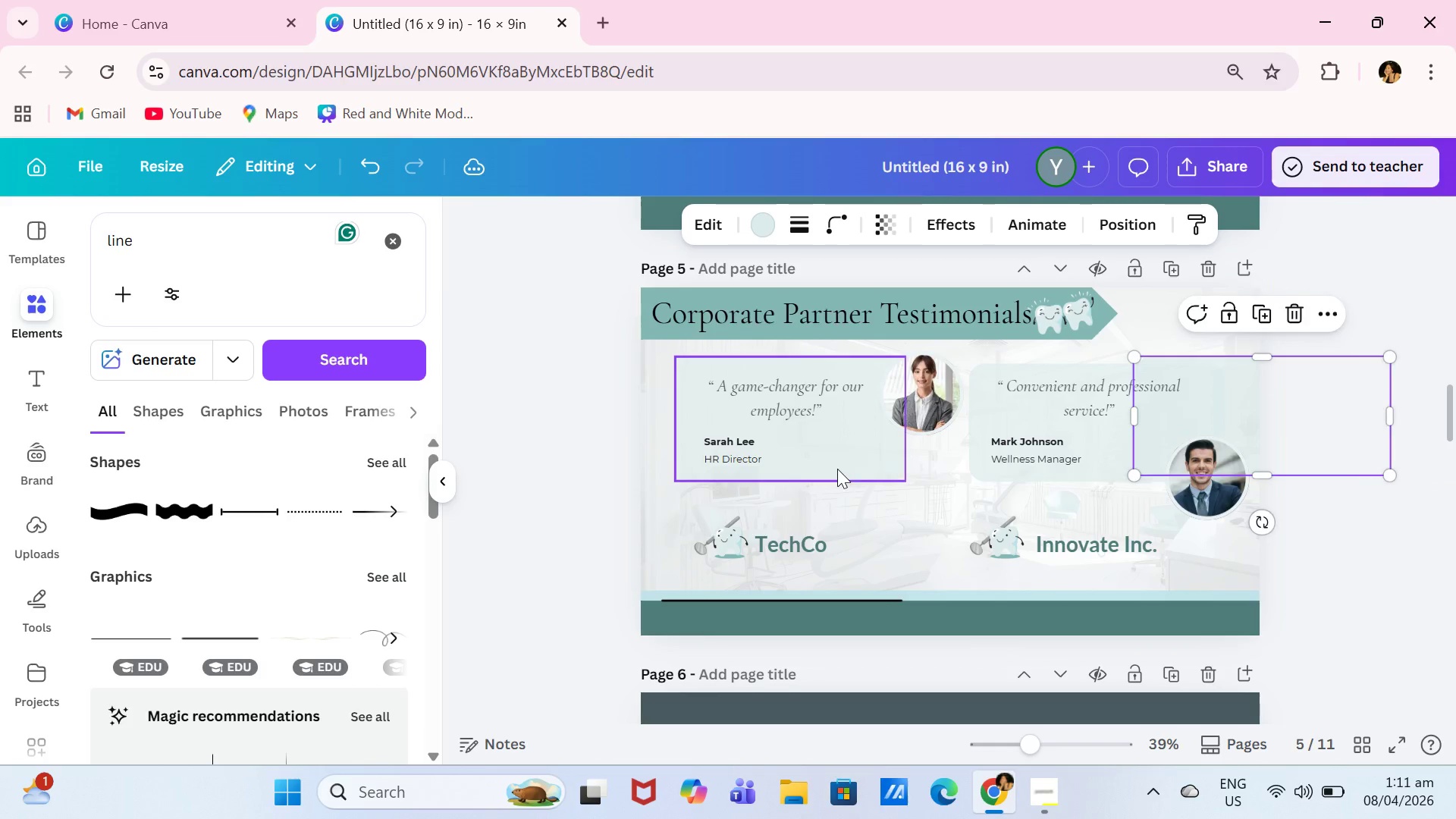 
left_click([837, 469])
 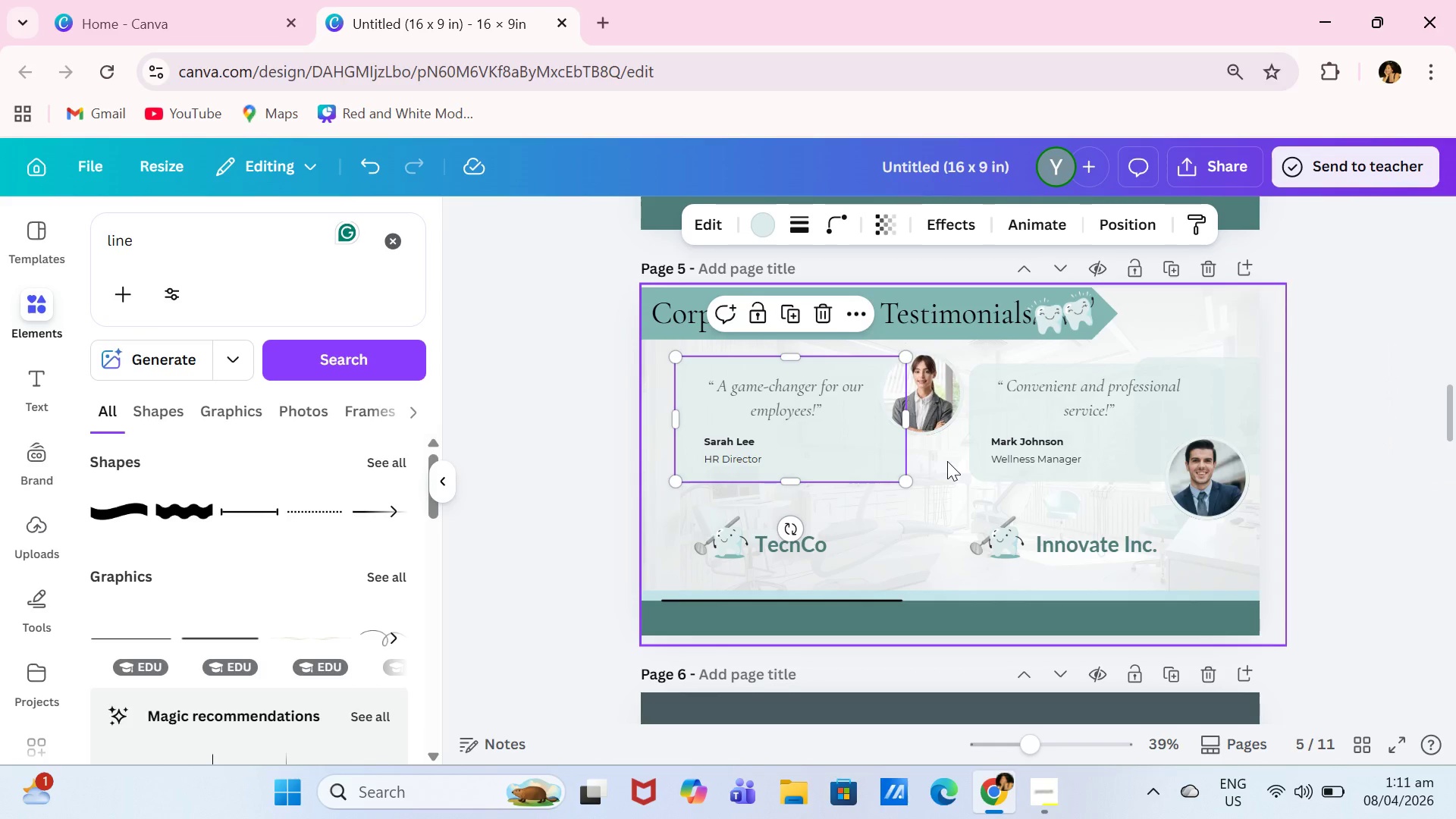 
key(Backspace)
 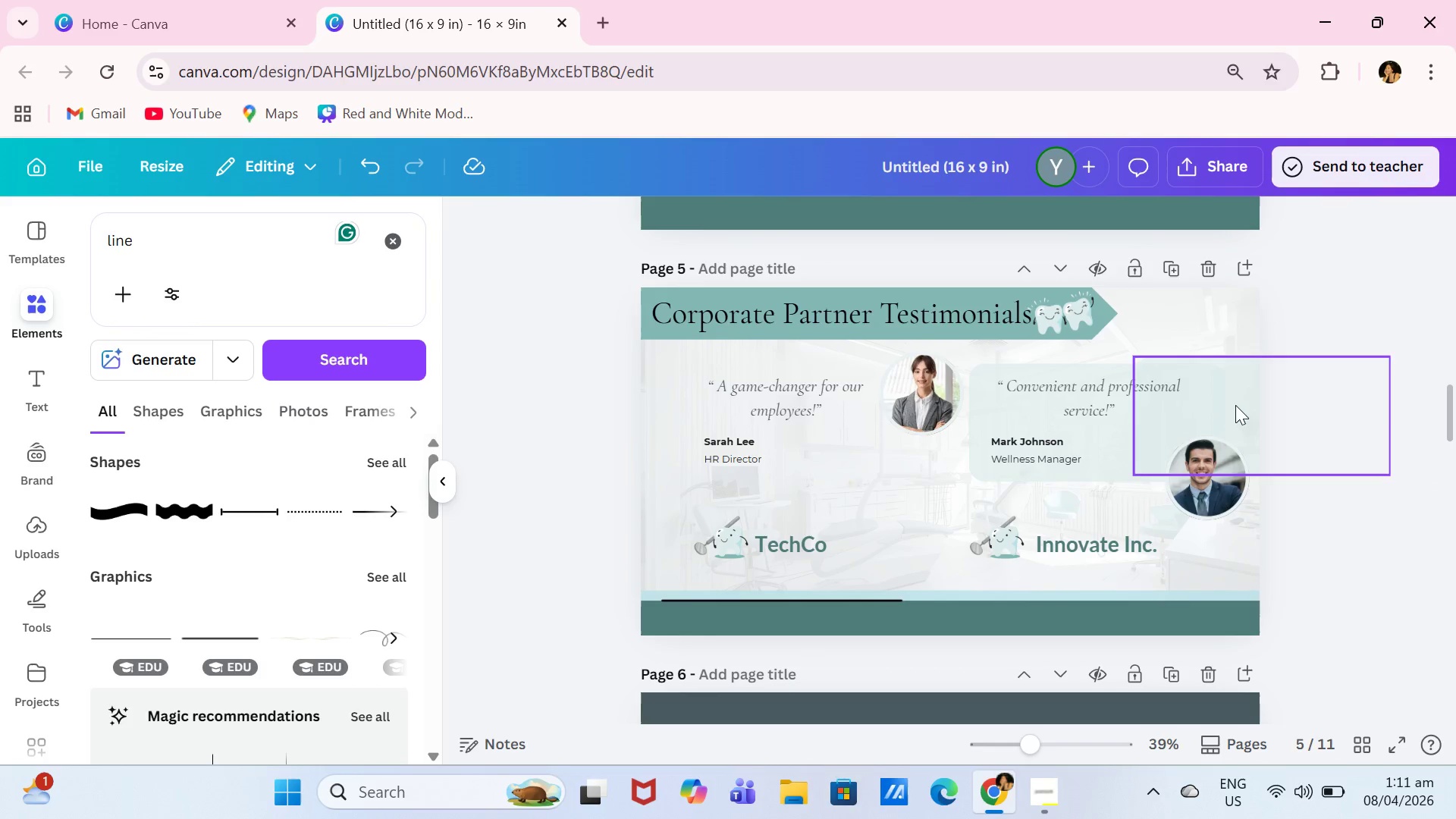 
left_click([1238, 405])
 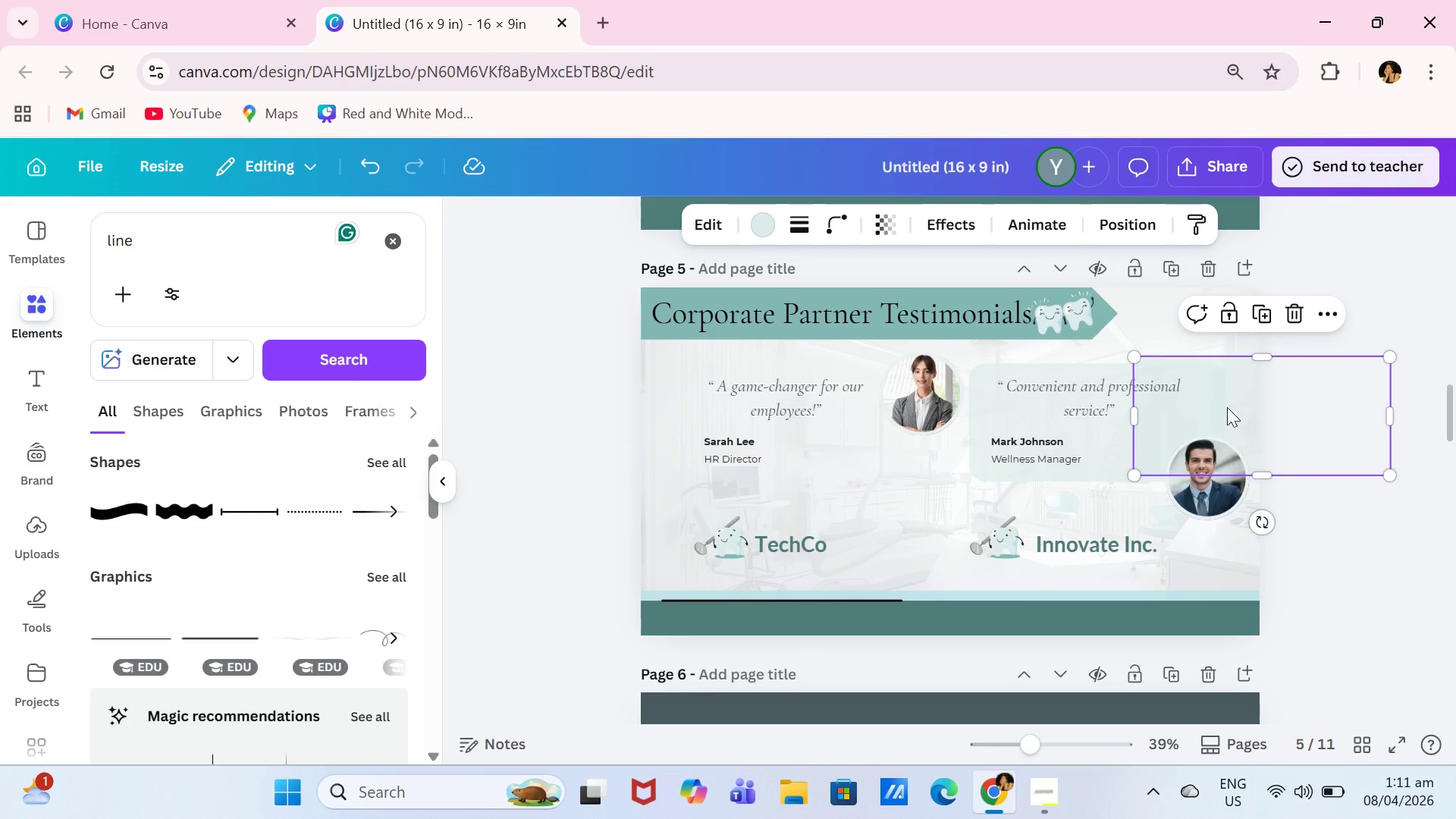 
left_click_drag(start_coordinate=[1241, 406], to_coordinate=[791, 416])
 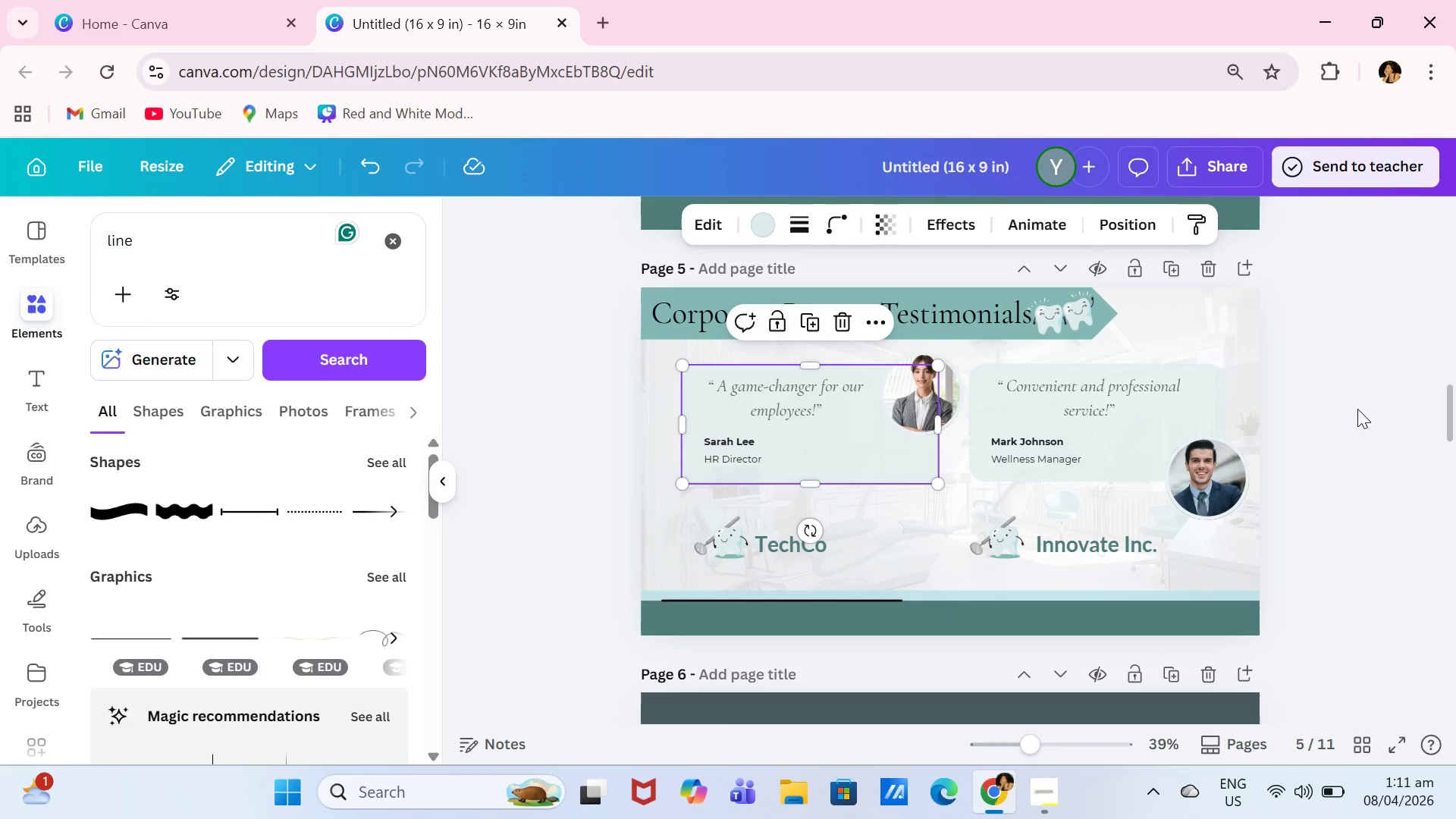 
left_click([1357, 409])
 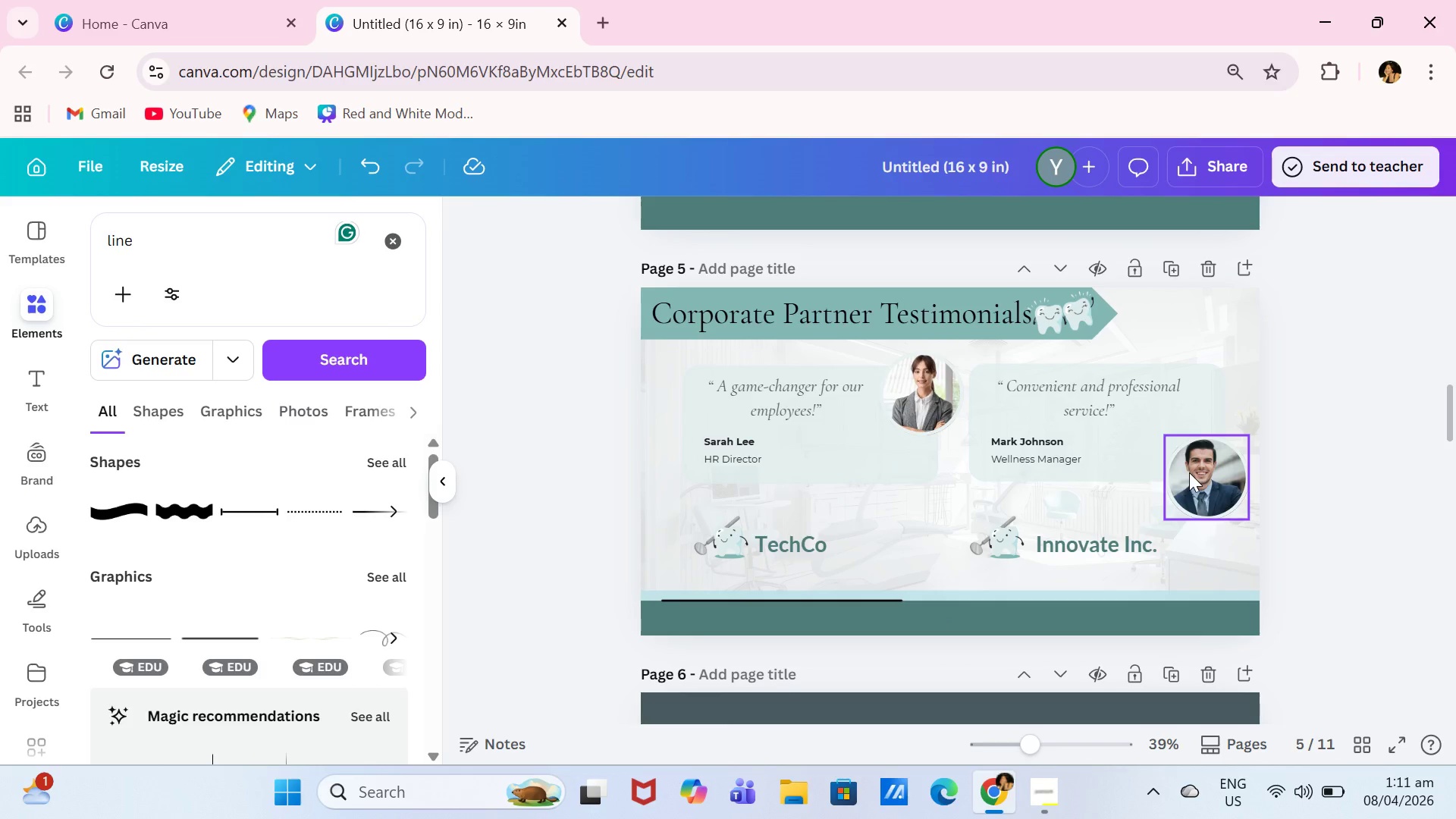 
left_click_drag(start_coordinate=[1190, 475], to_coordinate=[1208, 384])
 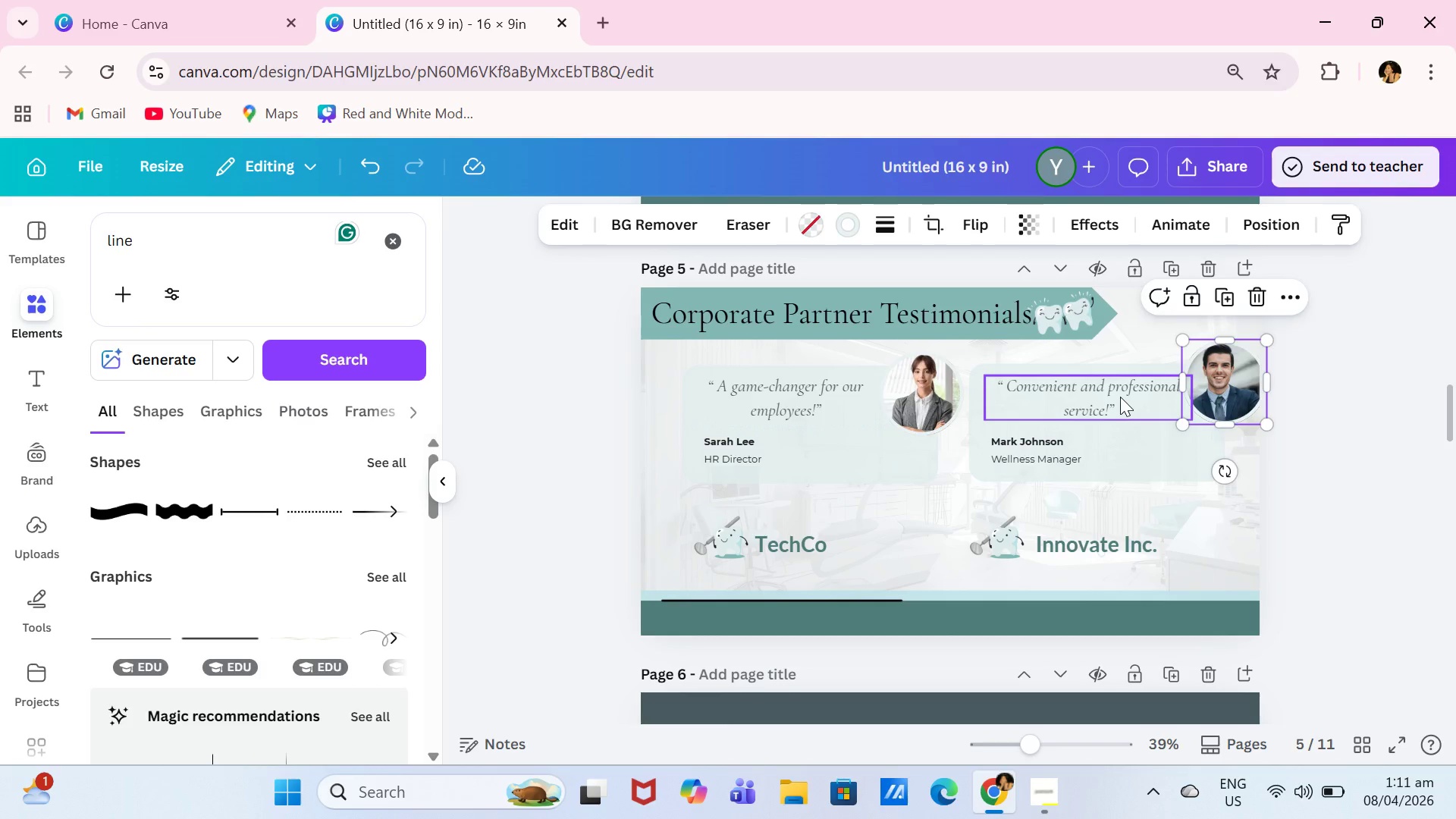 
left_click_drag(start_coordinate=[1120, 397], to_coordinate=[1104, 397])
 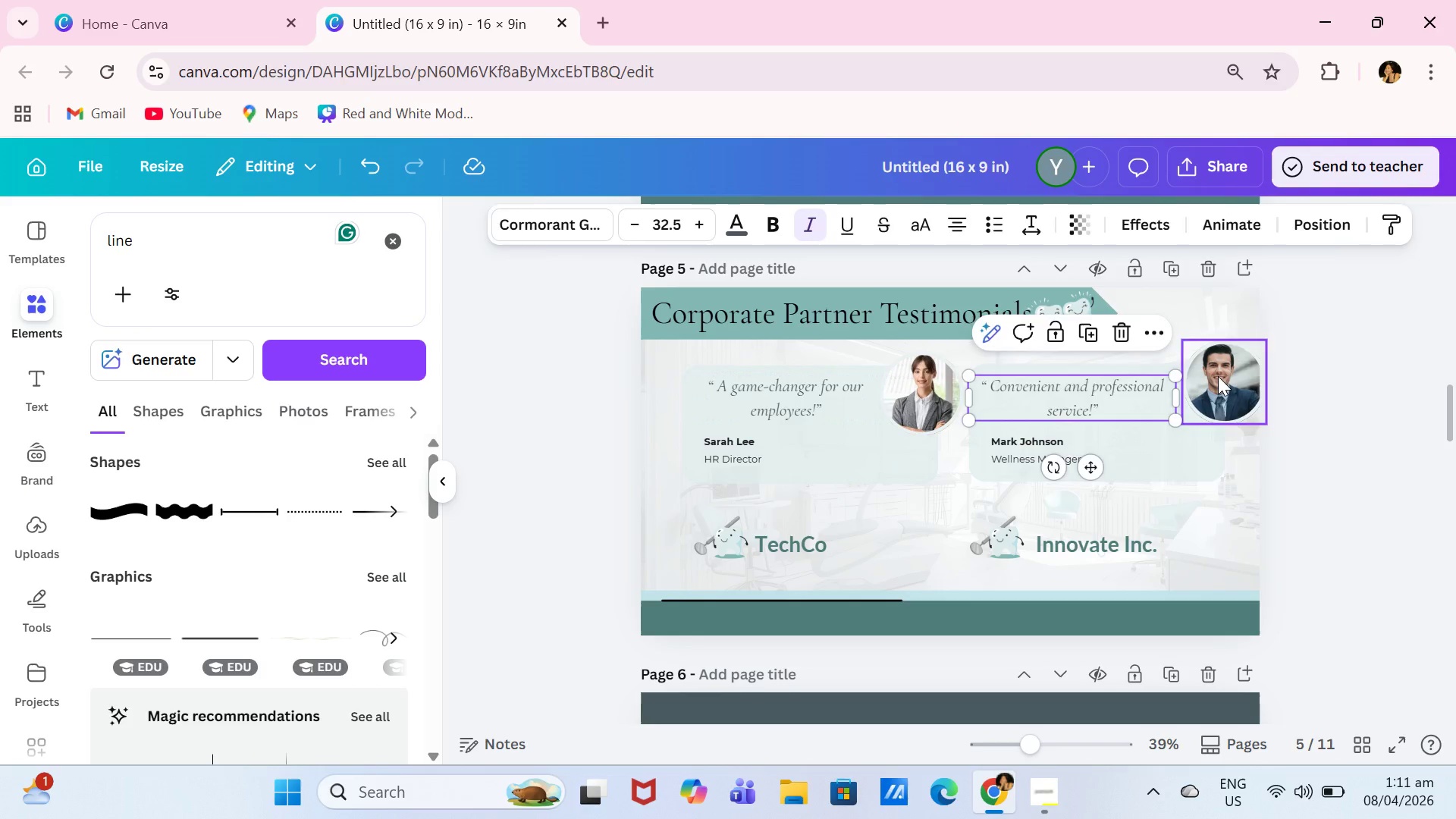 
left_click([1218, 376])
 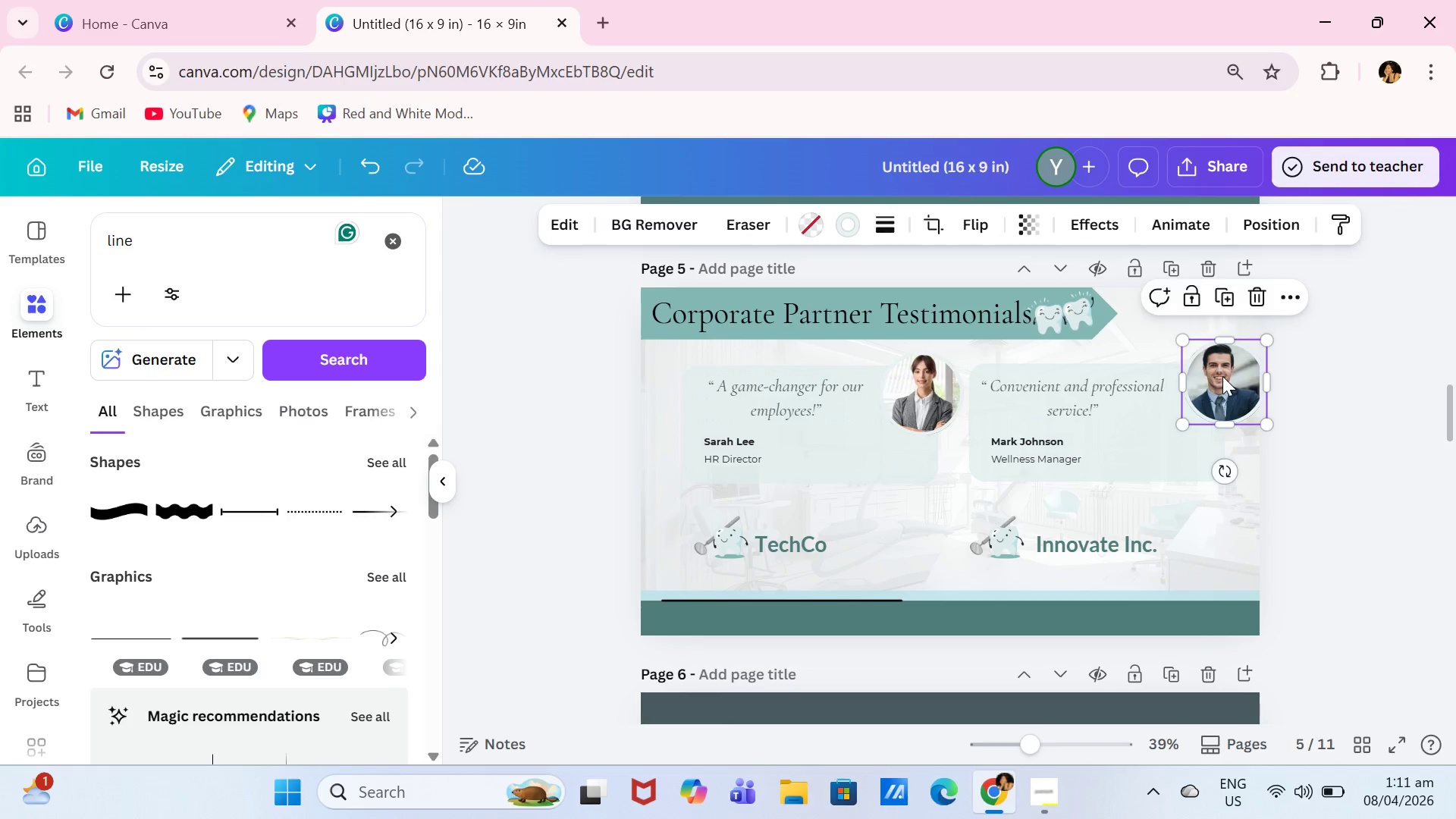 
left_click_drag(start_coordinate=[1222, 376], to_coordinate=[1211, 385])
 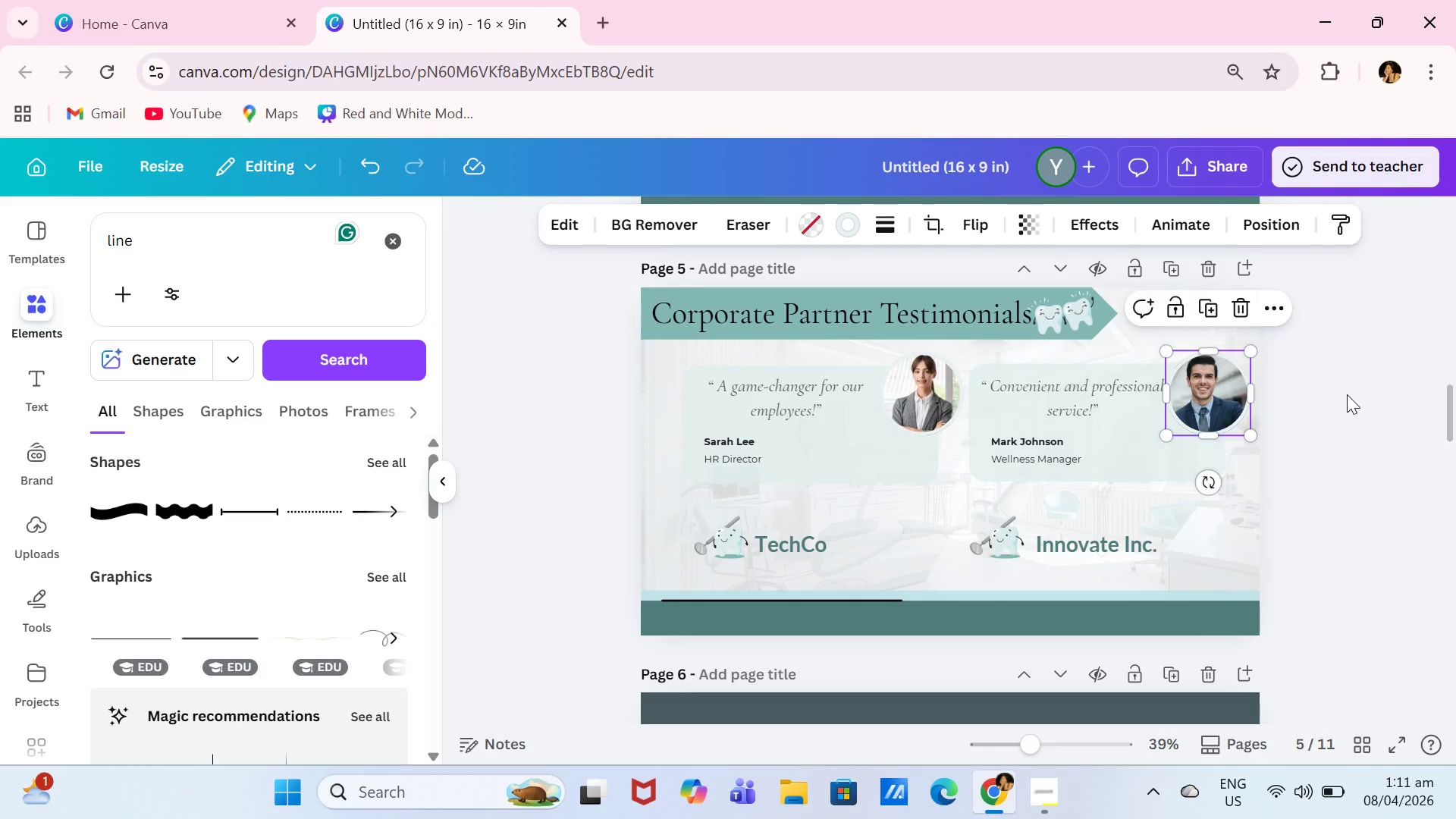 
left_click([1347, 395])
 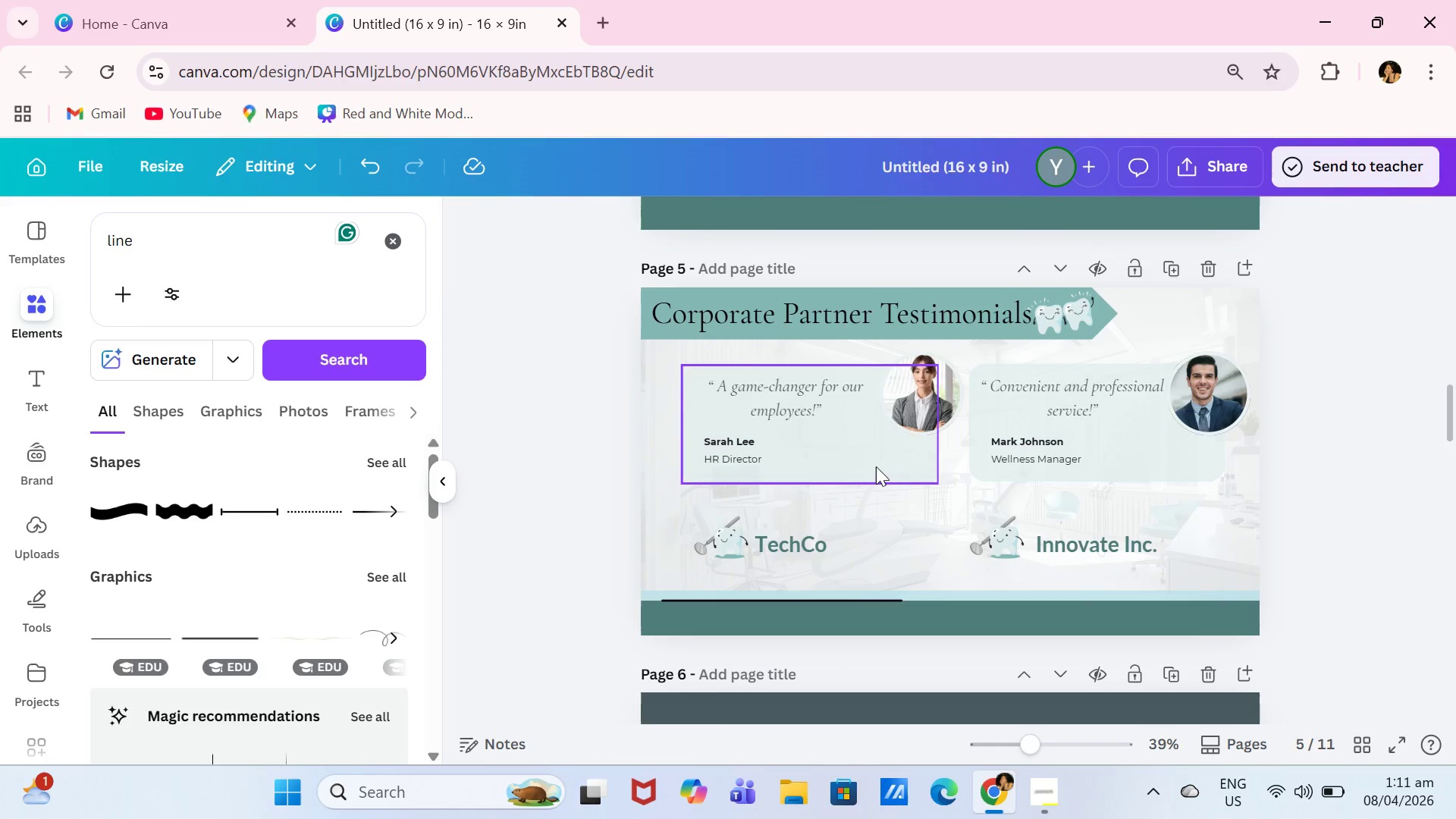 
left_click([905, 464])
 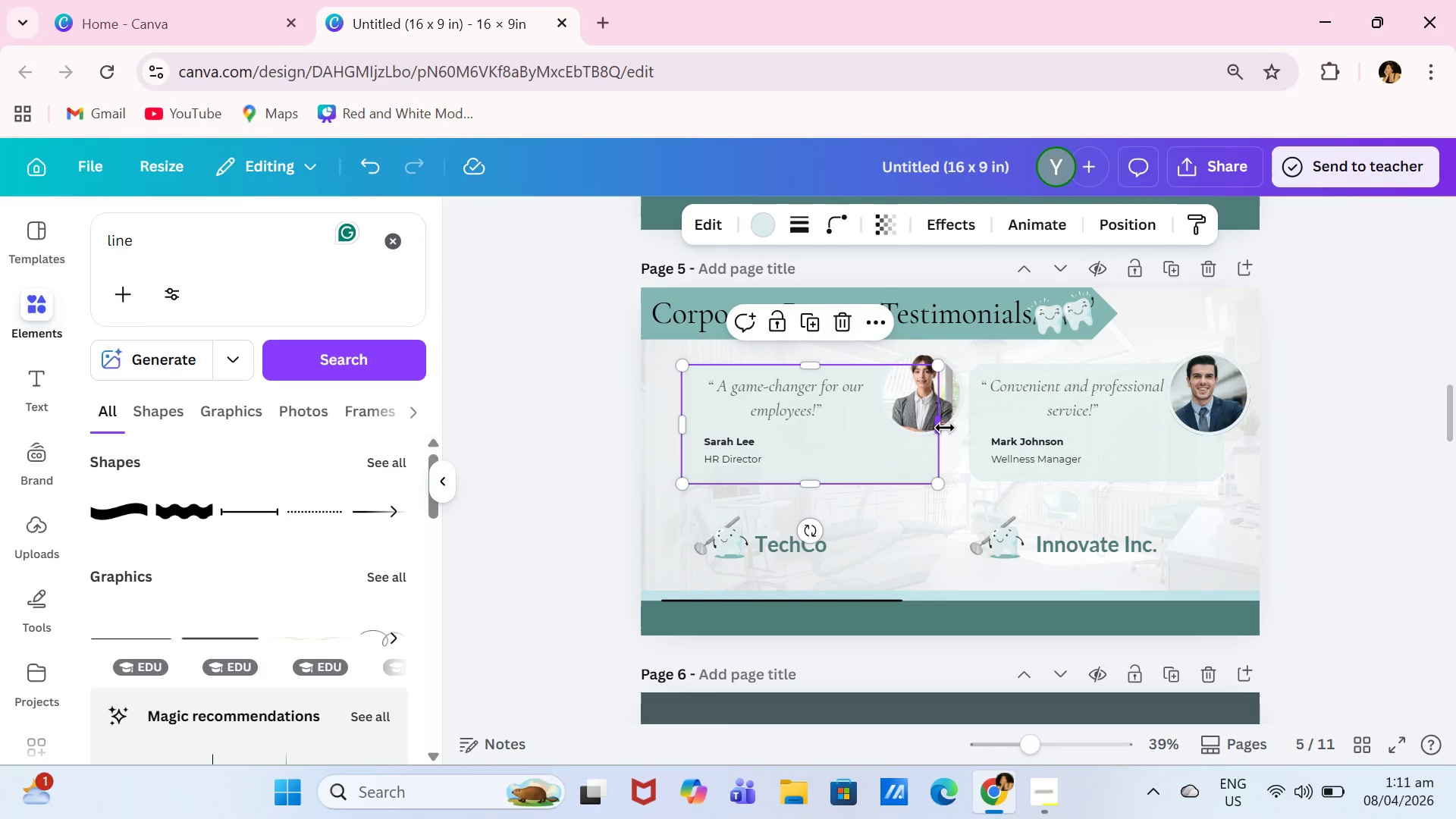 
left_click_drag(start_coordinate=[945, 428], to_coordinate=[925, 426])
 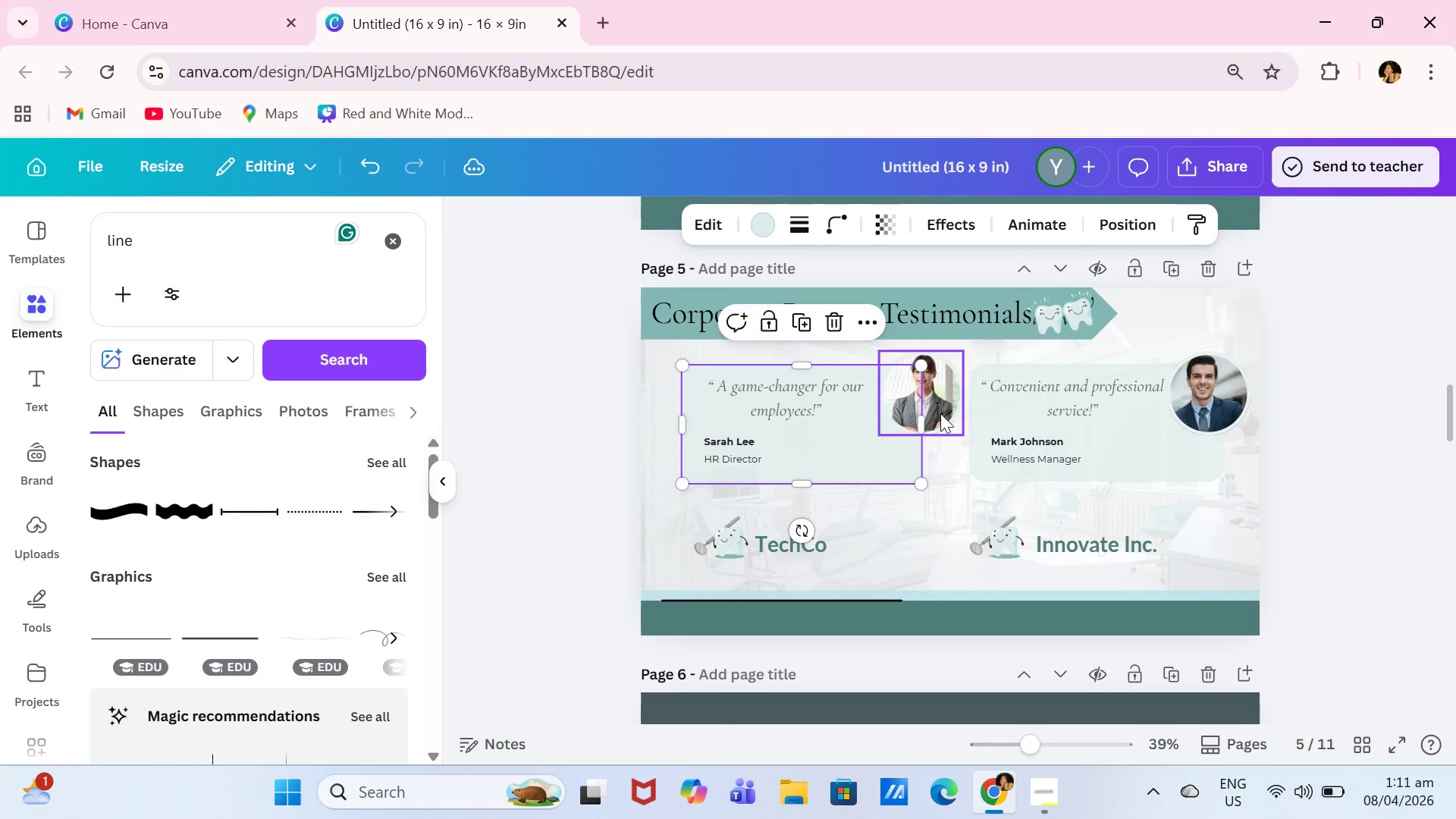 
left_click_drag(start_coordinate=[940, 413], to_coordinate=[929, 415])
 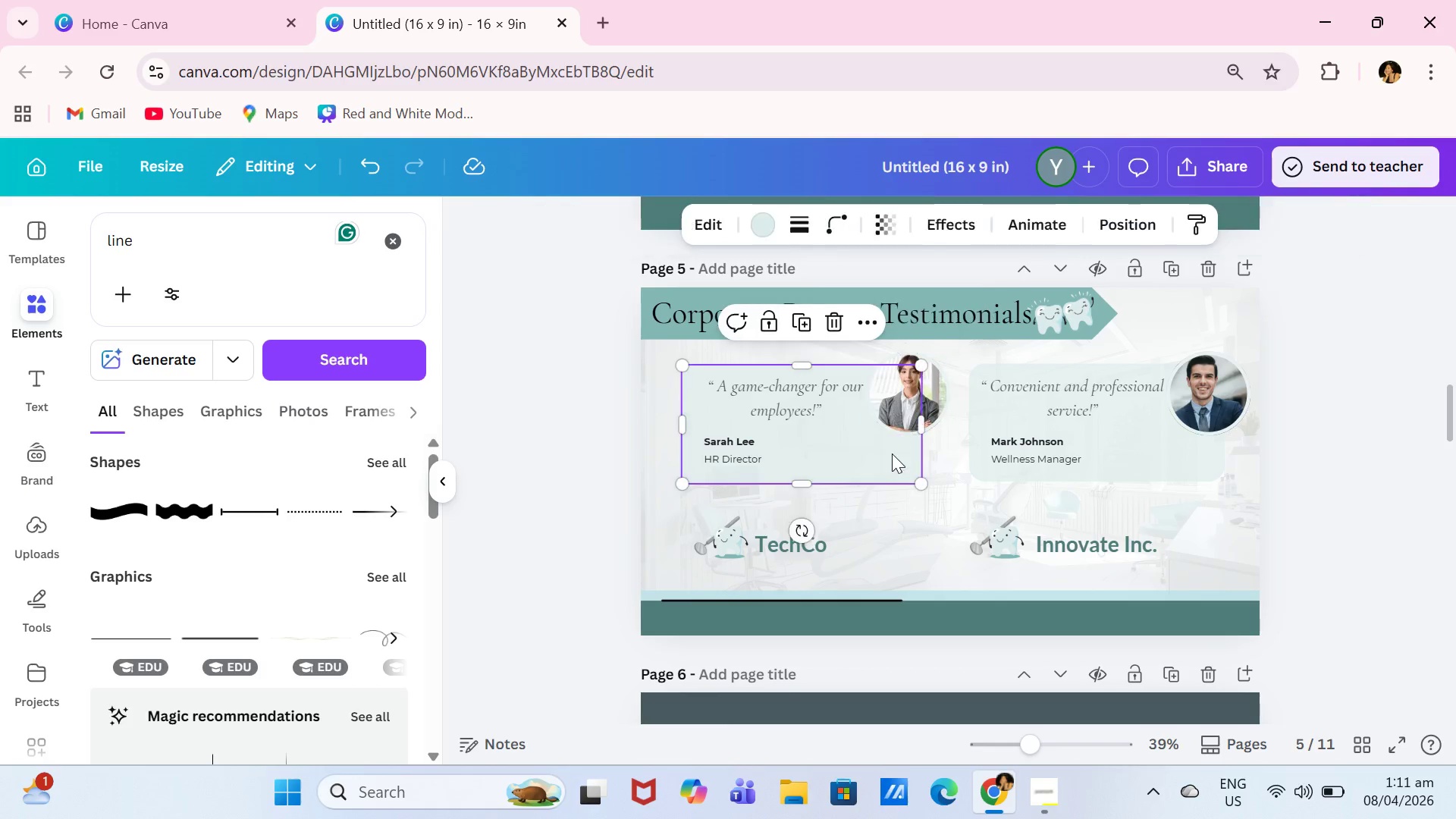 
left_click([892, 453])
 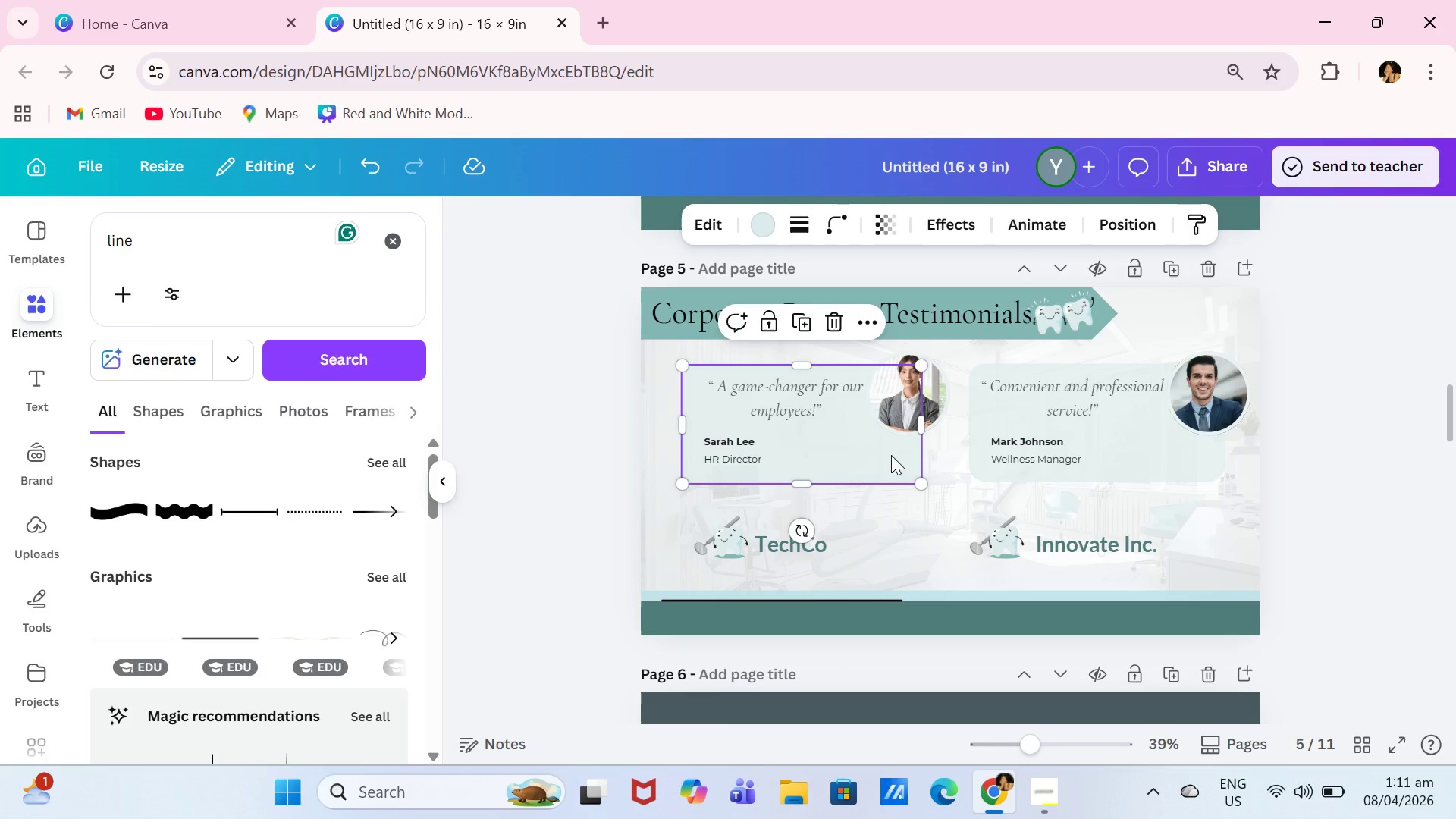 
key(Control+C)
 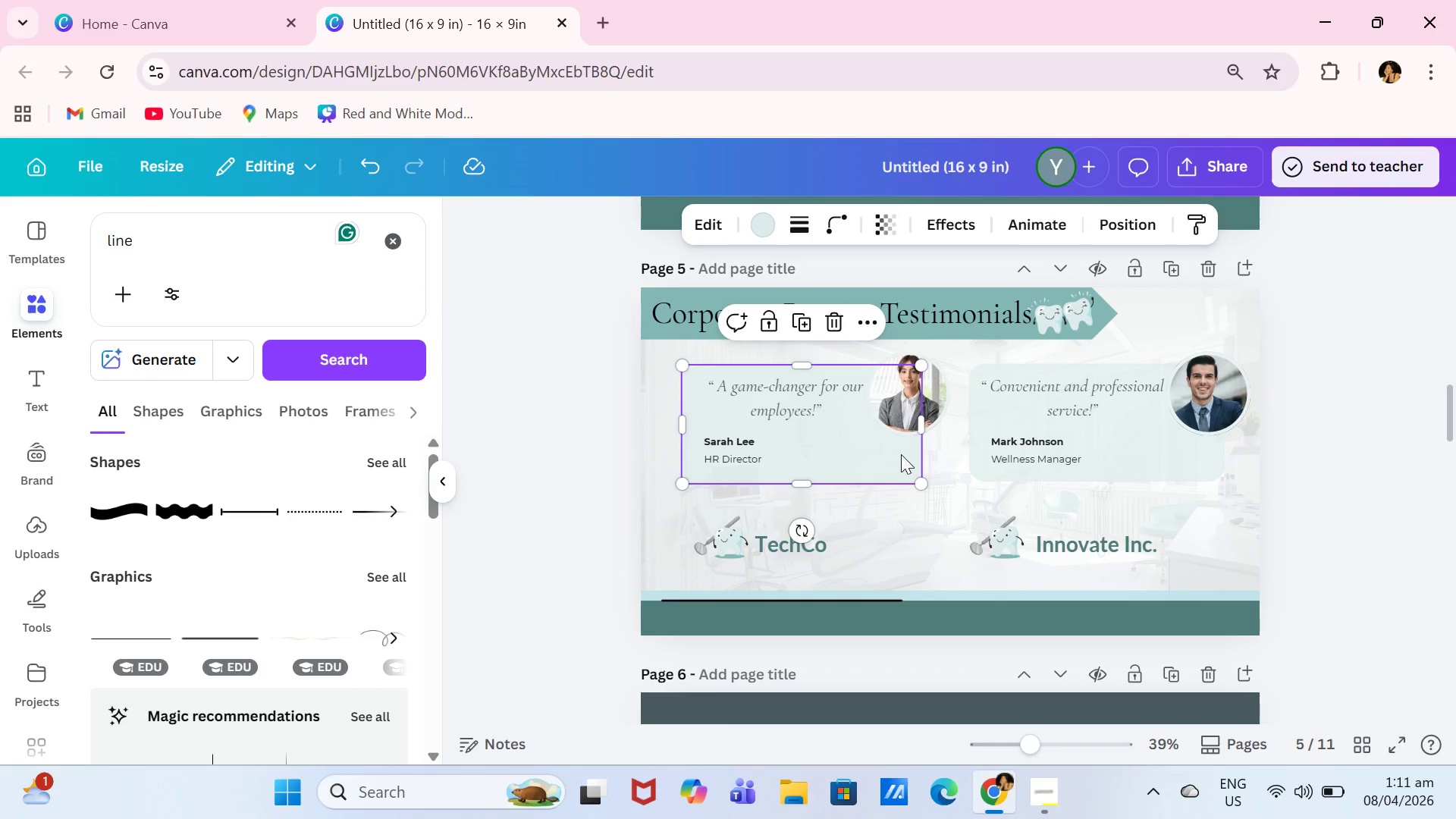 
key(Control+V)
 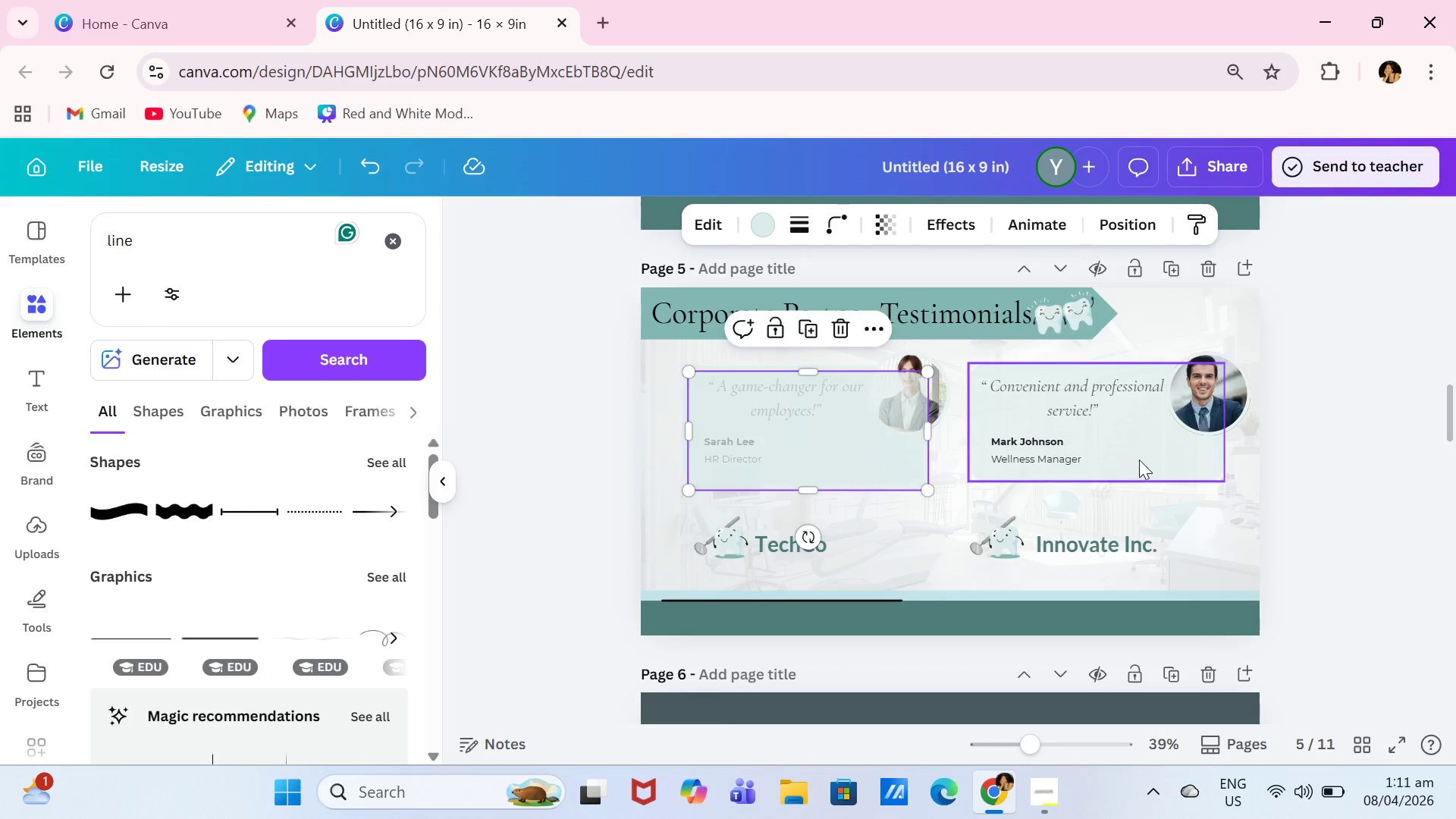 
left_click([1139, 460])
 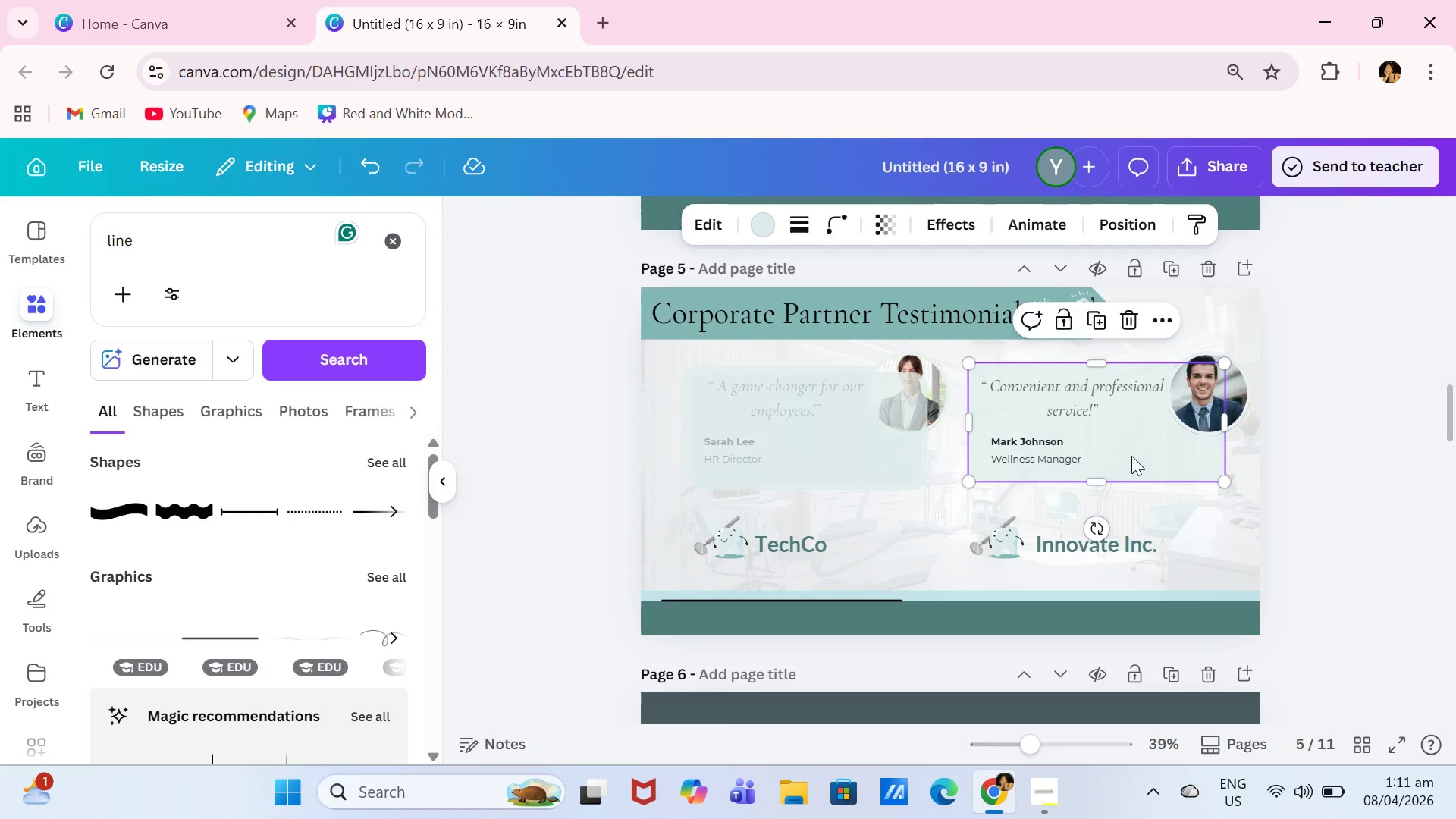 
key(Backspace)
 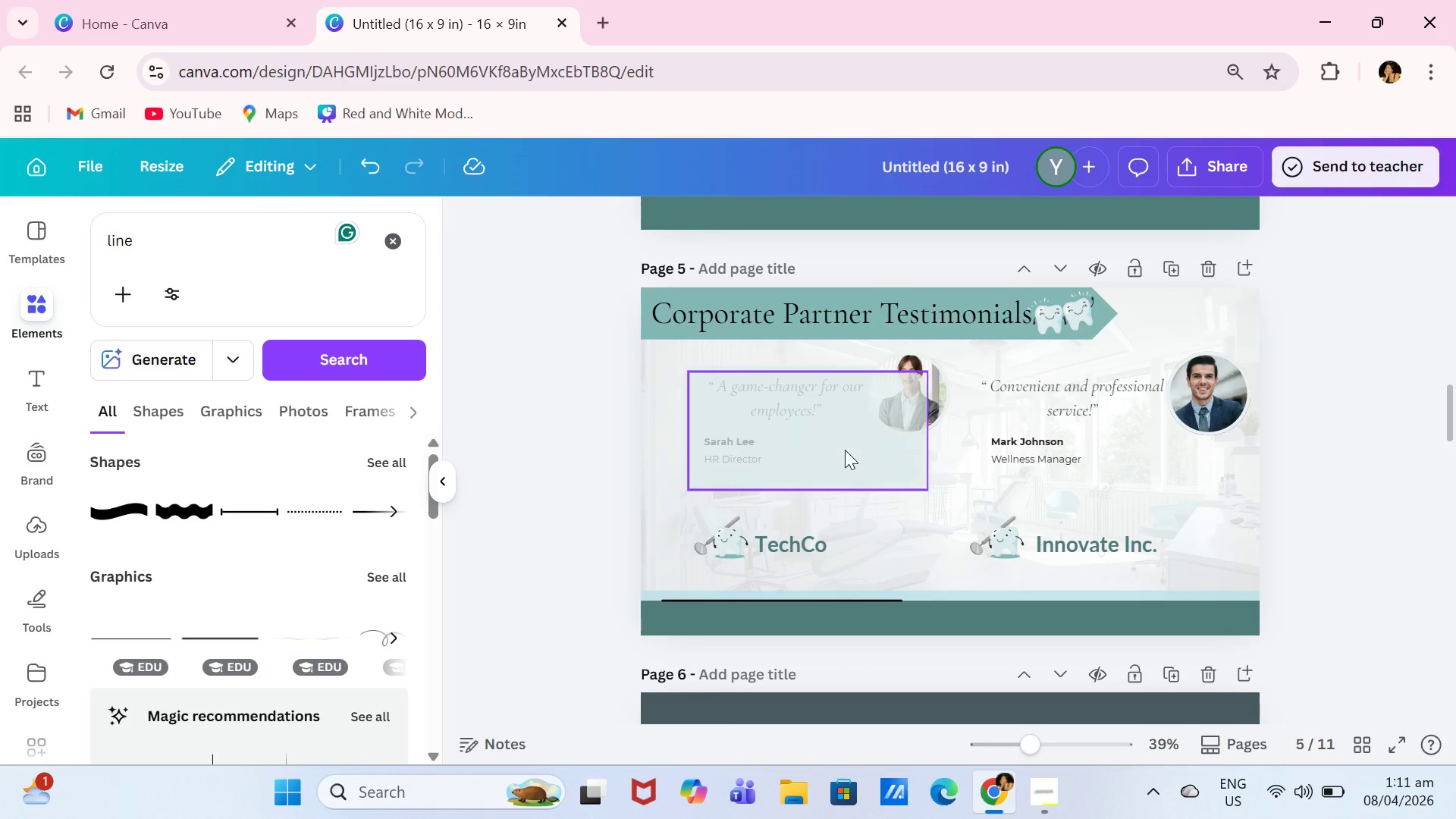 
left_click_drag(start_coordinate=[841, 450], to_coordinate=[1119, 444])
 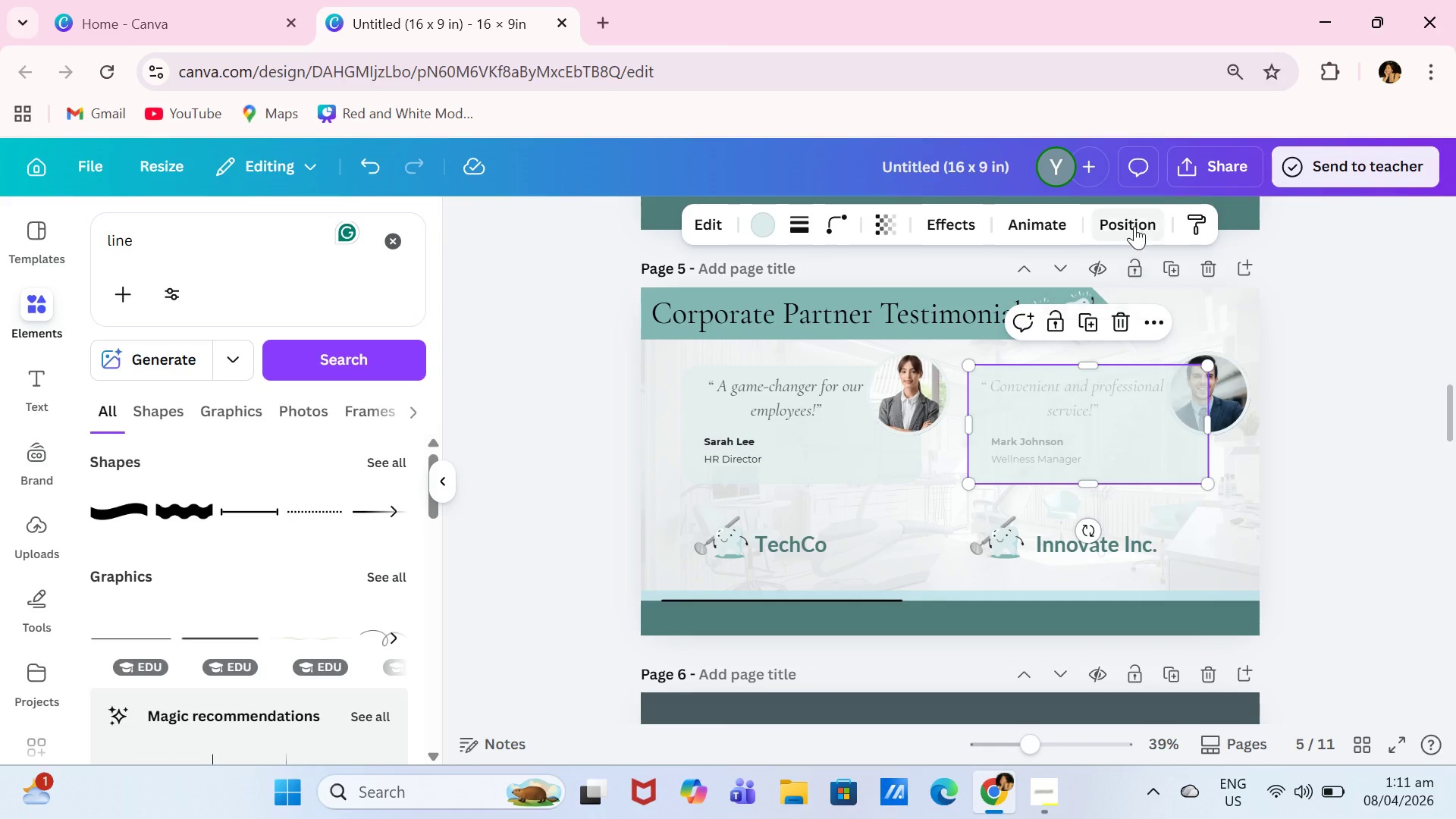 
left_click([1134, 226])
 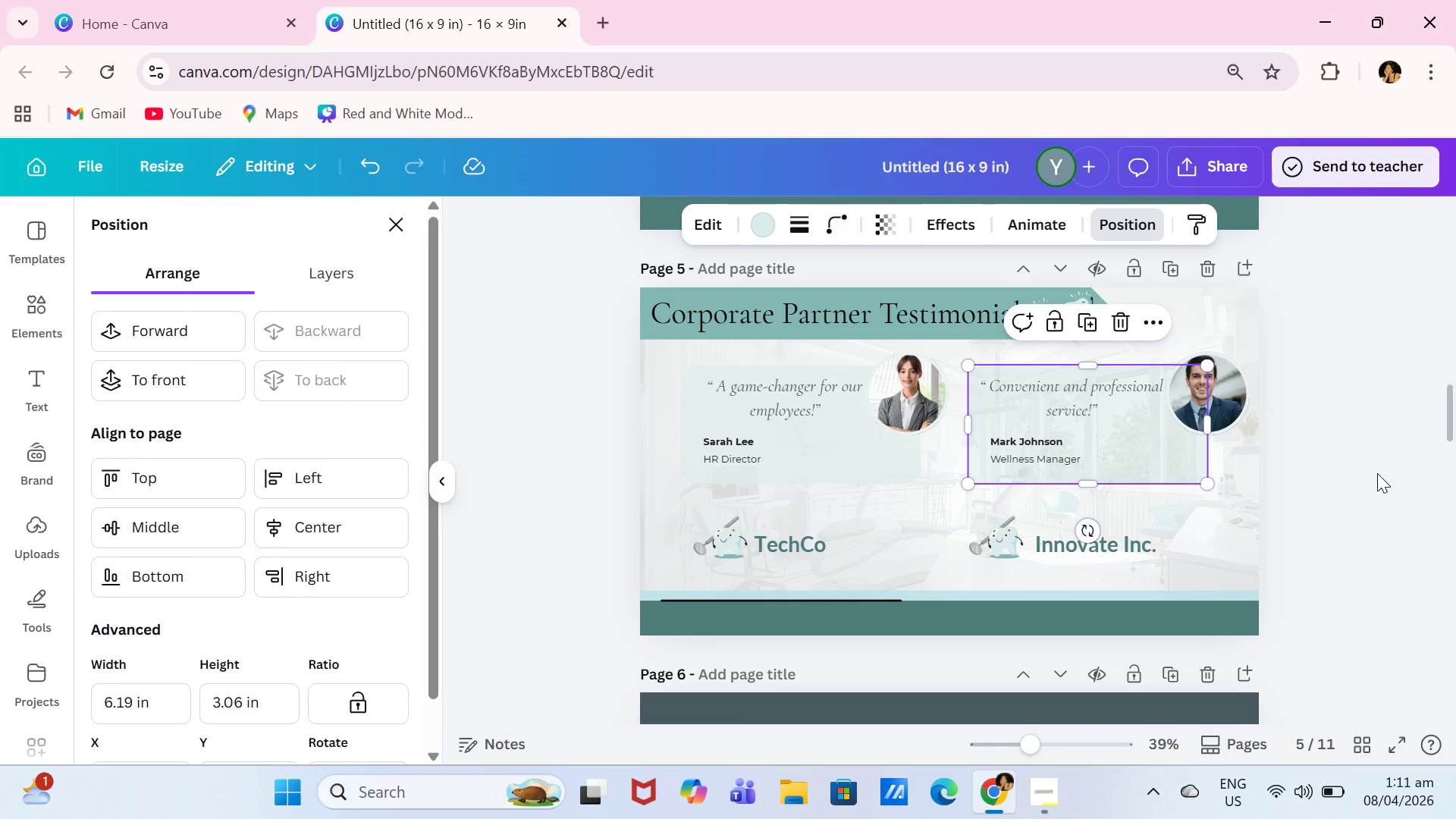 
left_click([1360, 418])
 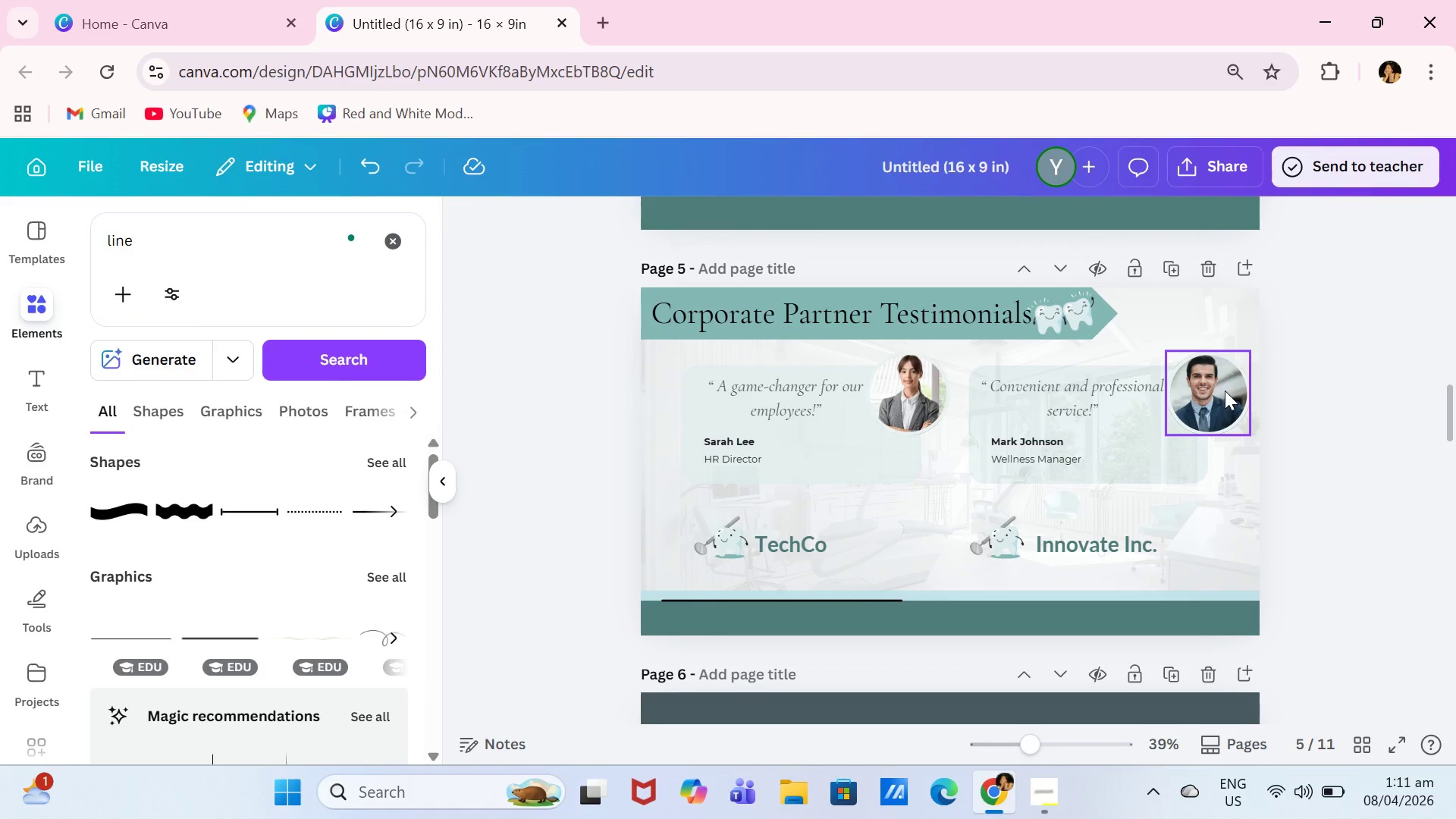 
left_click_drag(start_coordinate=[1224, 391], to_coordinate=[1220, 391])
 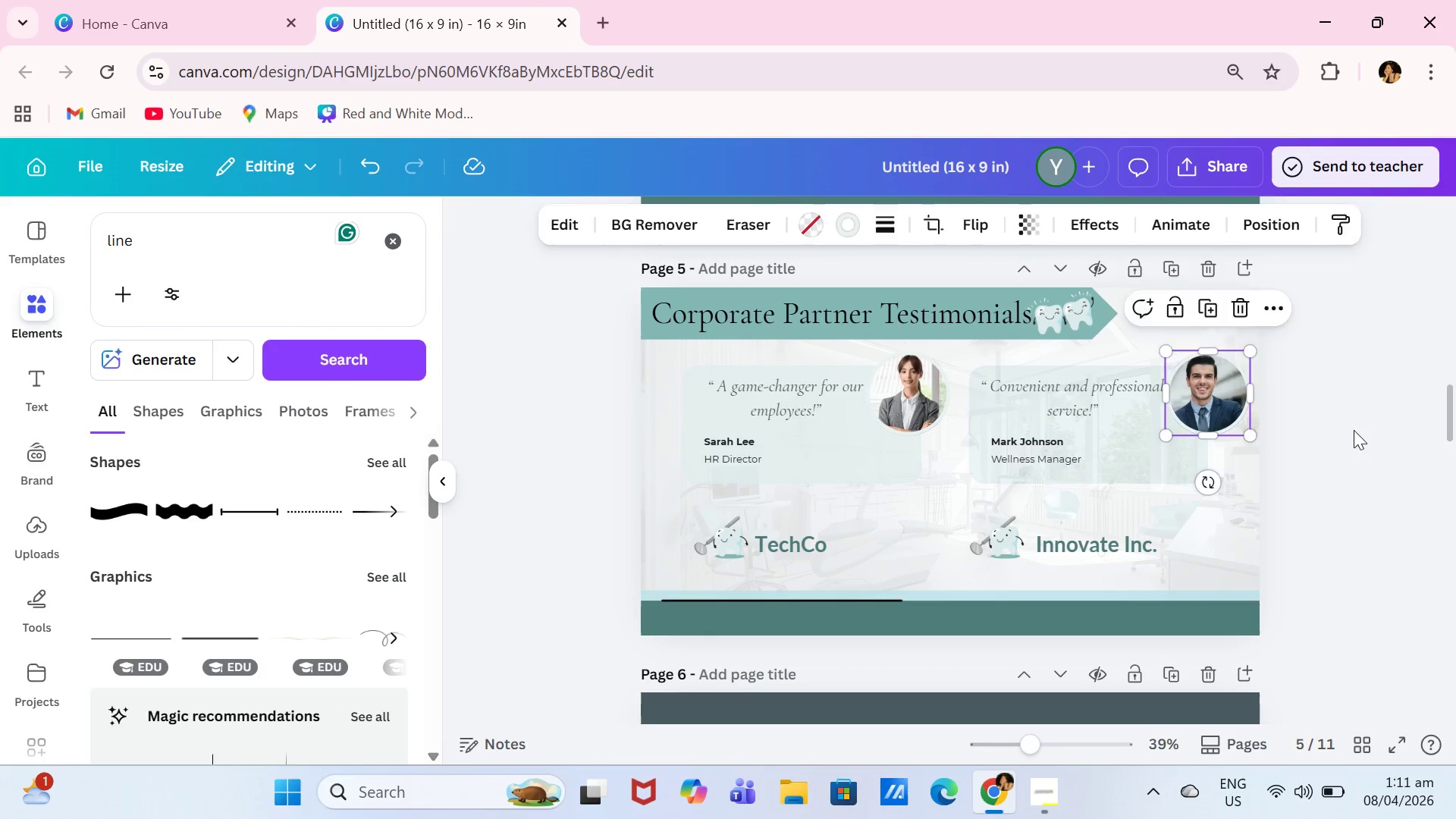 
left_click([1354, 430])
 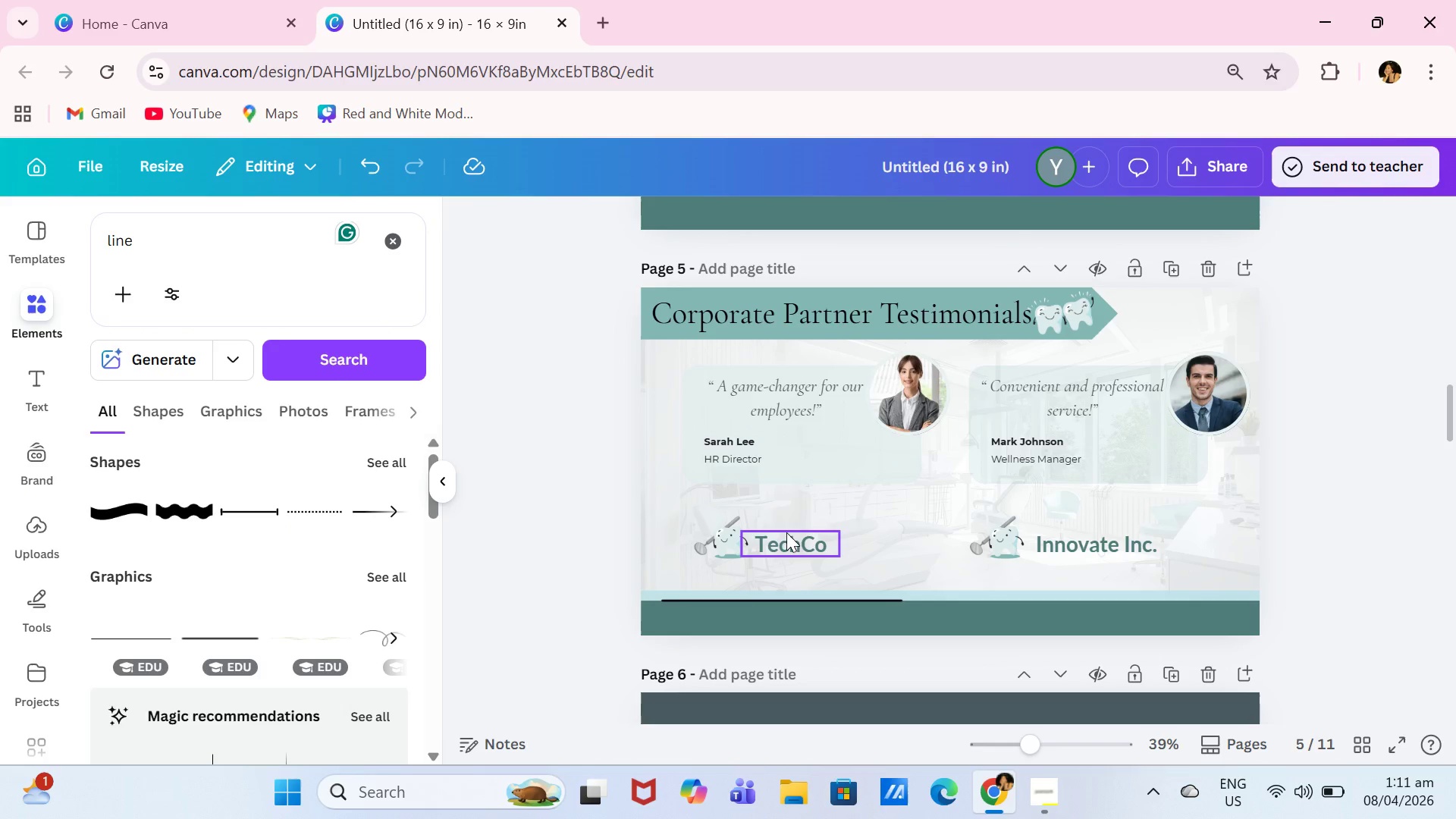 
left_click_drag(start_coordinate=[722, 536], to_coordinate=[746, 510])
 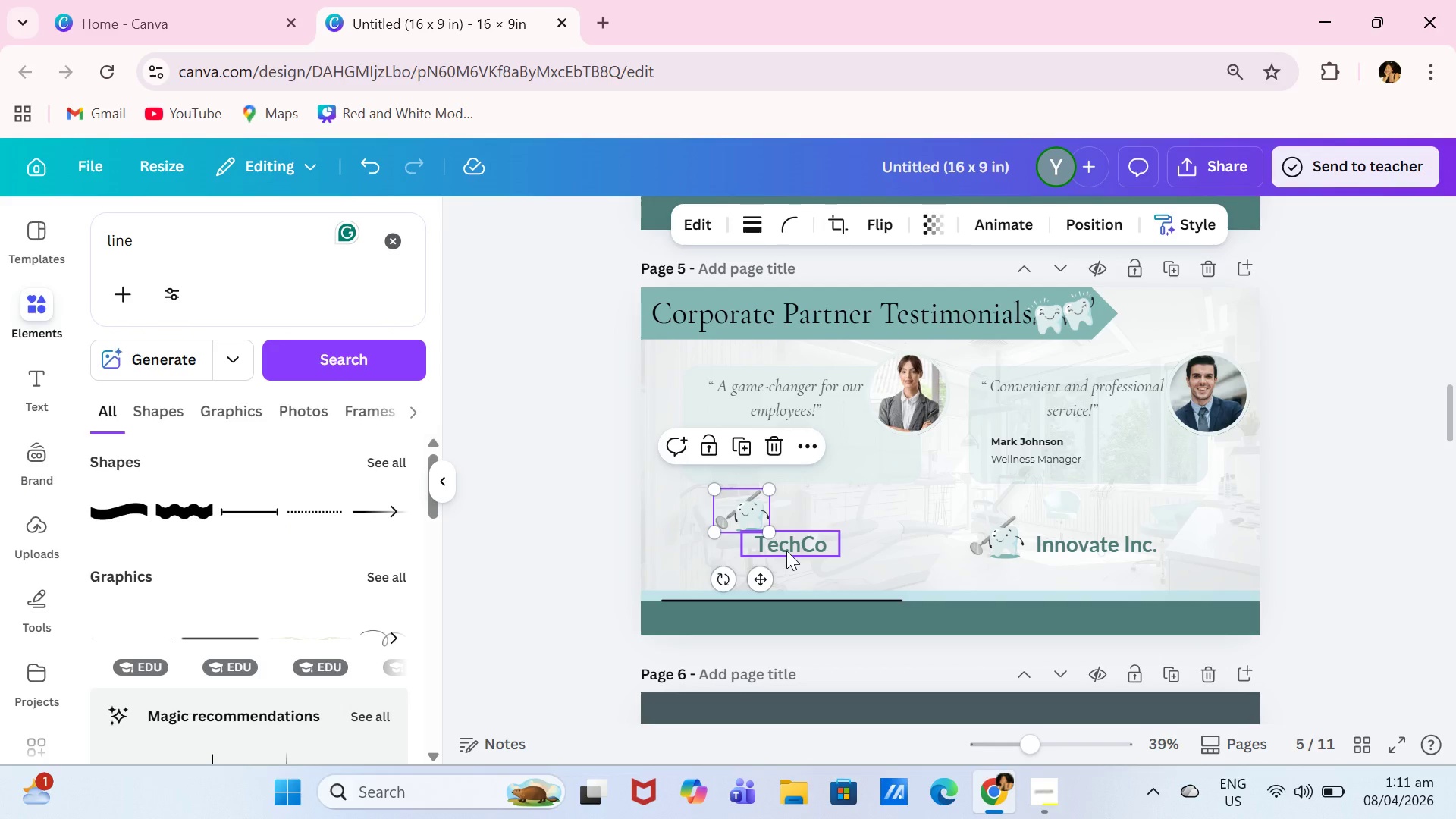 
left_click_drag(start_coordinate=[786, 551], to_coordinate=[817, 526])
 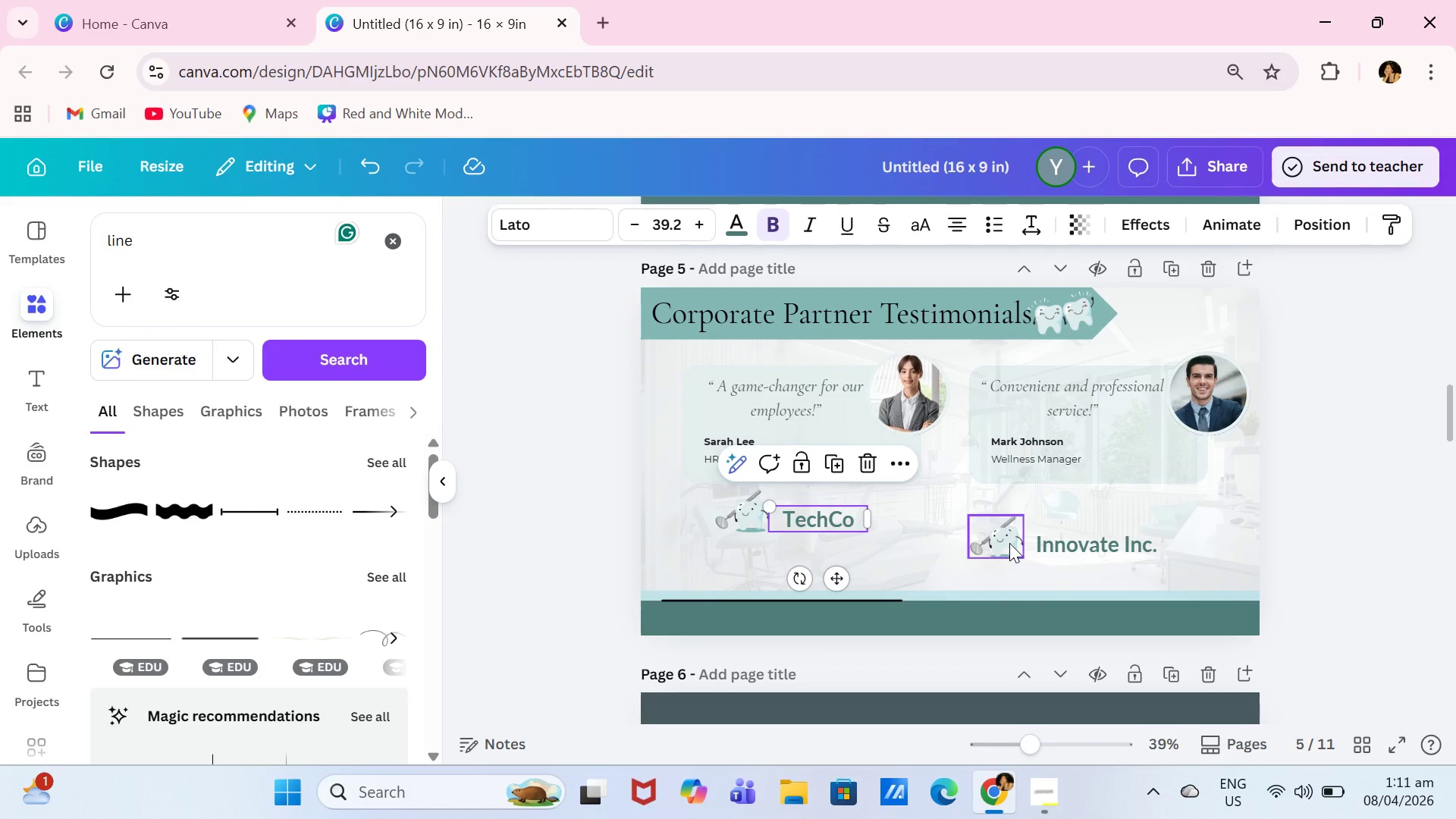 
left_click_drag(start_coordinate=[1009, 543], to_coordinate=[1026, 525])
 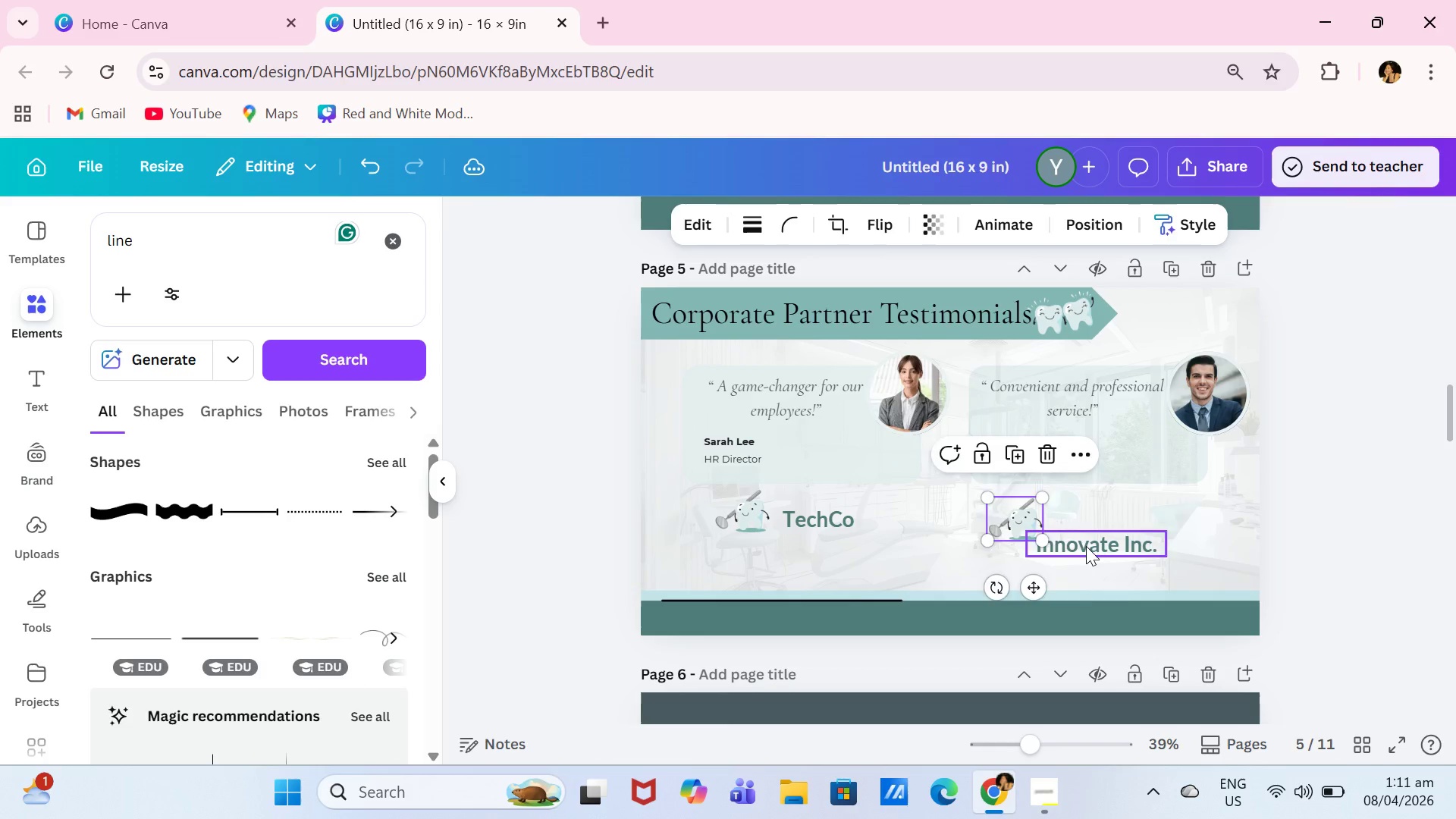 
left_click_drag(start_coordinate=[1085, 546], to_coordinate=[1103, 528])
 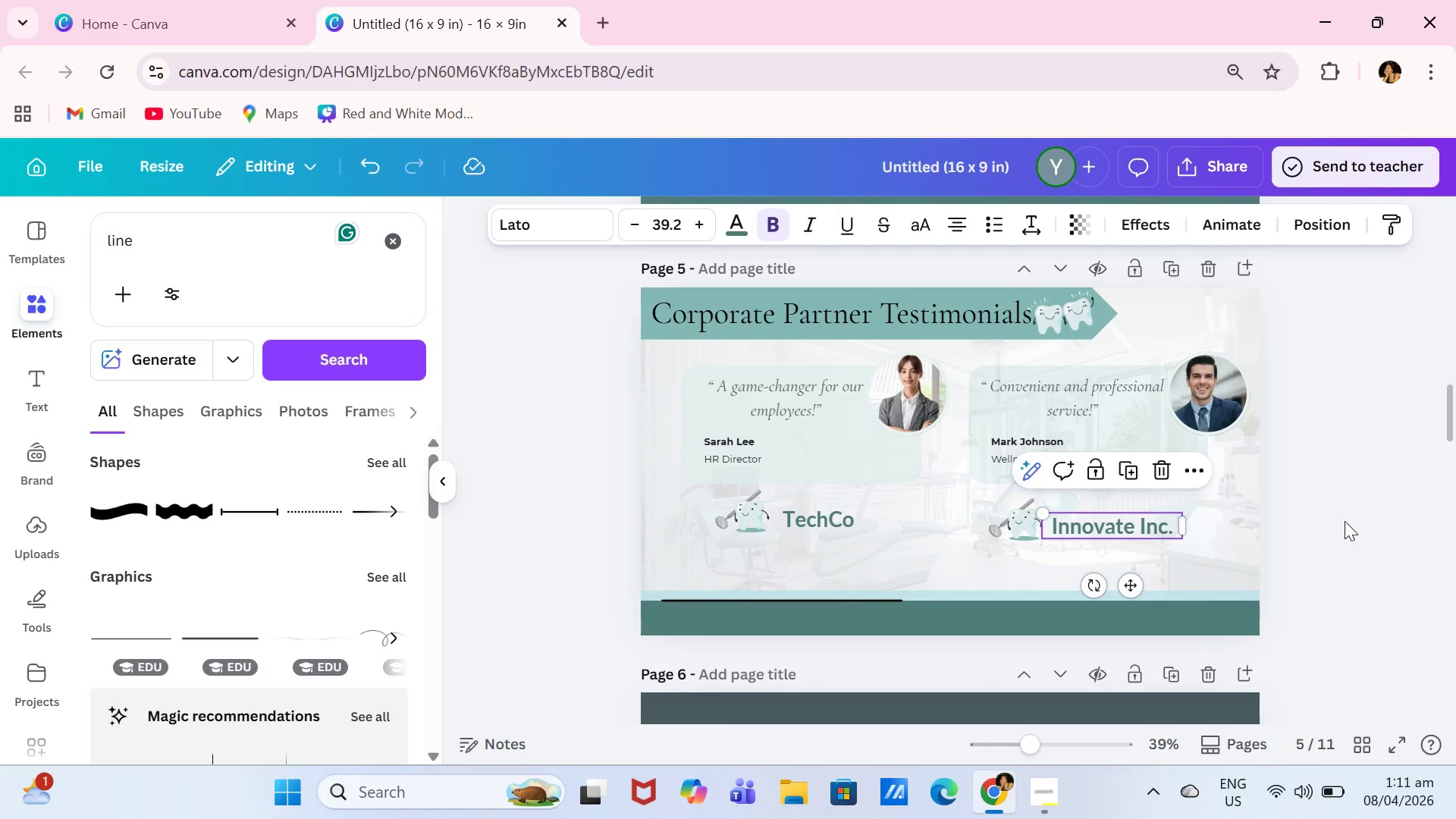 
left_click([1345, 521])
 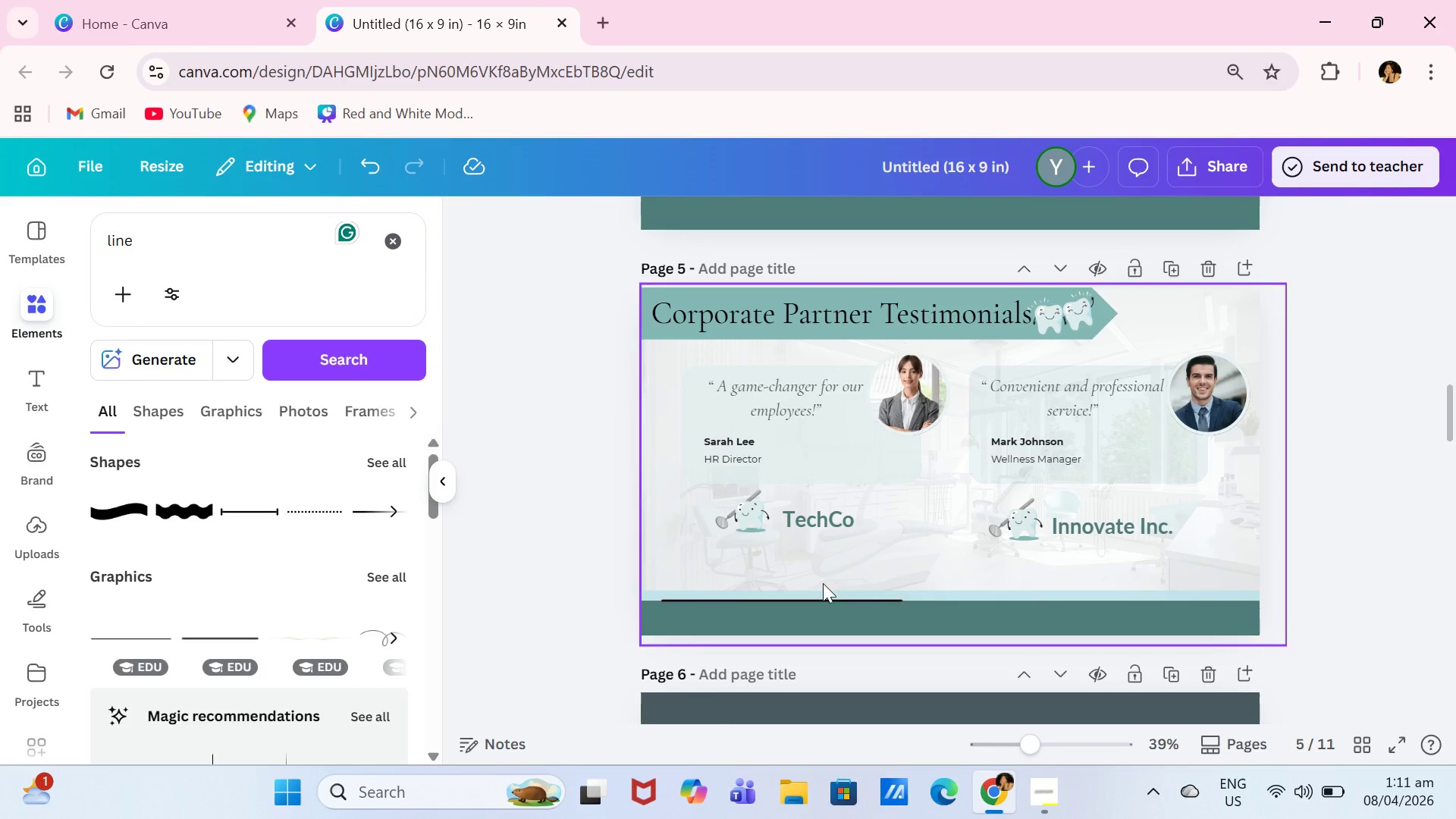 
left_click([836, 599])
 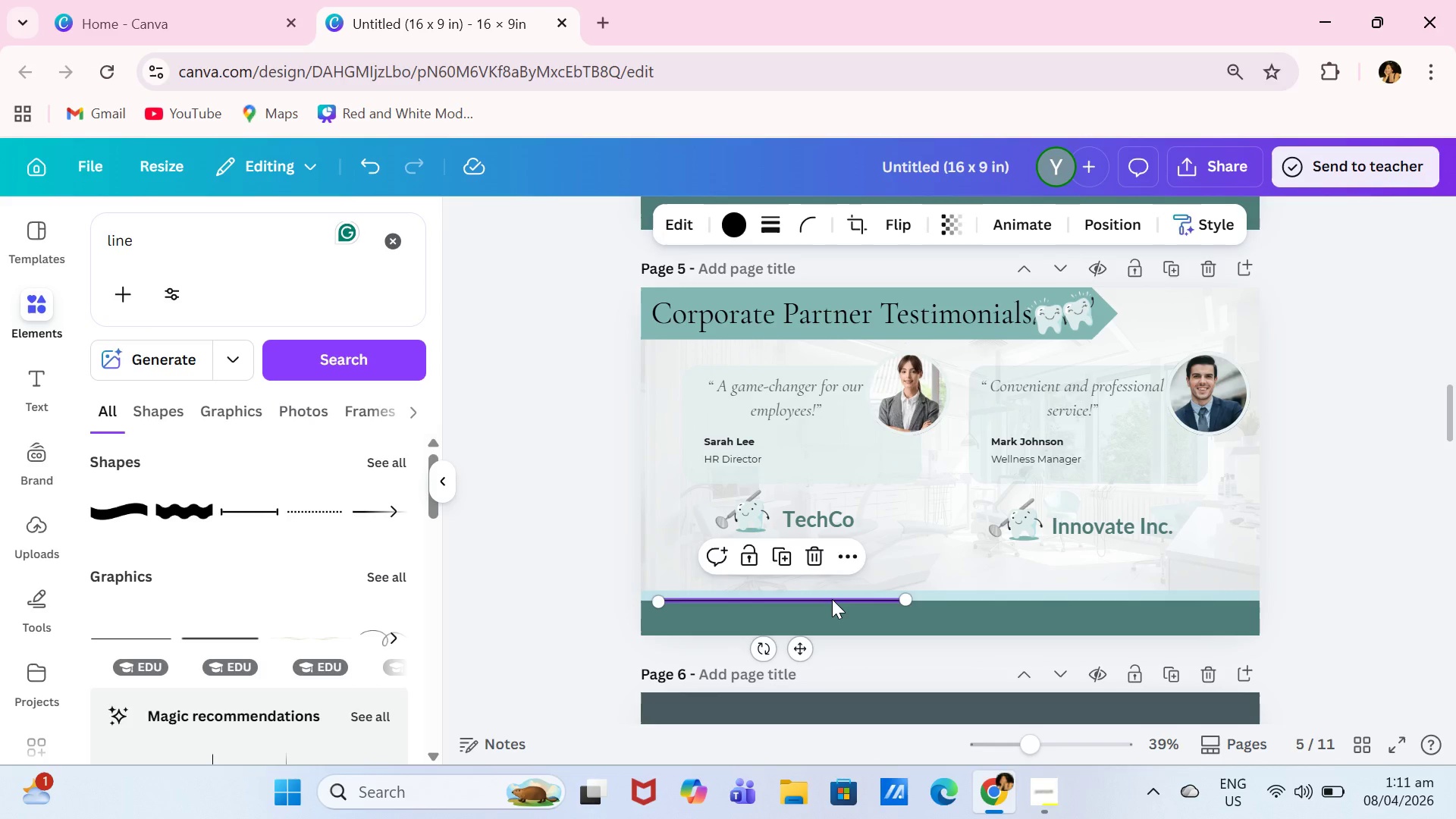 
key(Backspace)
 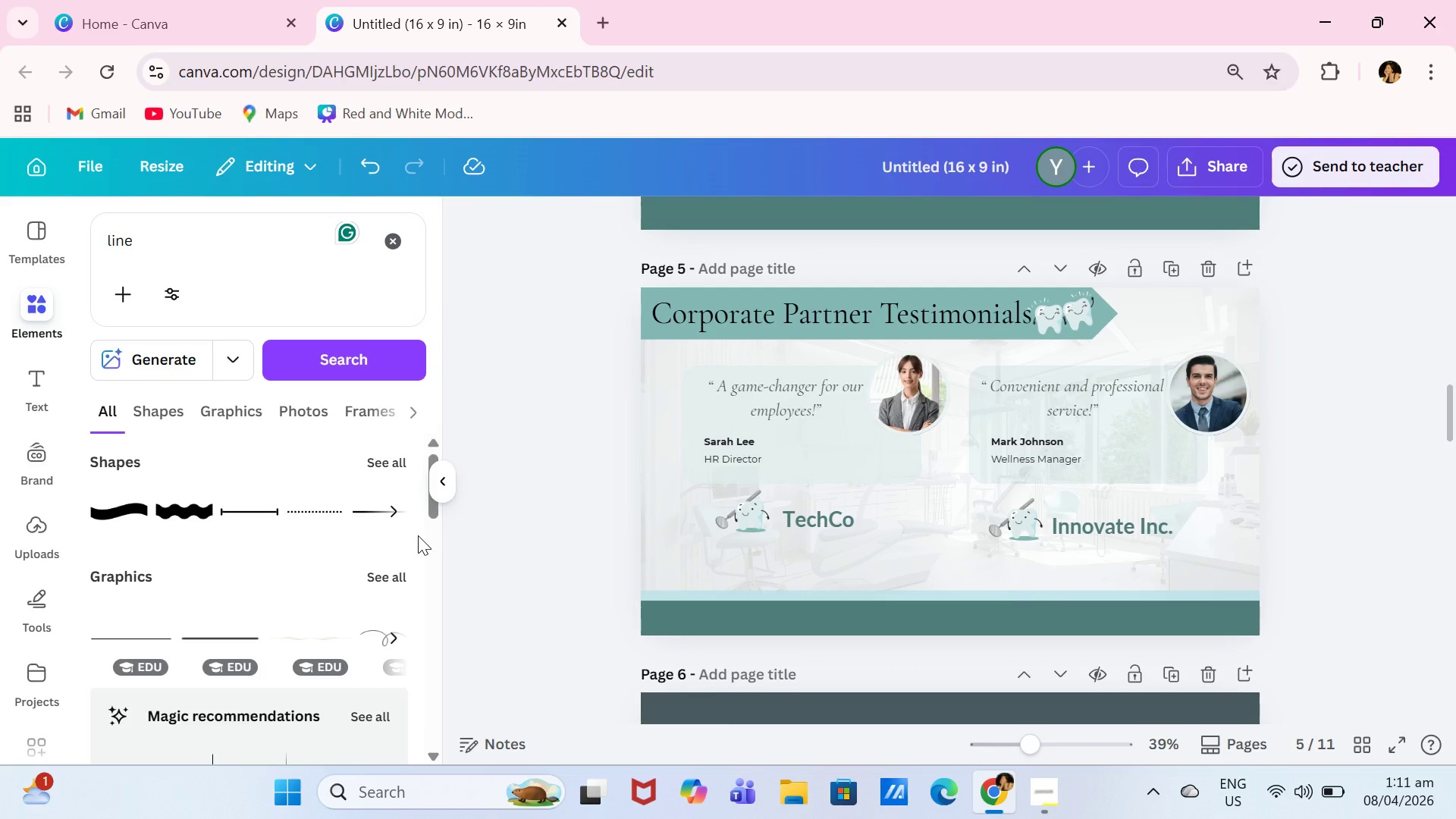 
scroll: coordinate [296, 550], scroll_direction: down, amount: 2.0
 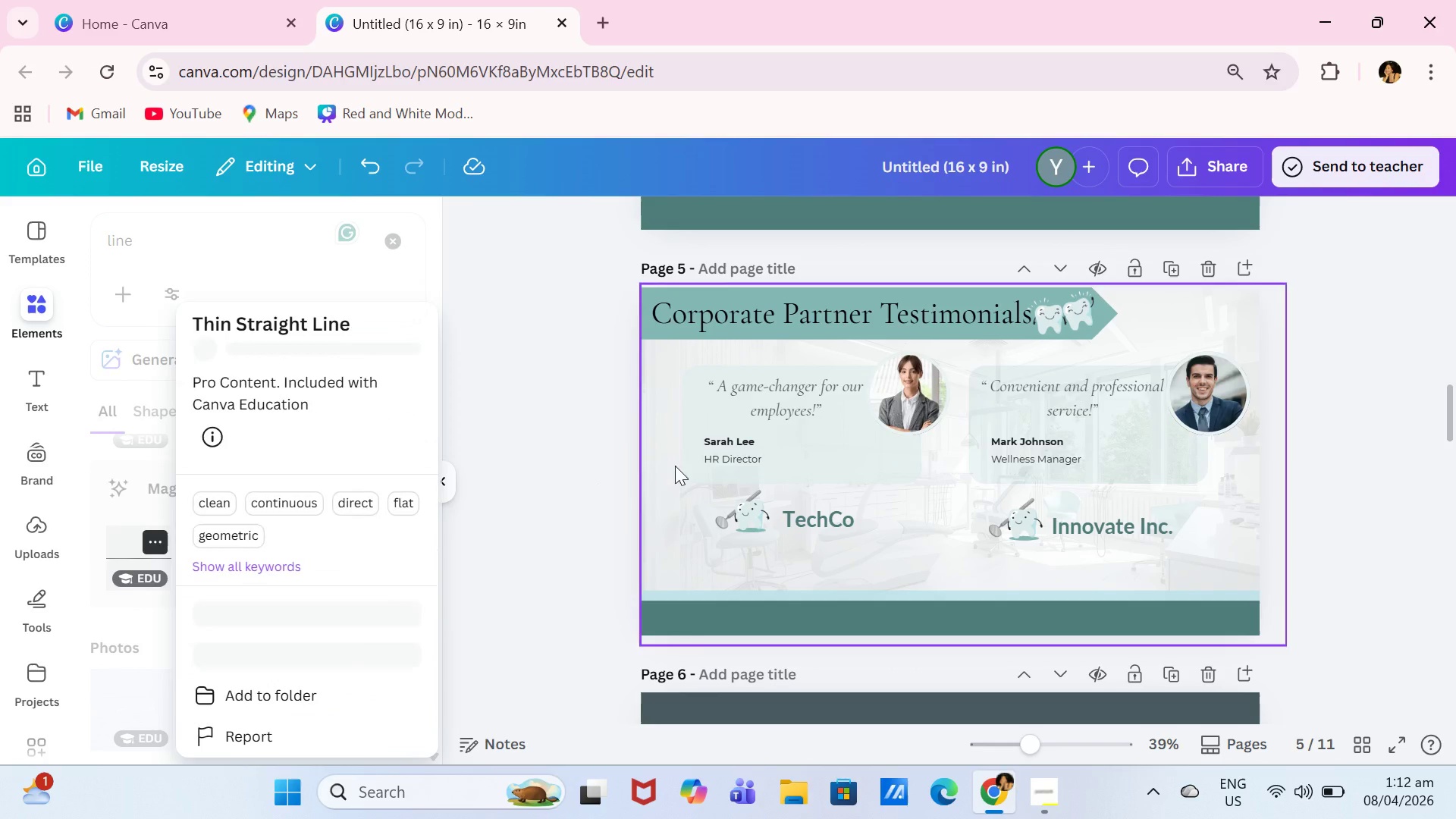 
left_click([597, 532])
 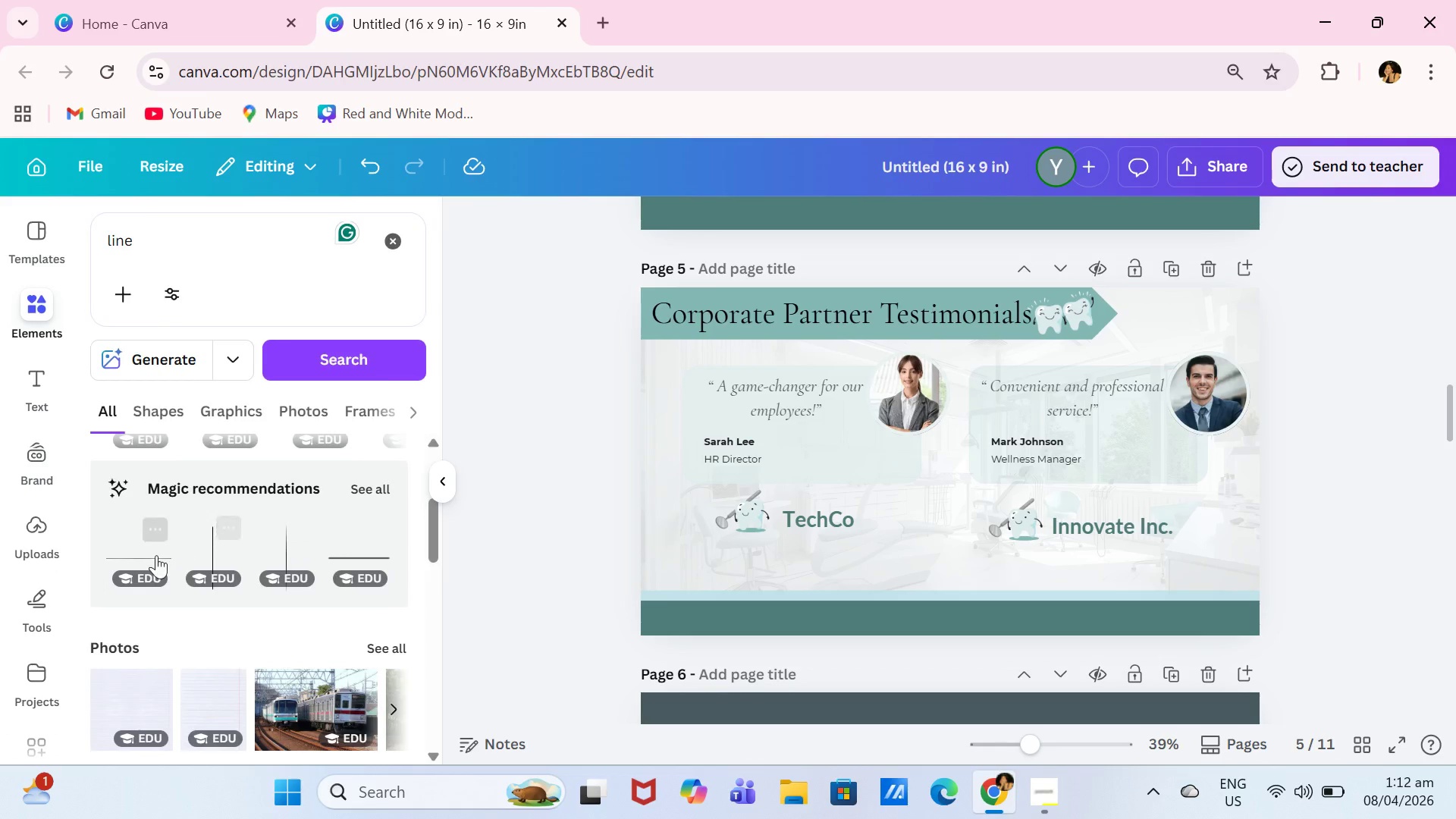 
left_click([147, 557])
 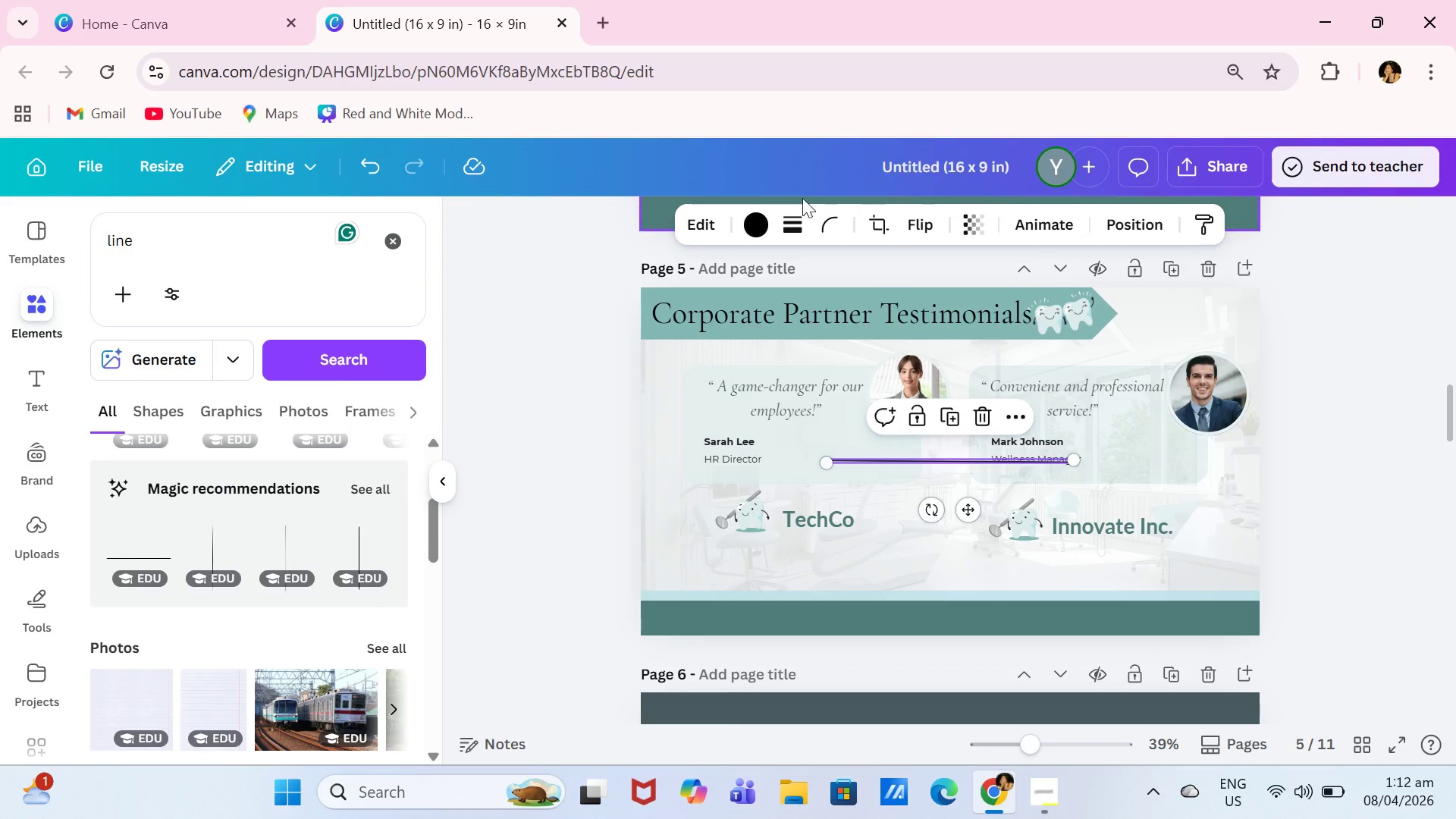 
left_click([792, 218])
 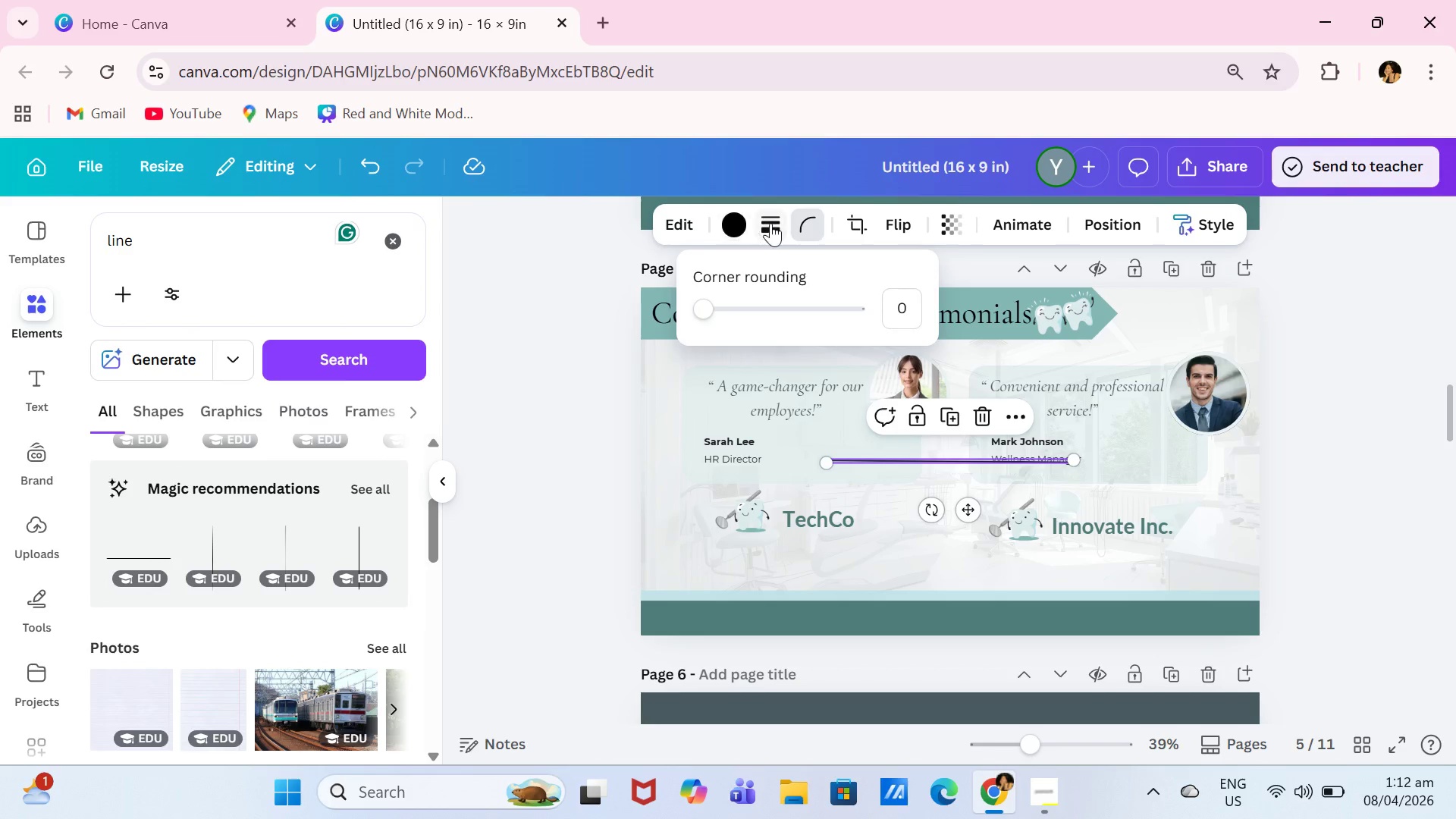 
left_click([770, 223])
 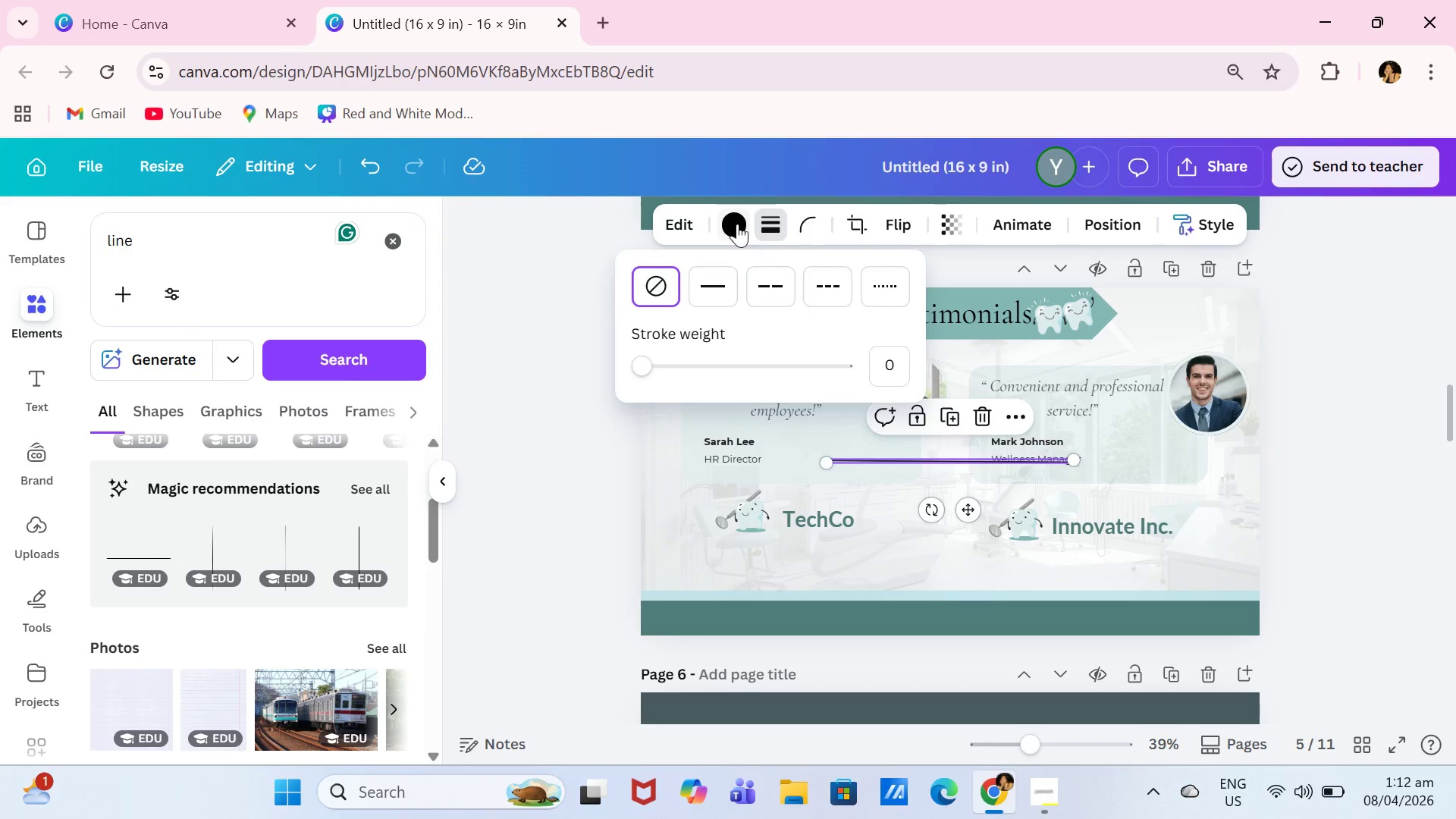 
left_click([737, 224])
 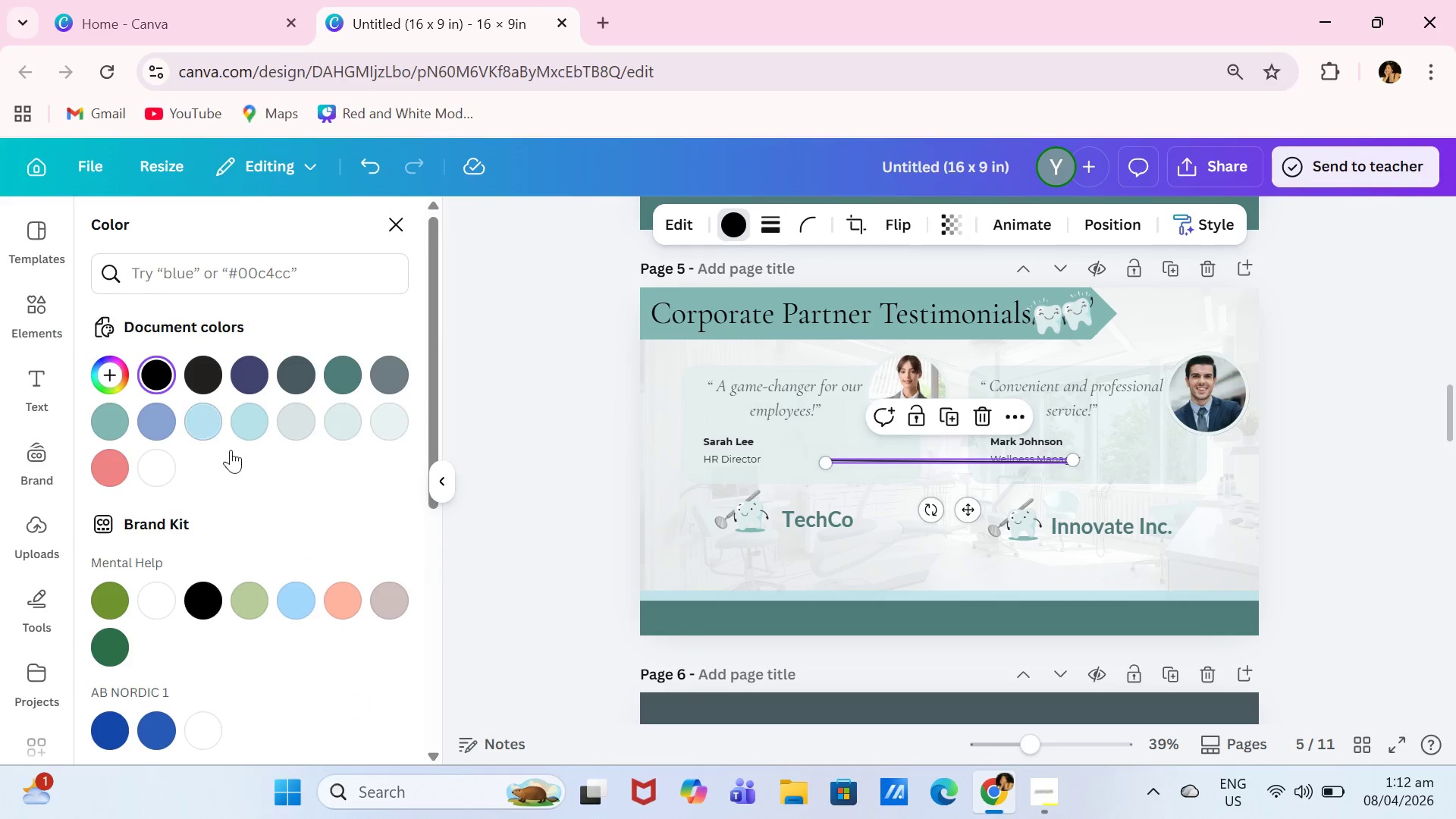 
left_click([299, 434])
 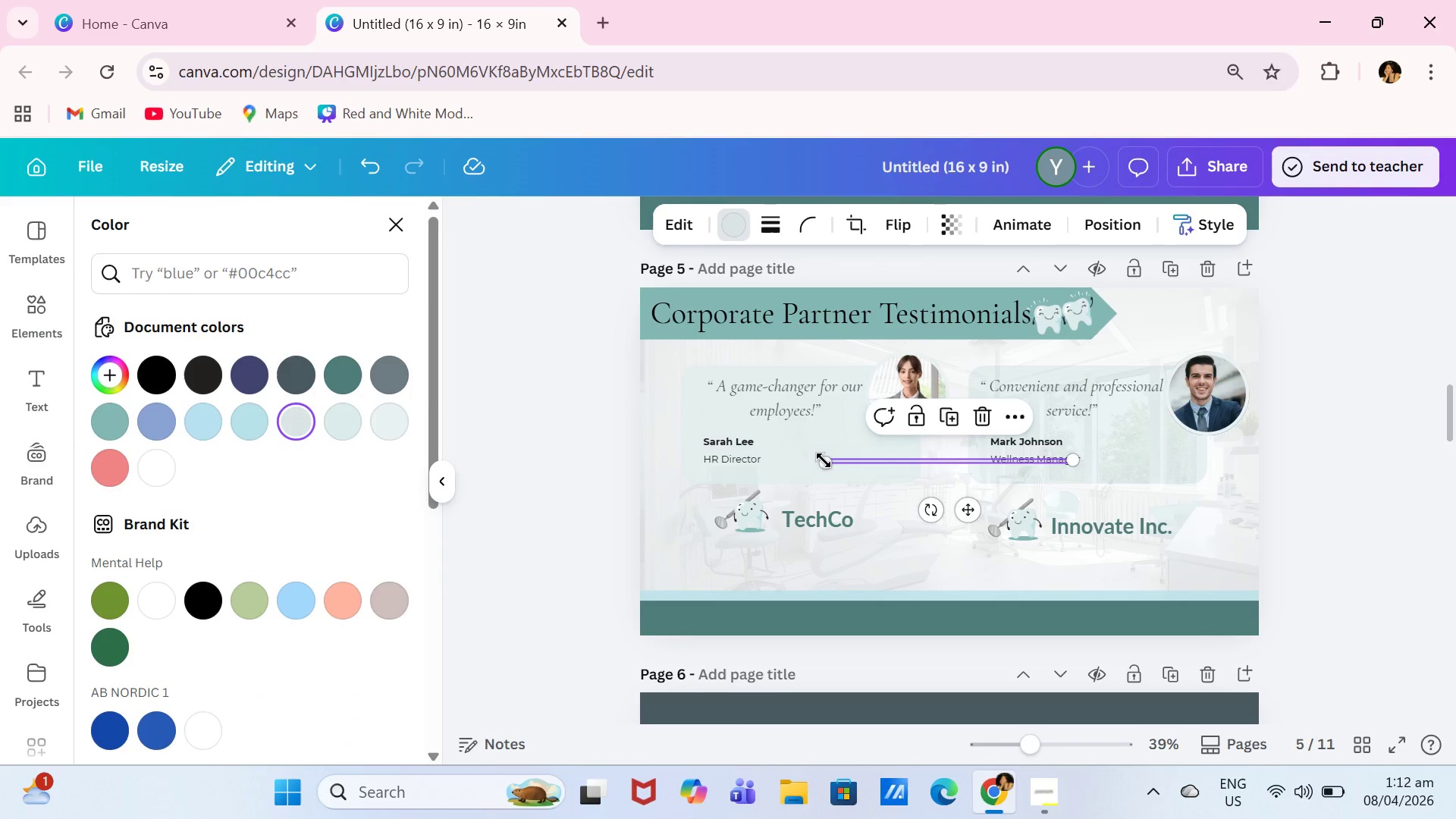 
left_click_drag(start_coordinate=[824, 460], to_coordinate=[586, 443])
 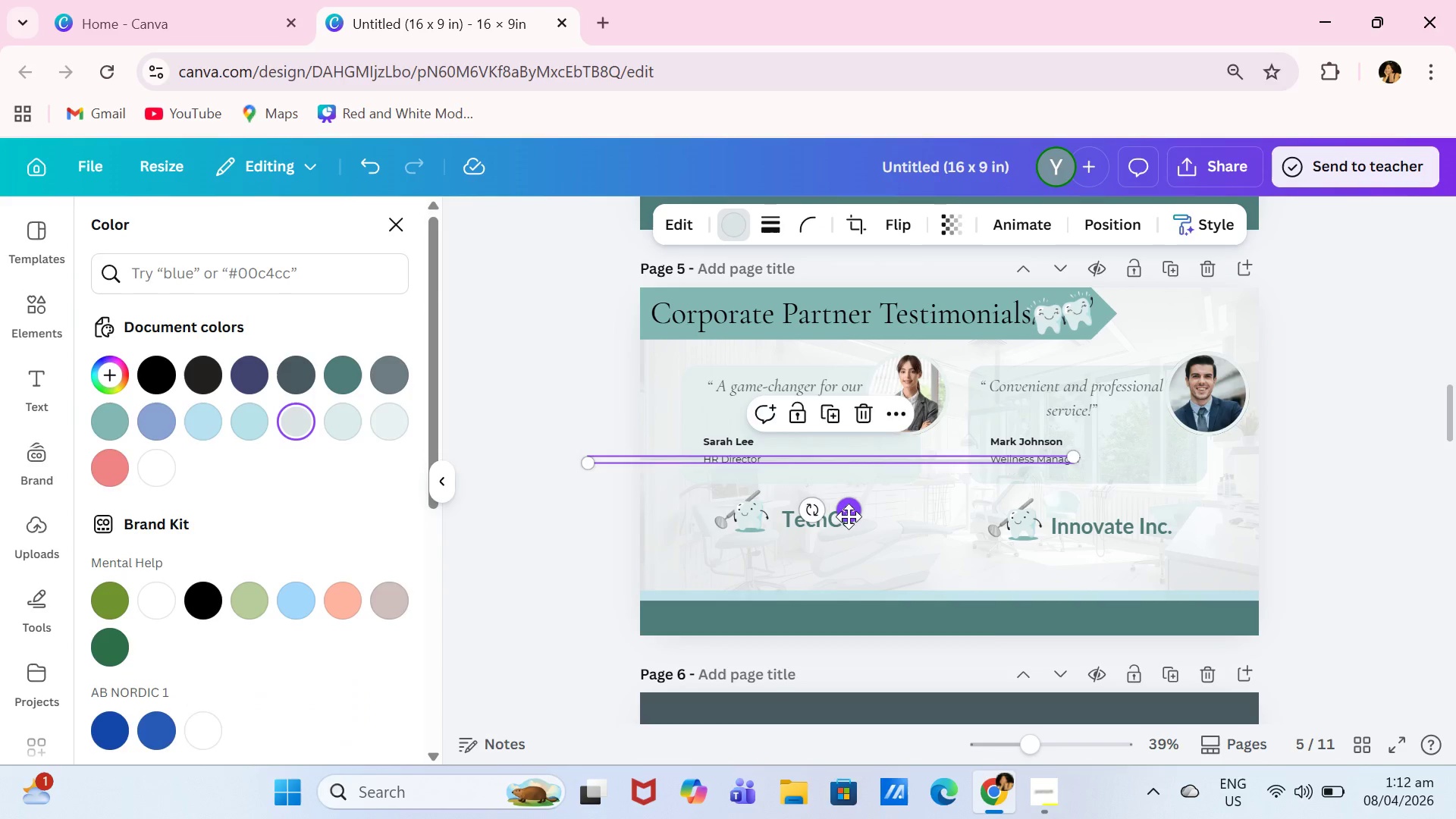 
left_click_drag(start_coordinate=[849, 516], to_coordinate=[892, 604])
 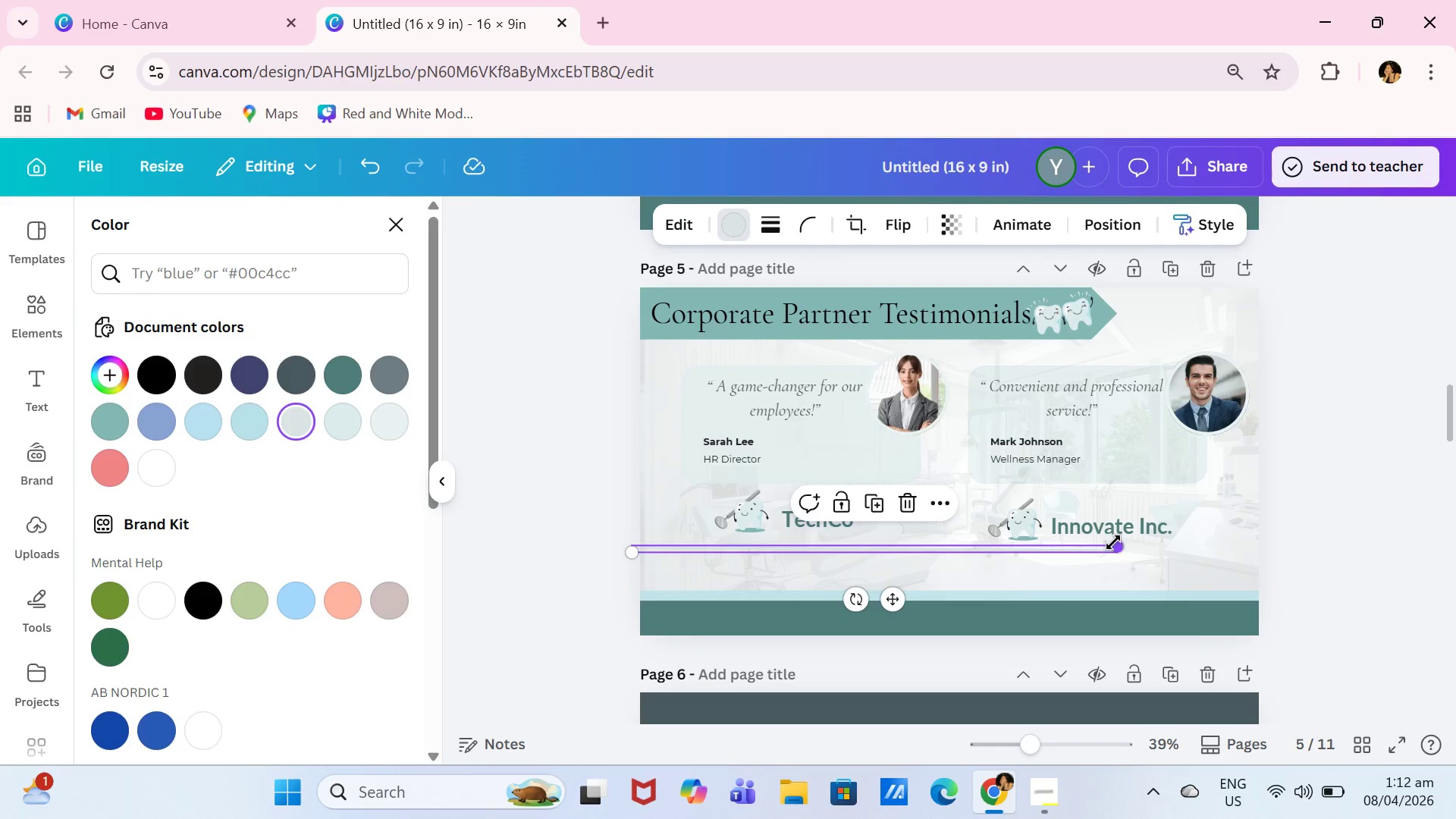 
left_click_drag(start_coordinate=[1113, 542], to_coordinate=[1264, 532])
 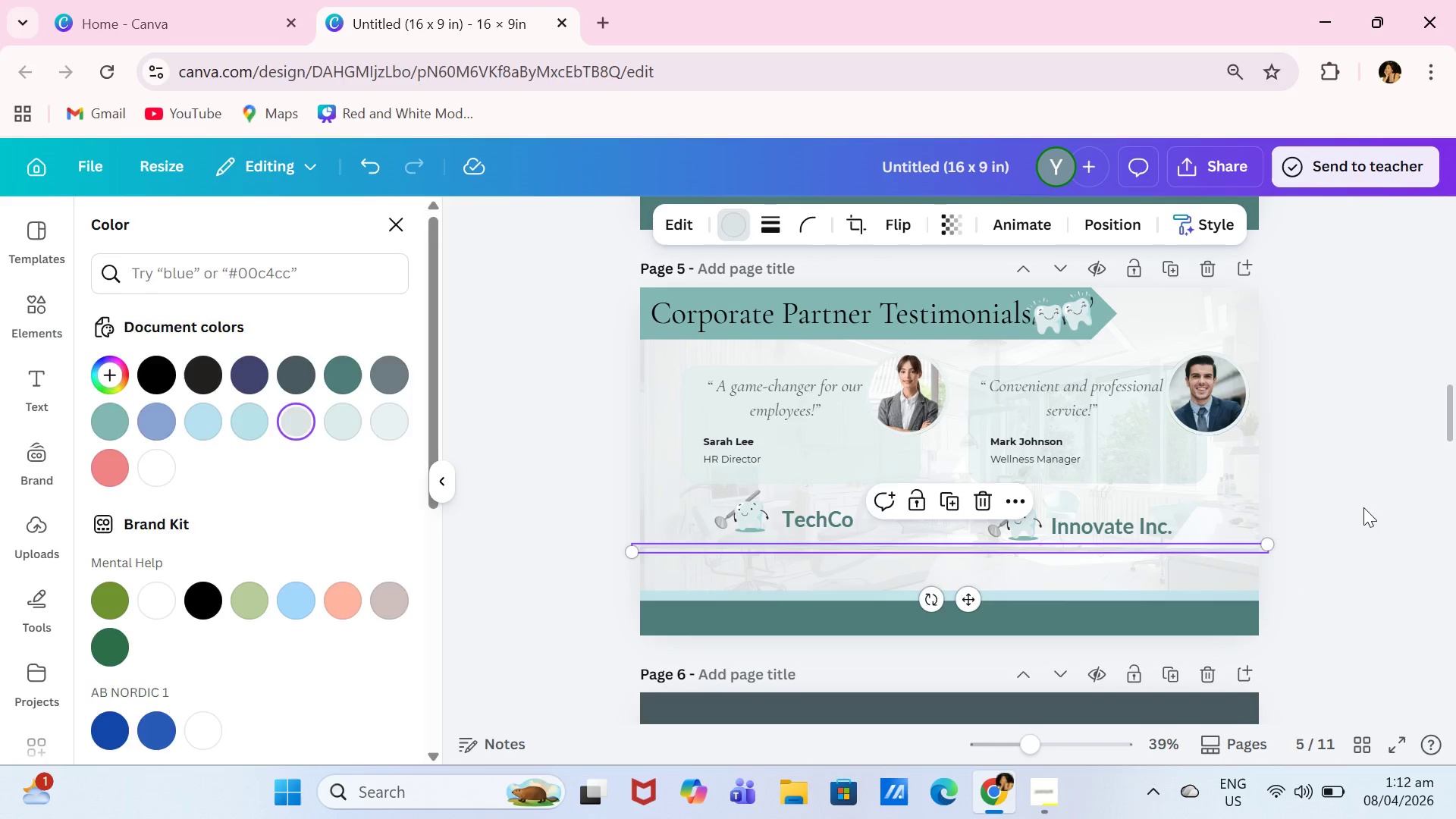 
left_click([1363, 507])
 